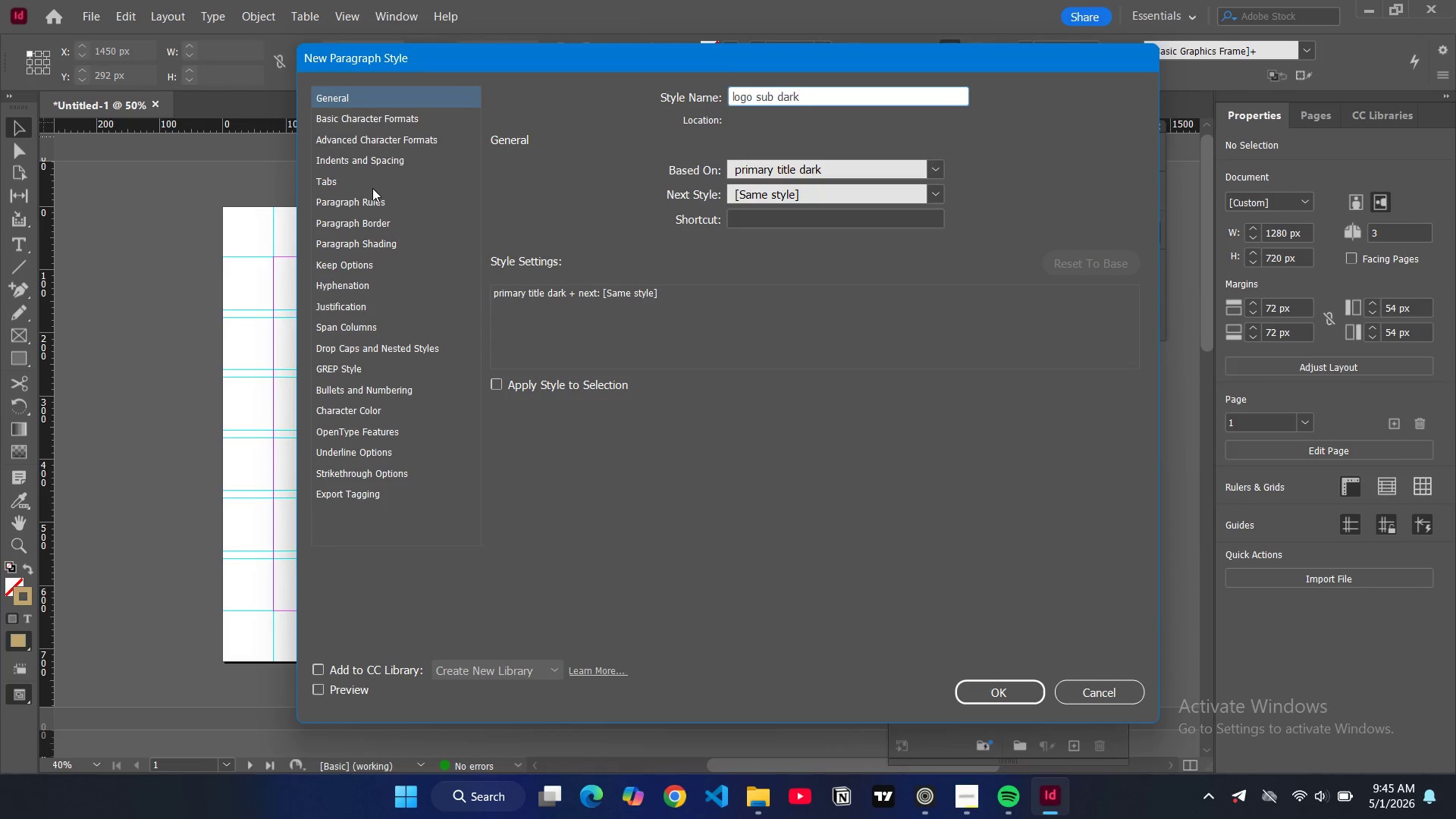 
left_click([371, 137])
 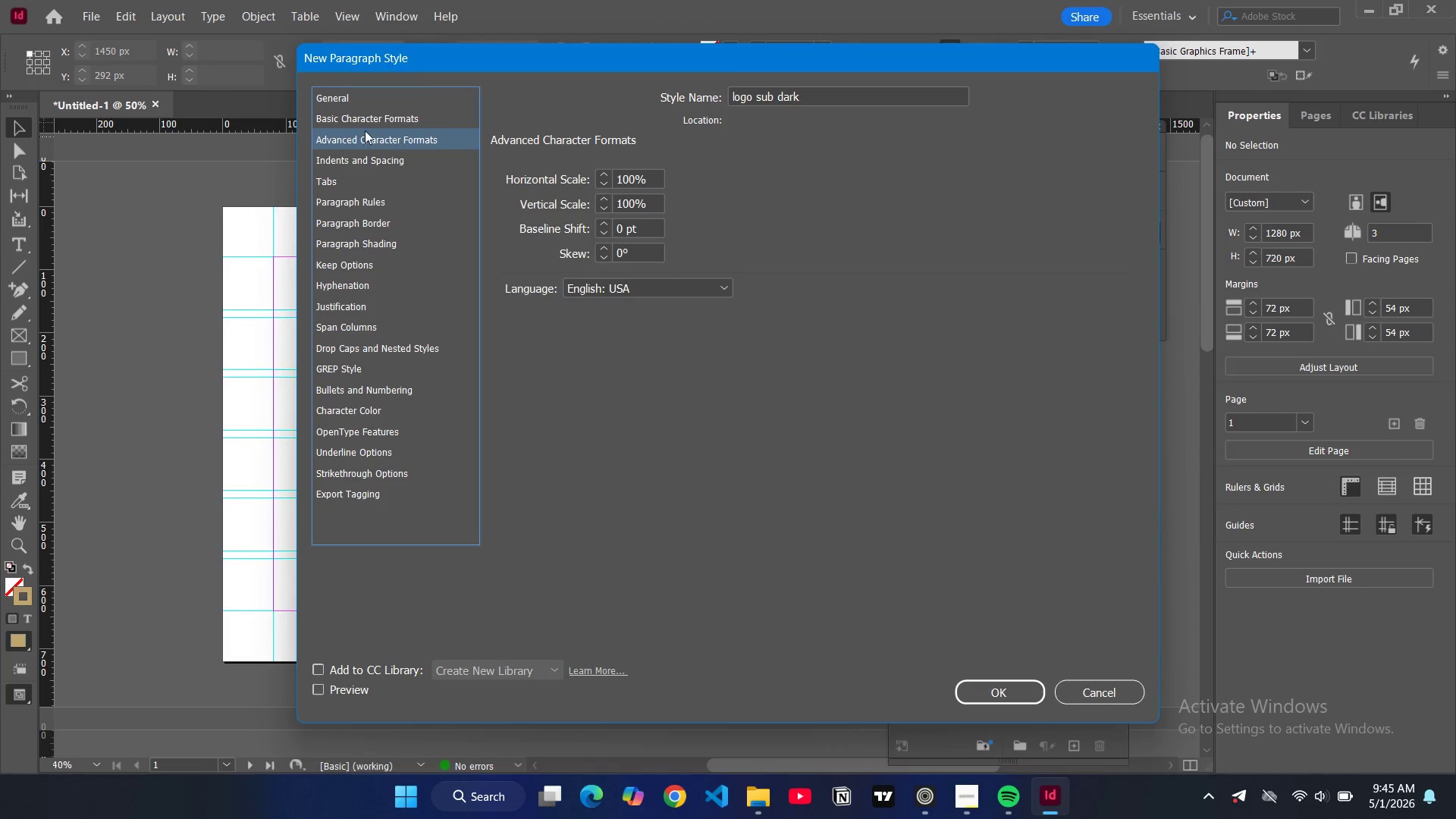 
left_click([381, 115])
 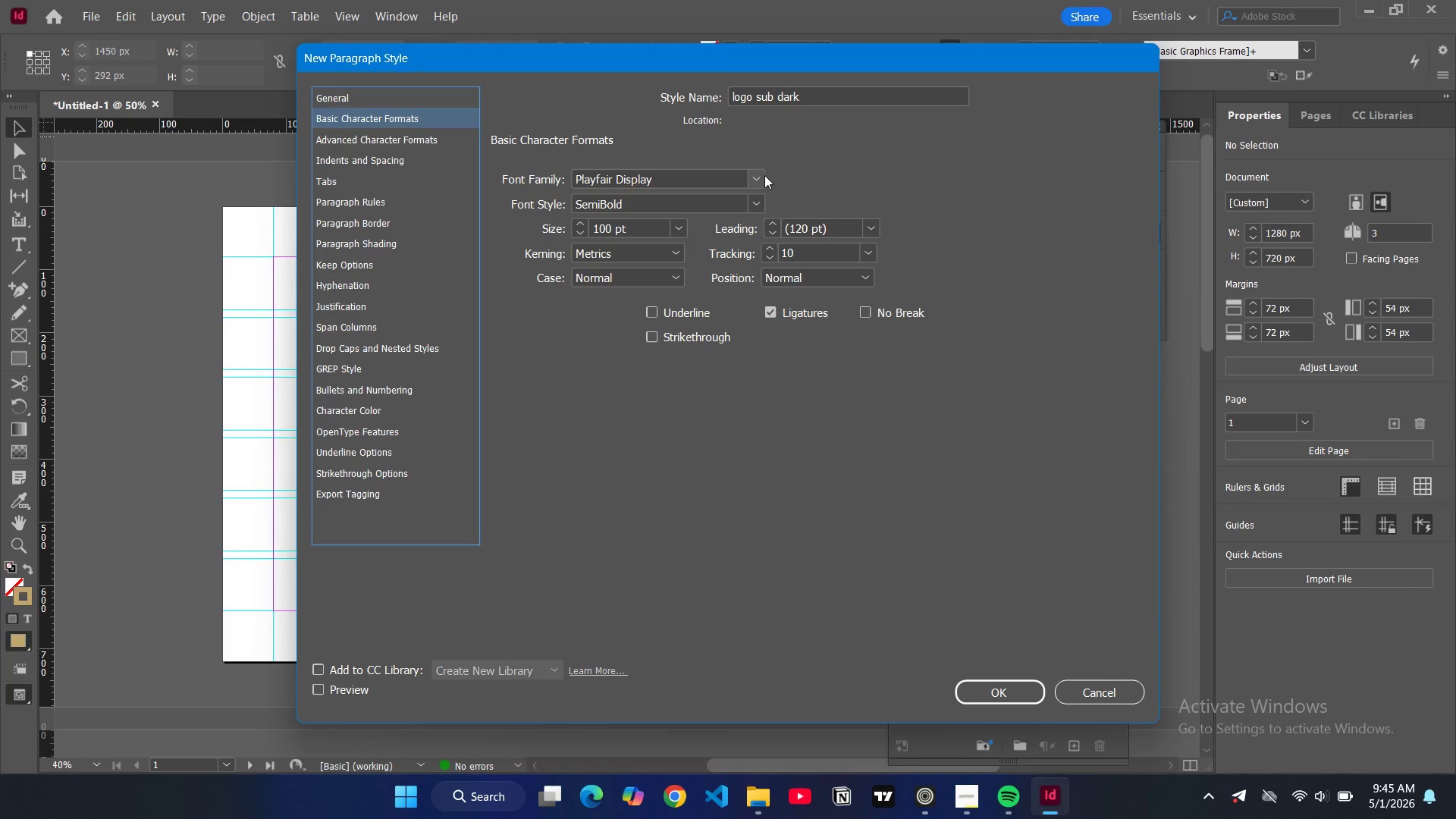 
left_click([764, 176])
 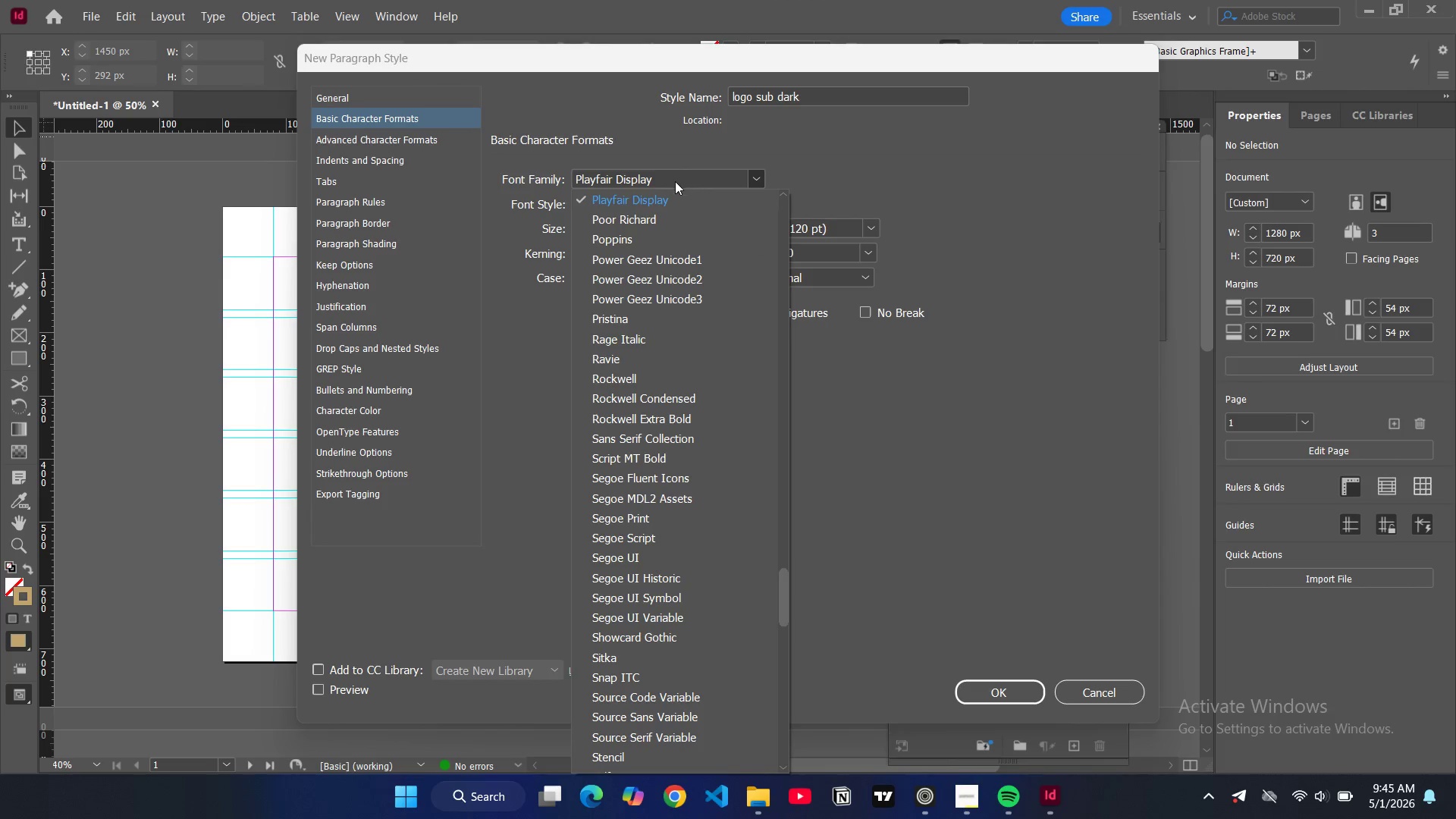 
left_click([673, 181])
 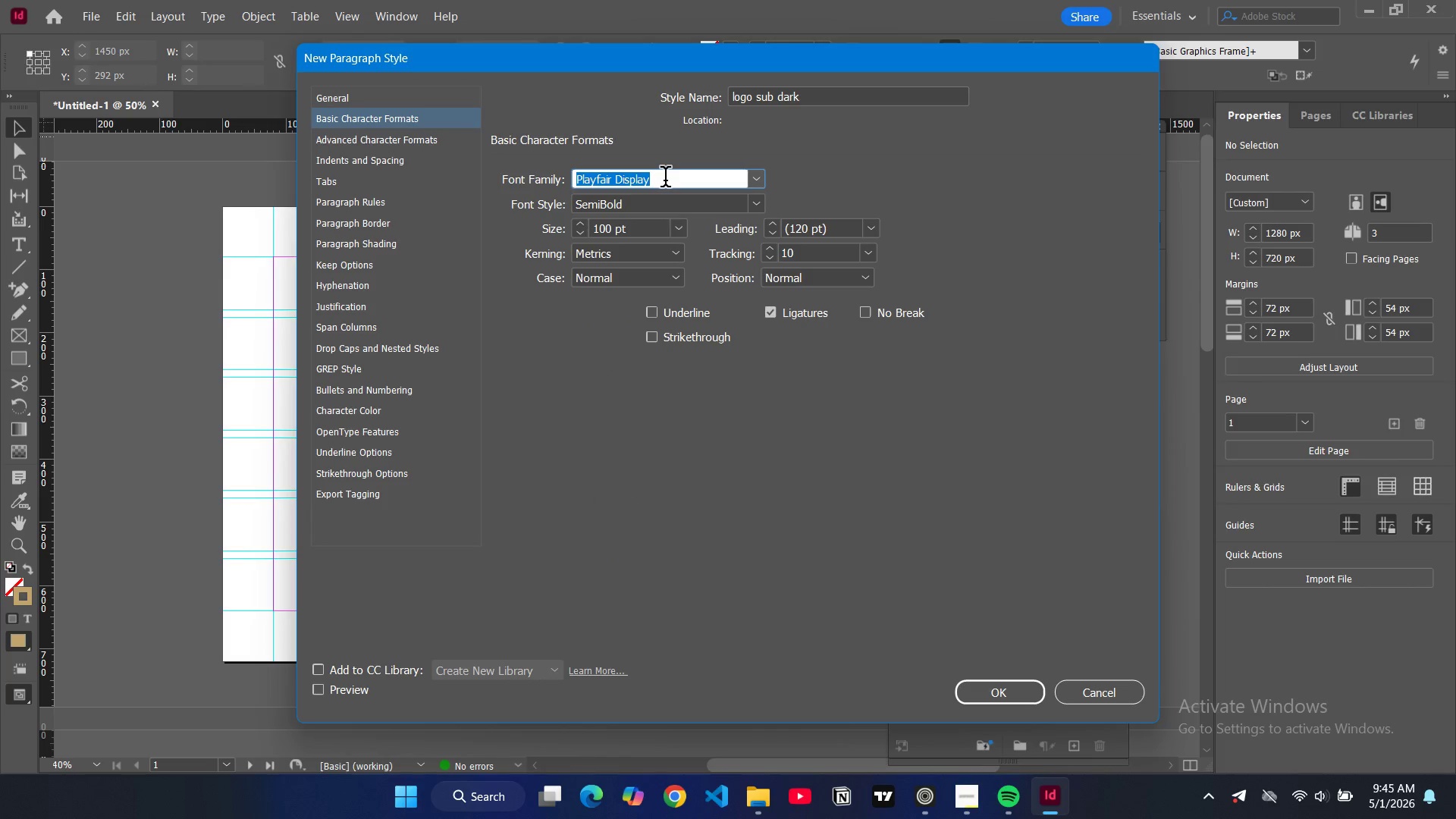 
type(monts)
 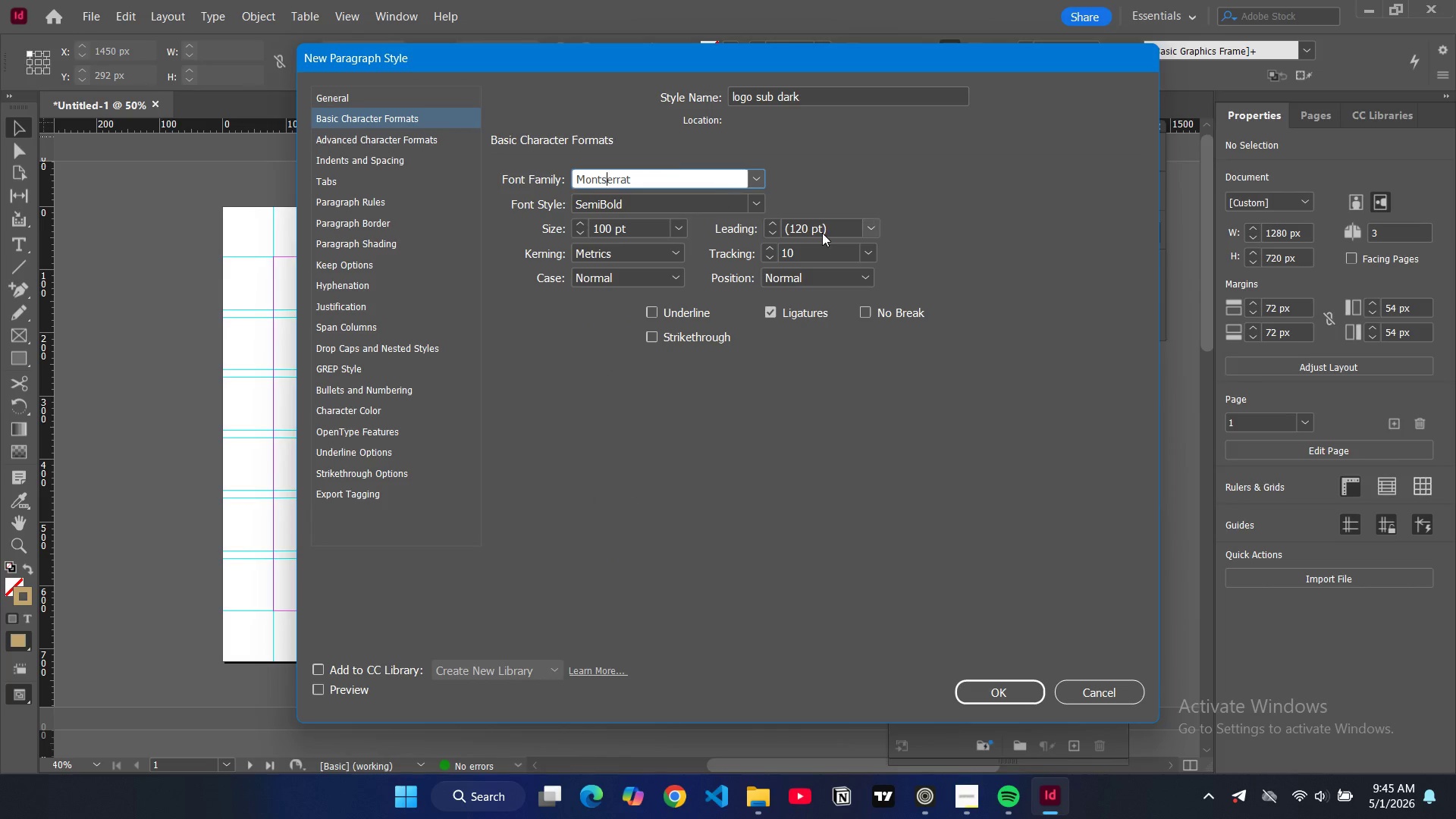 
left_click([759, 201])
 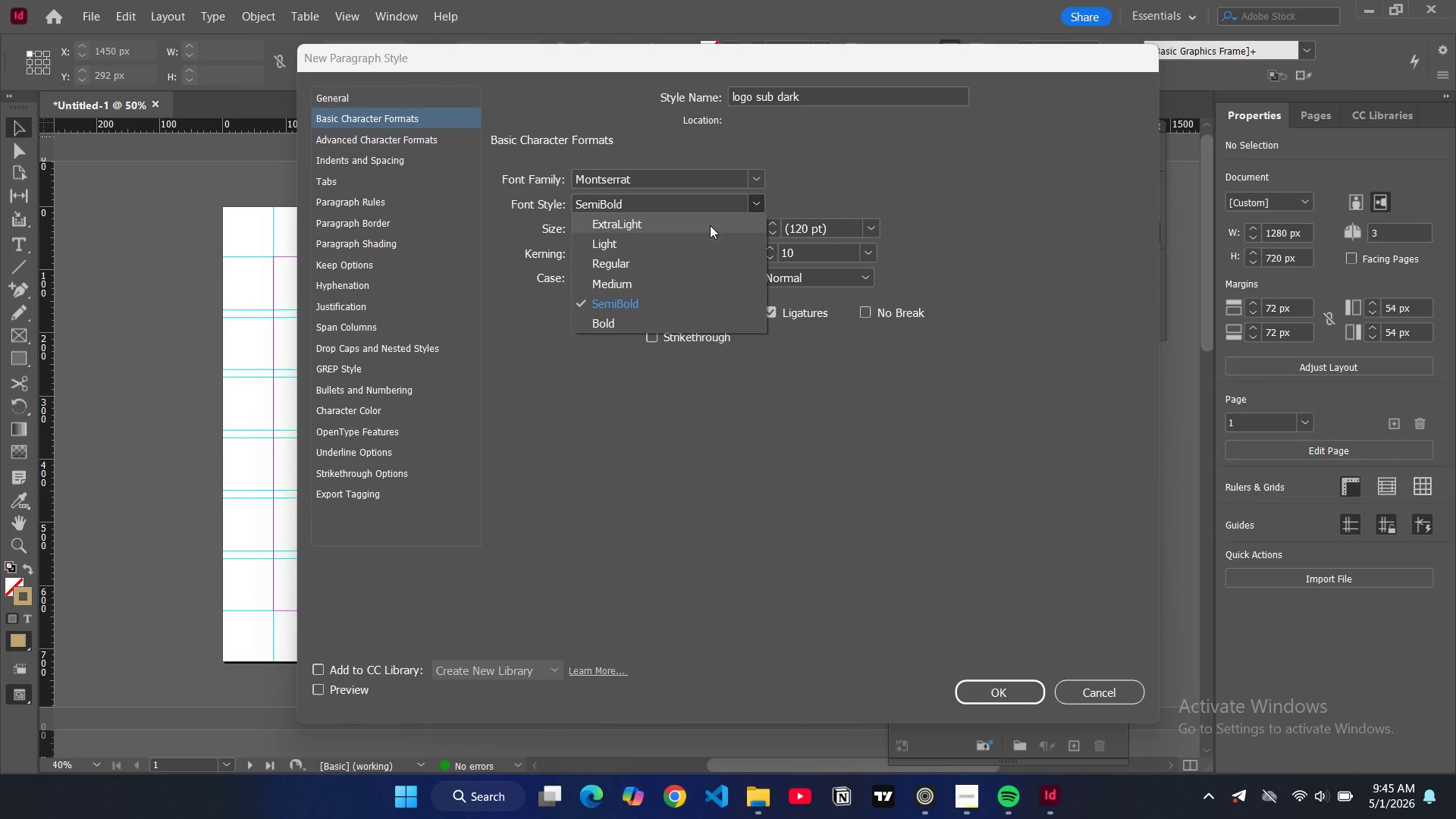 
left_click([624, 281])
 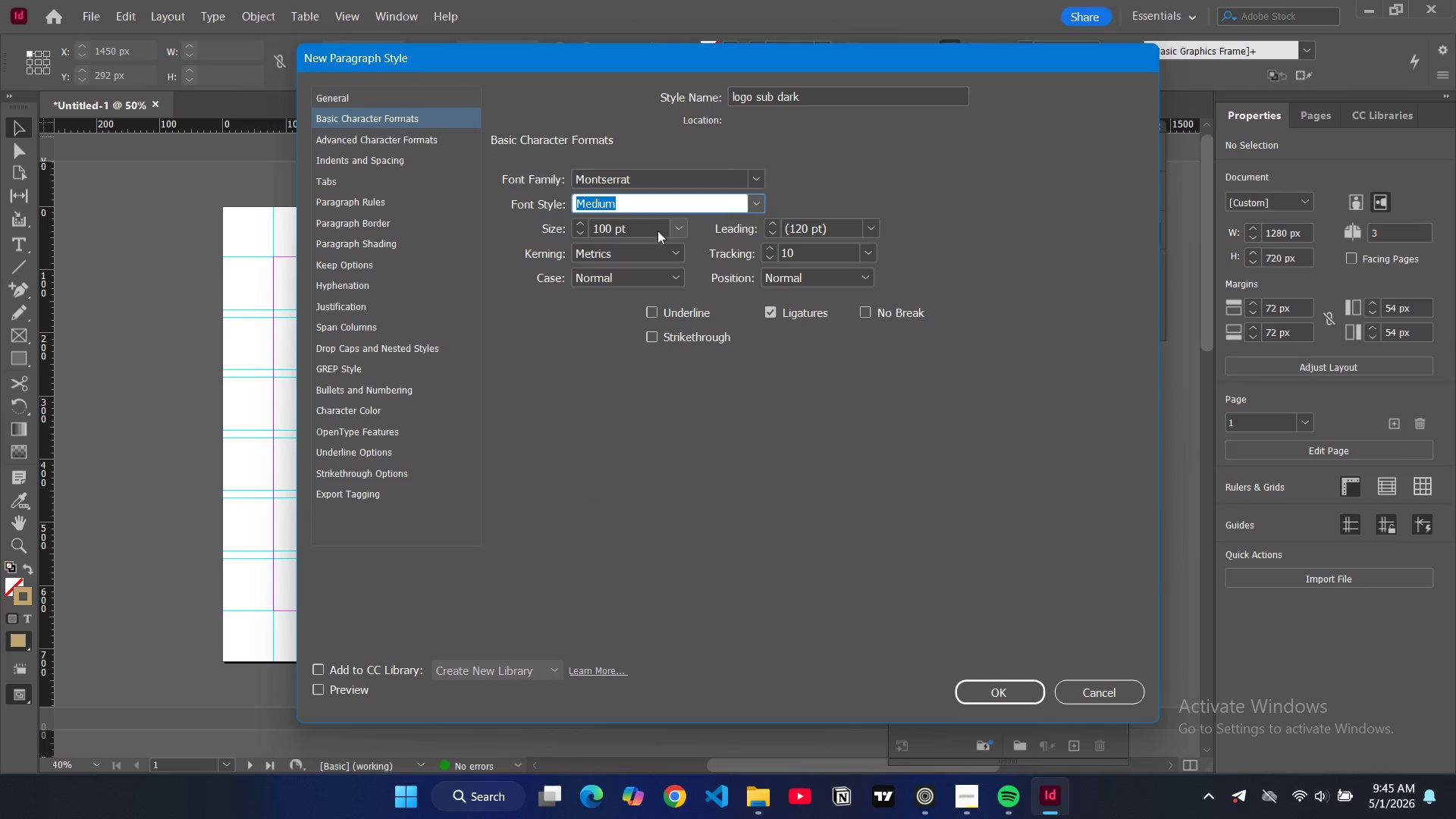 
left_click([676, 231])
 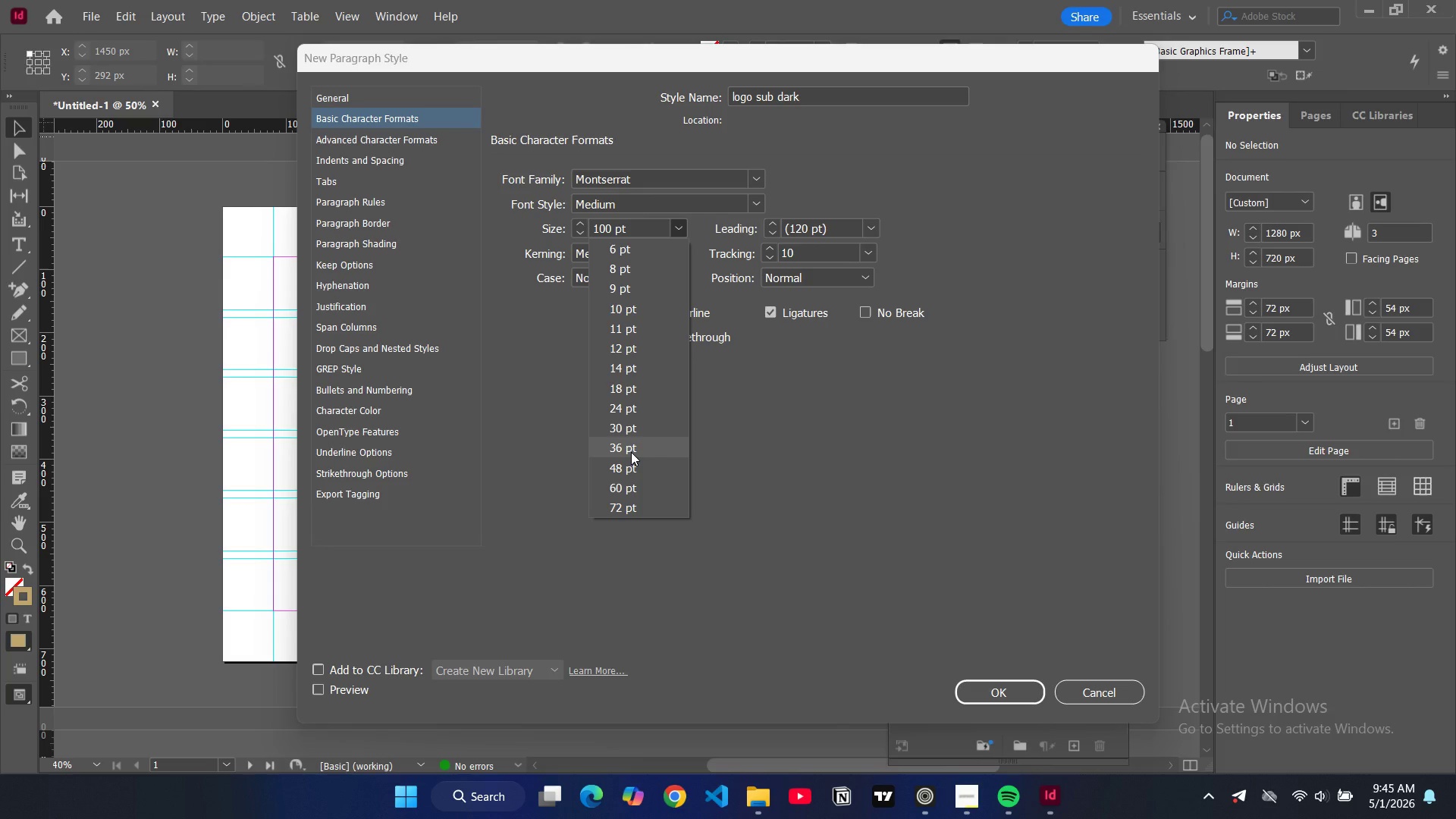 
wait(7.66)
 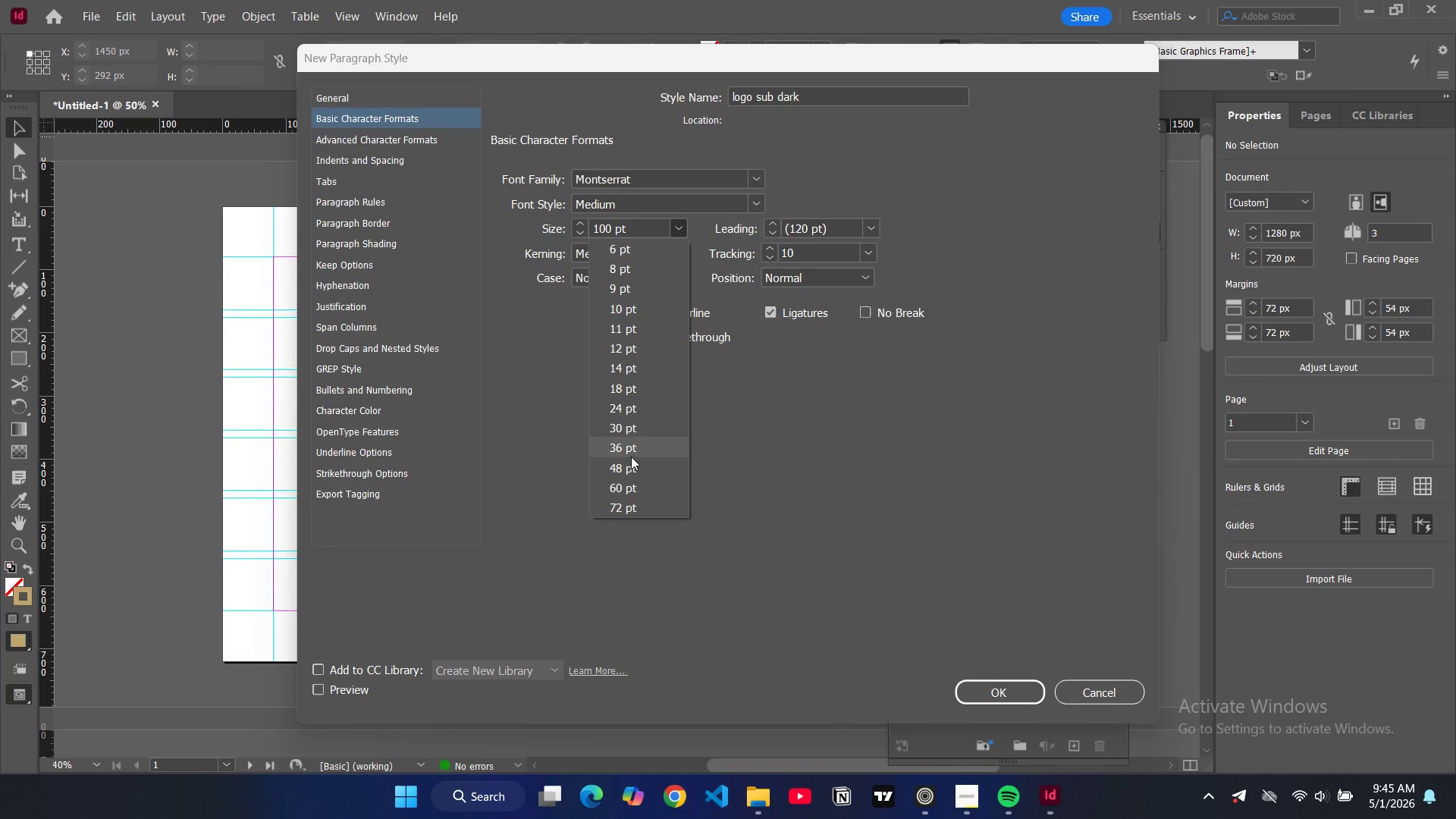 
left_click([633, 412])
 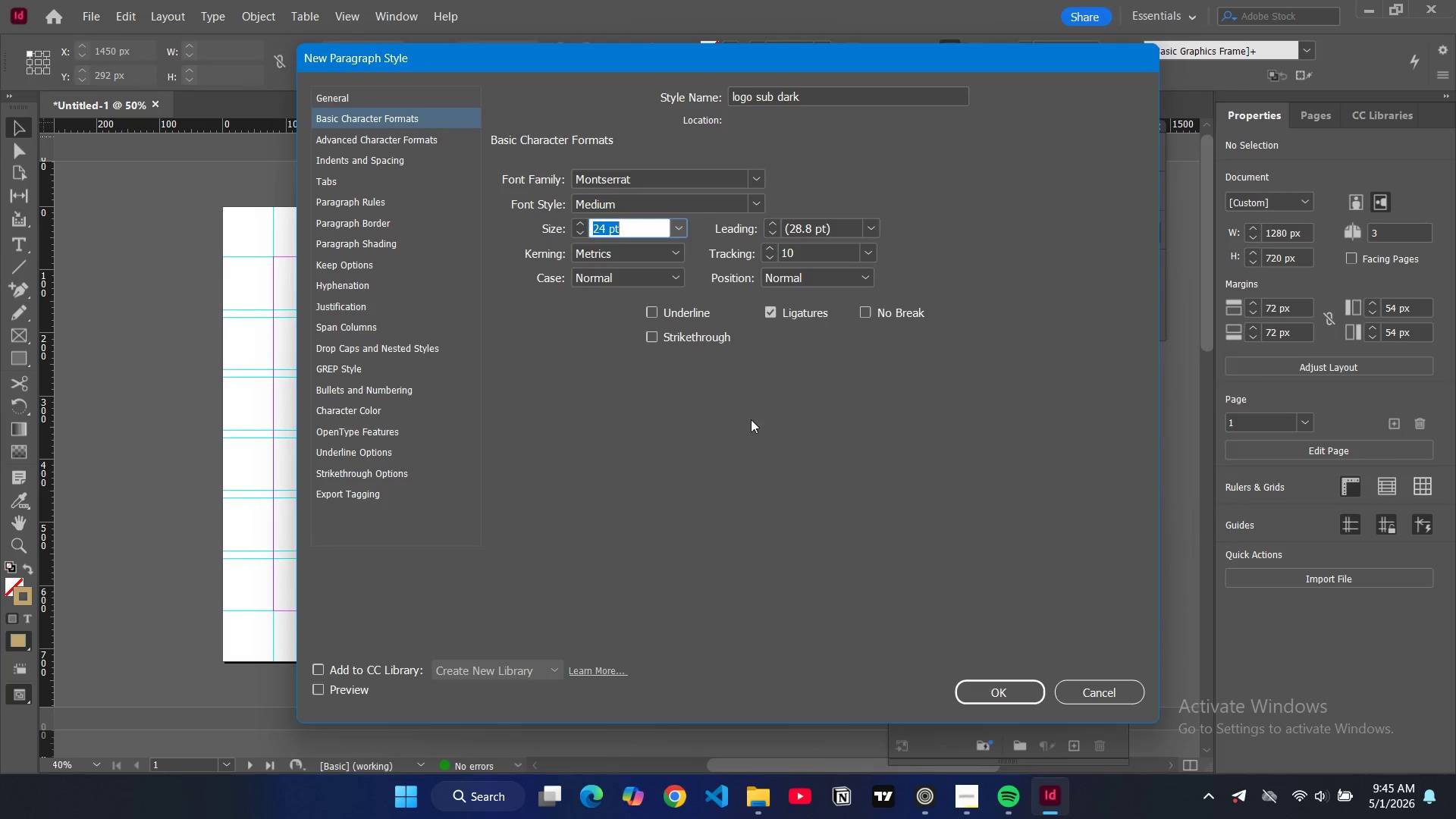 
left_click([750, 430])
 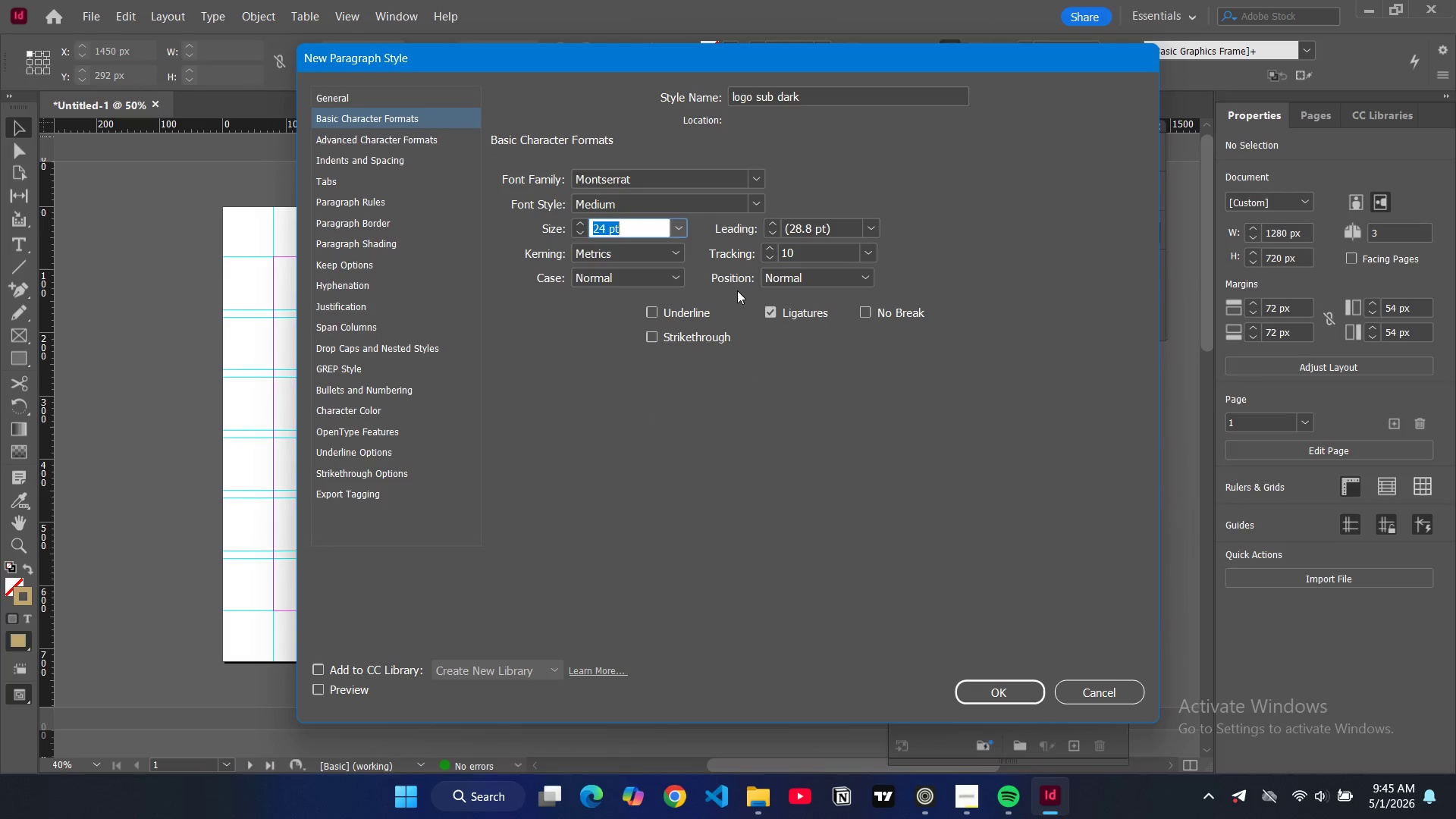 
left_click([773, 260])
 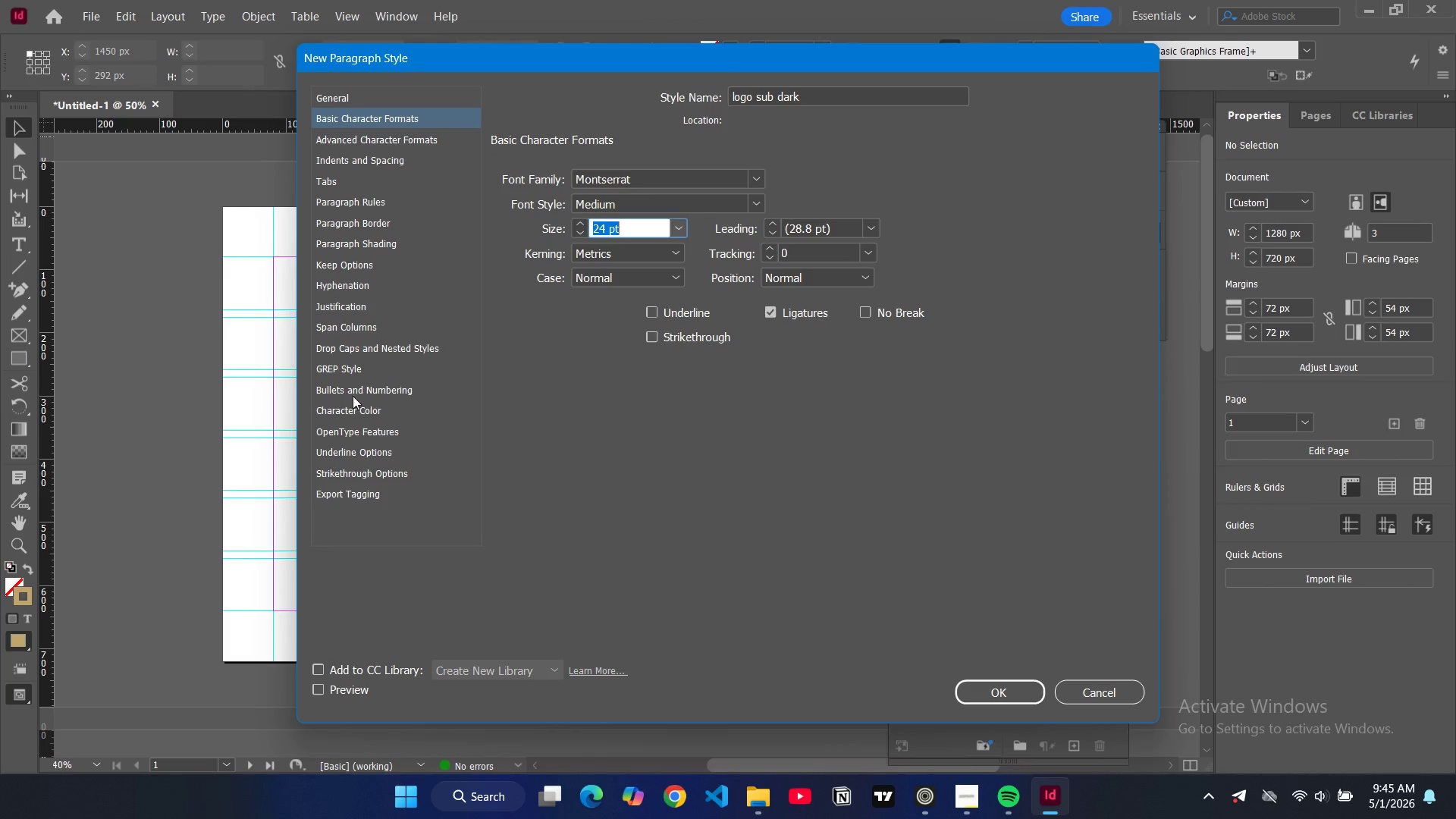 
left_click([353, 414])
 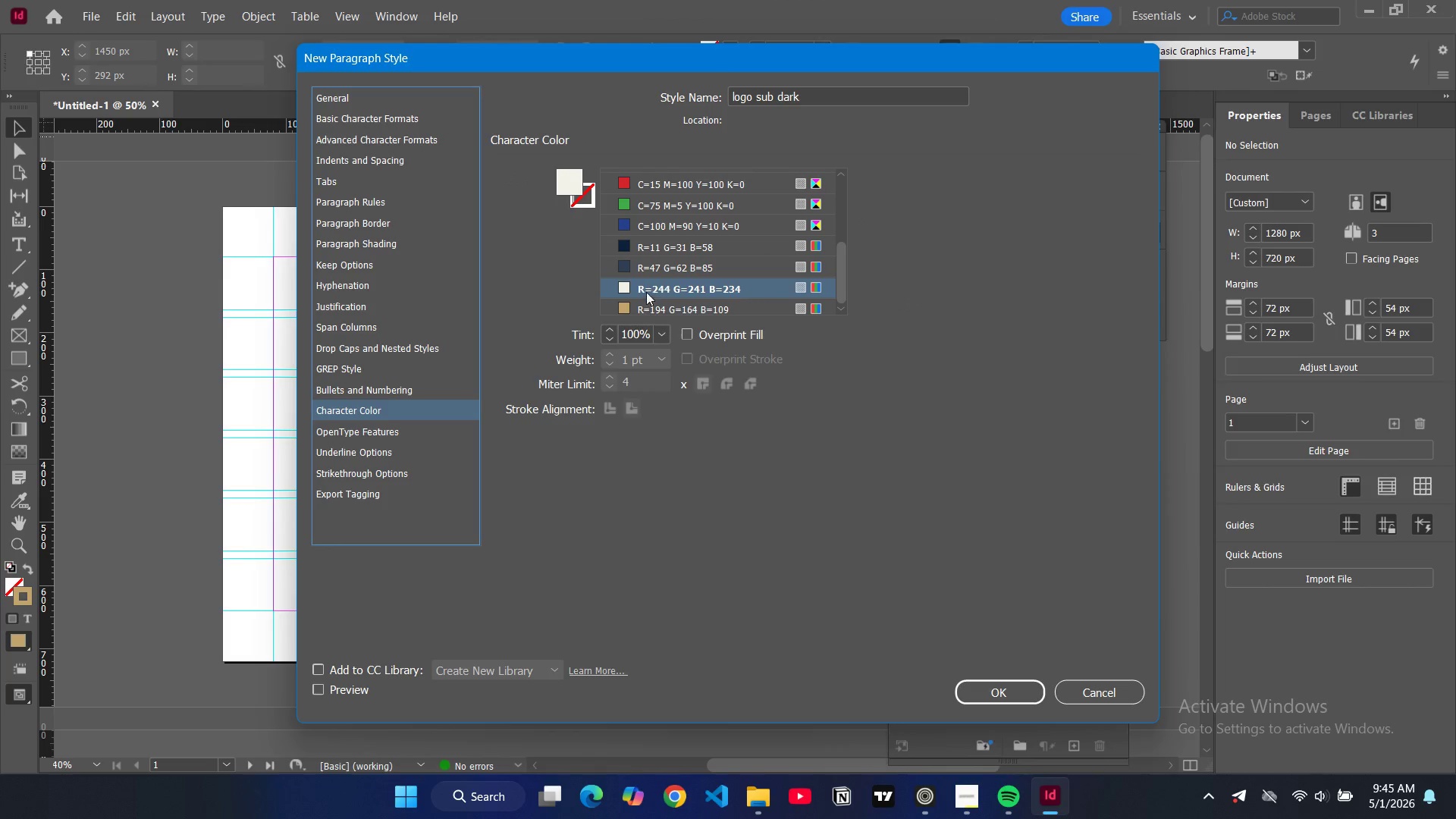 
left_click([648, 300])
 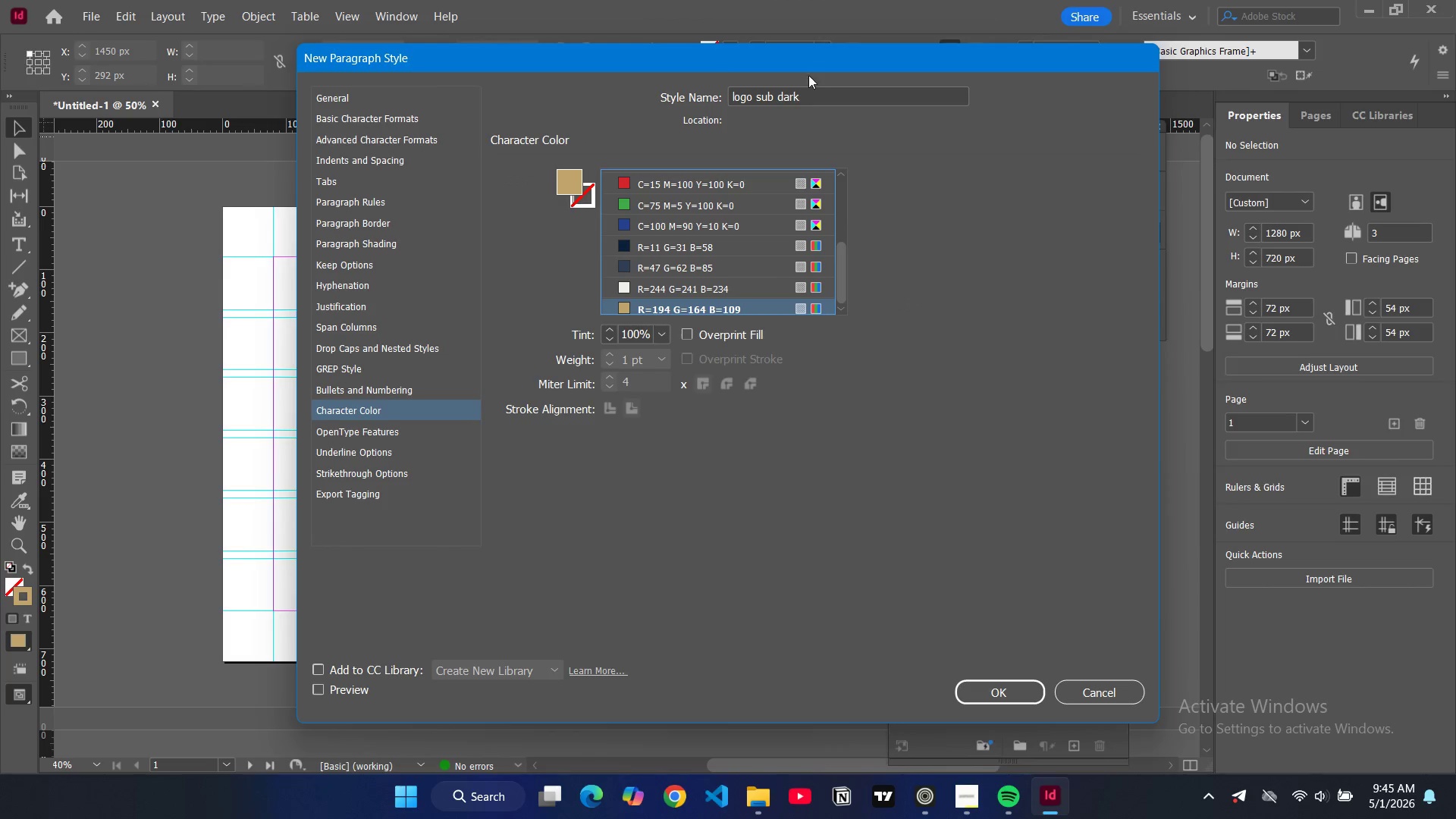 
double_click([792, 94])
 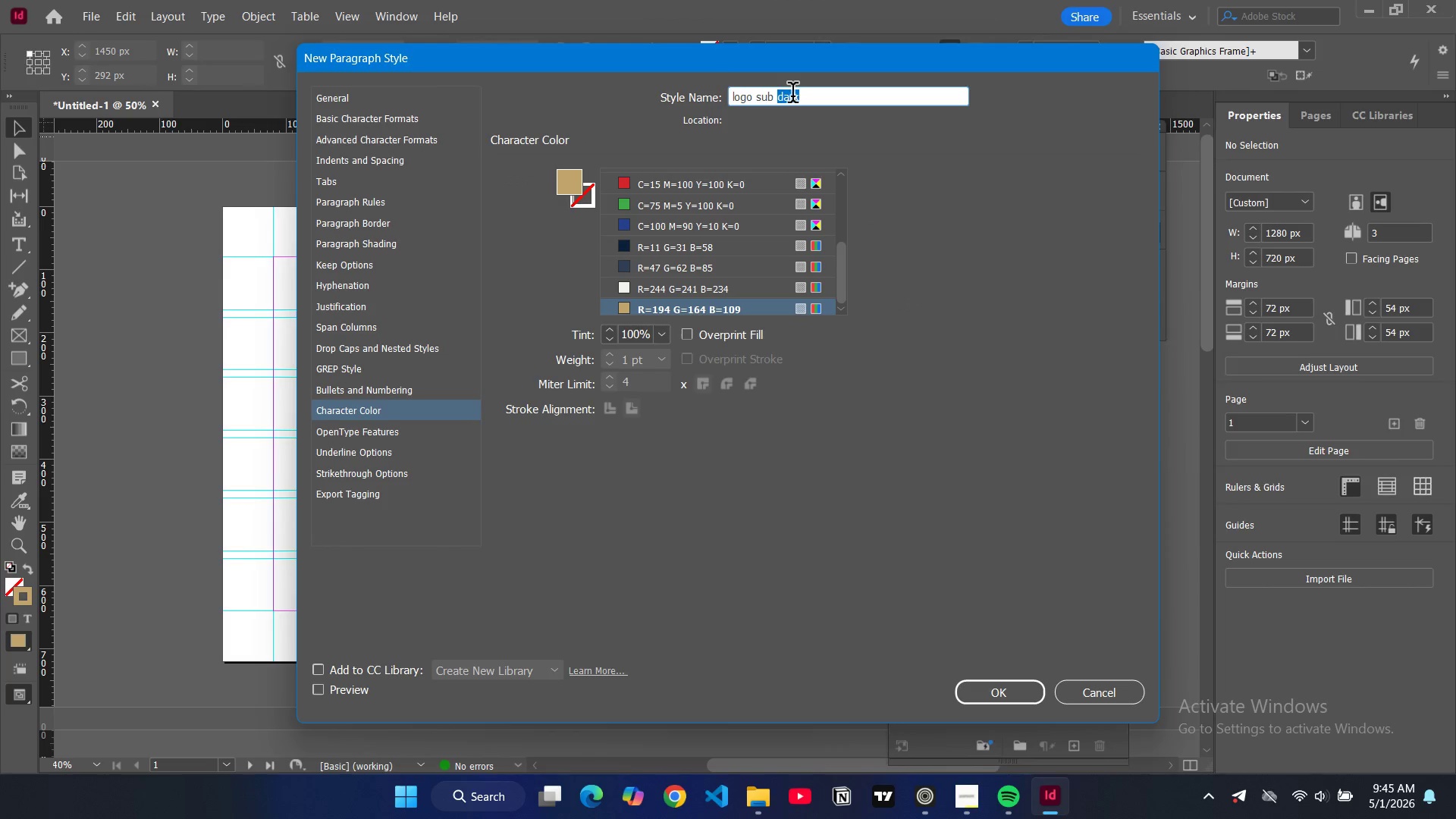 
key(Backspace)
 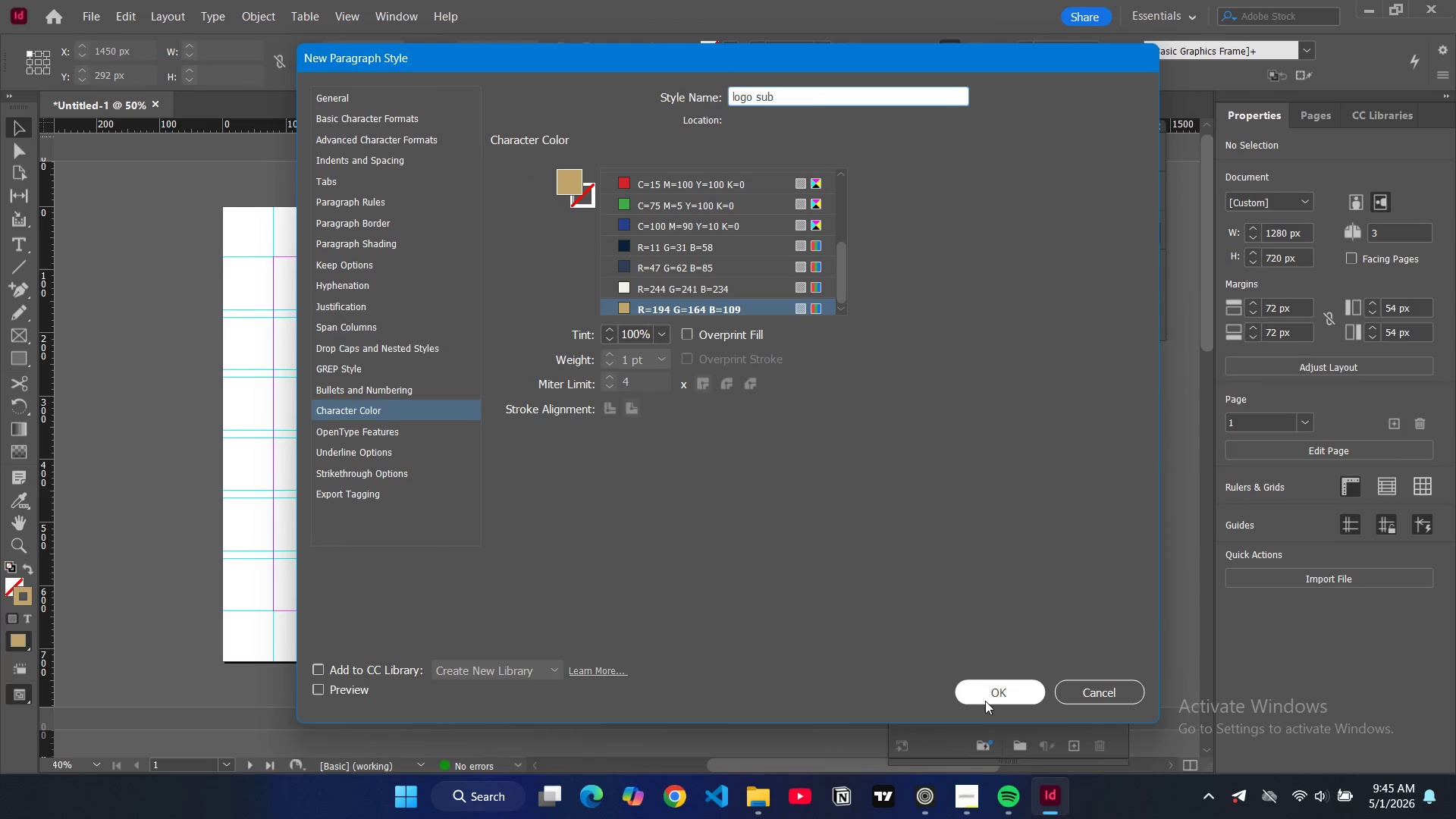 
left_click([986, 696])
 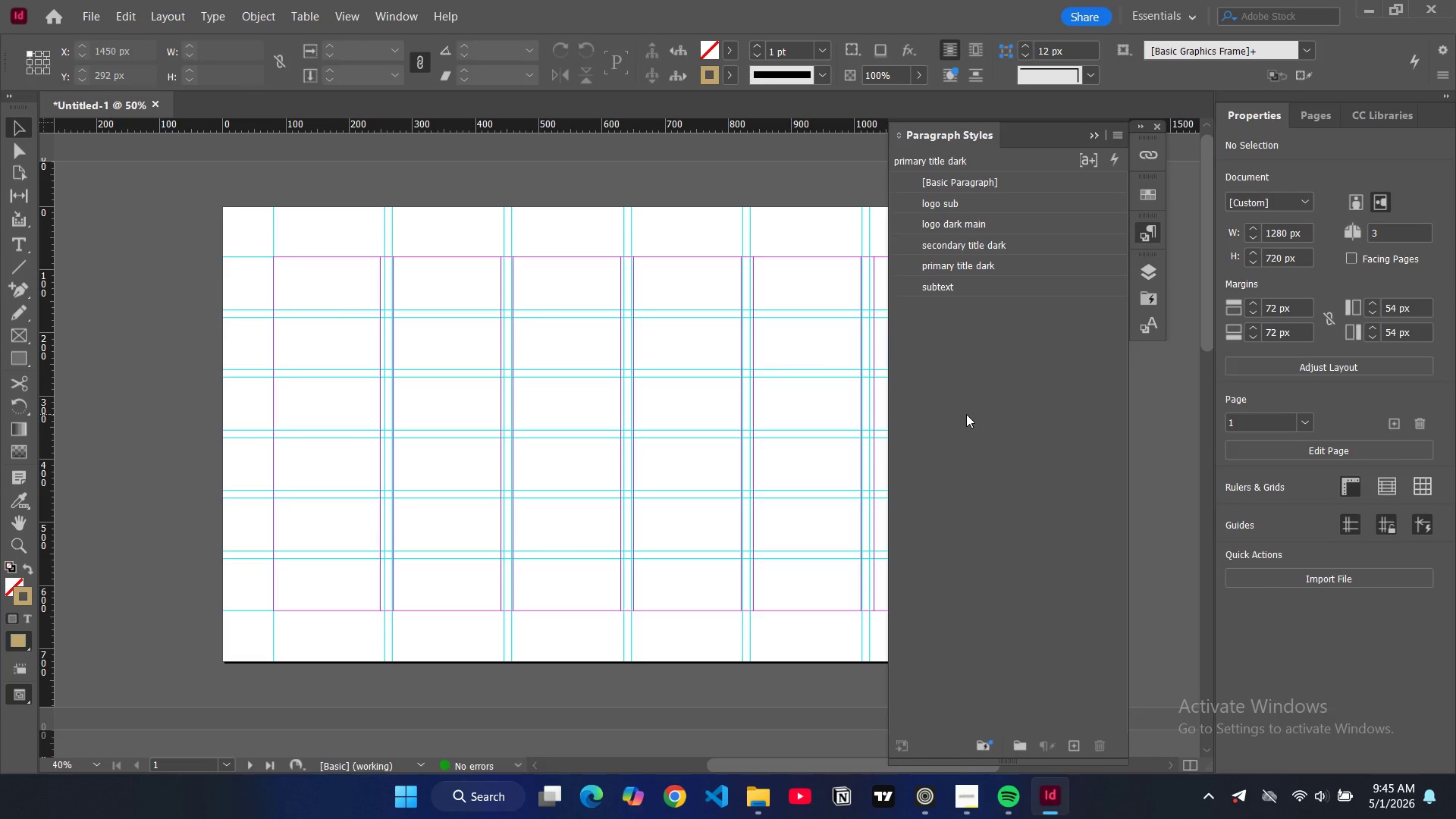 
wait(9.92)
 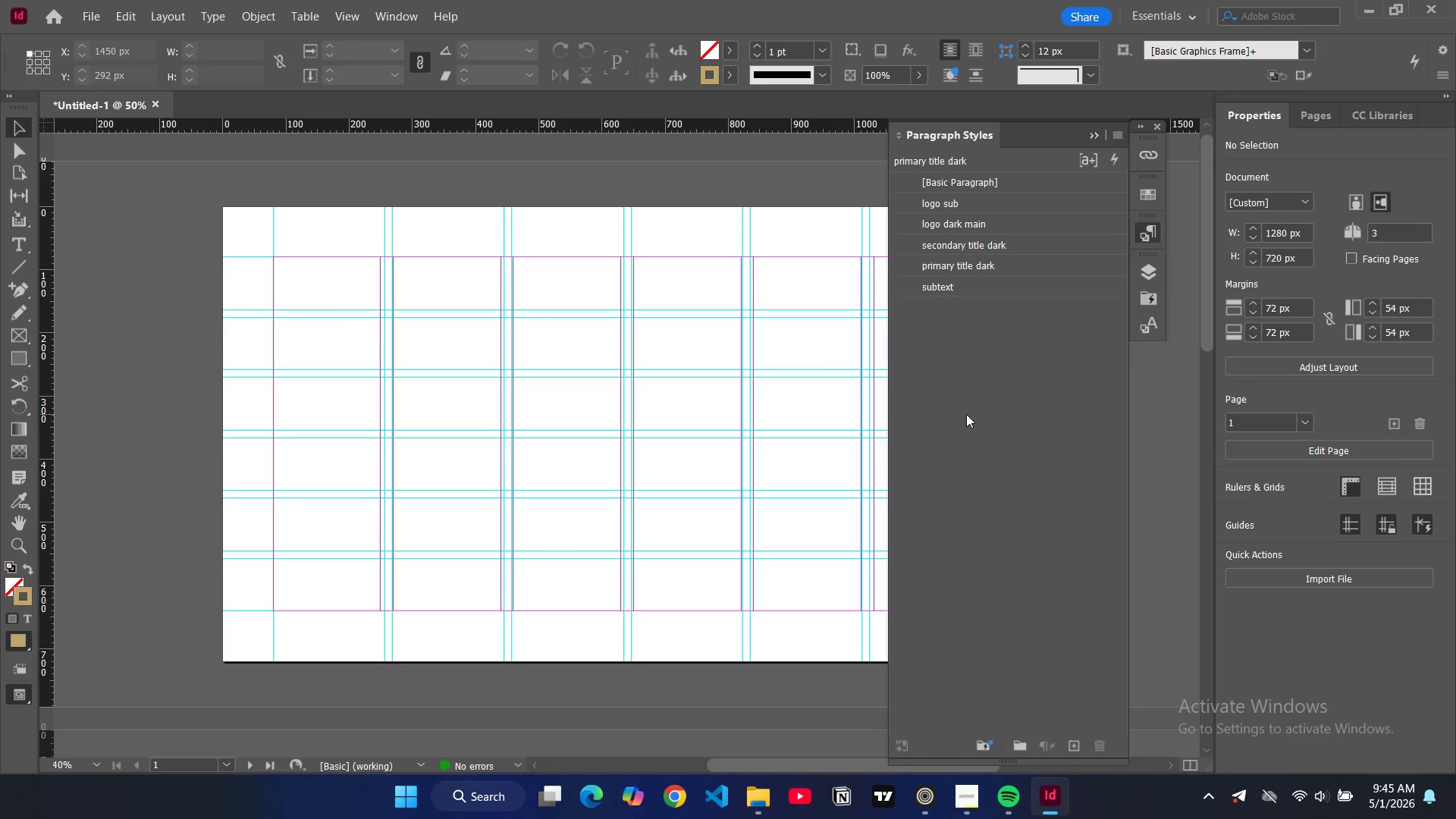 
left_click([1116, 137])
 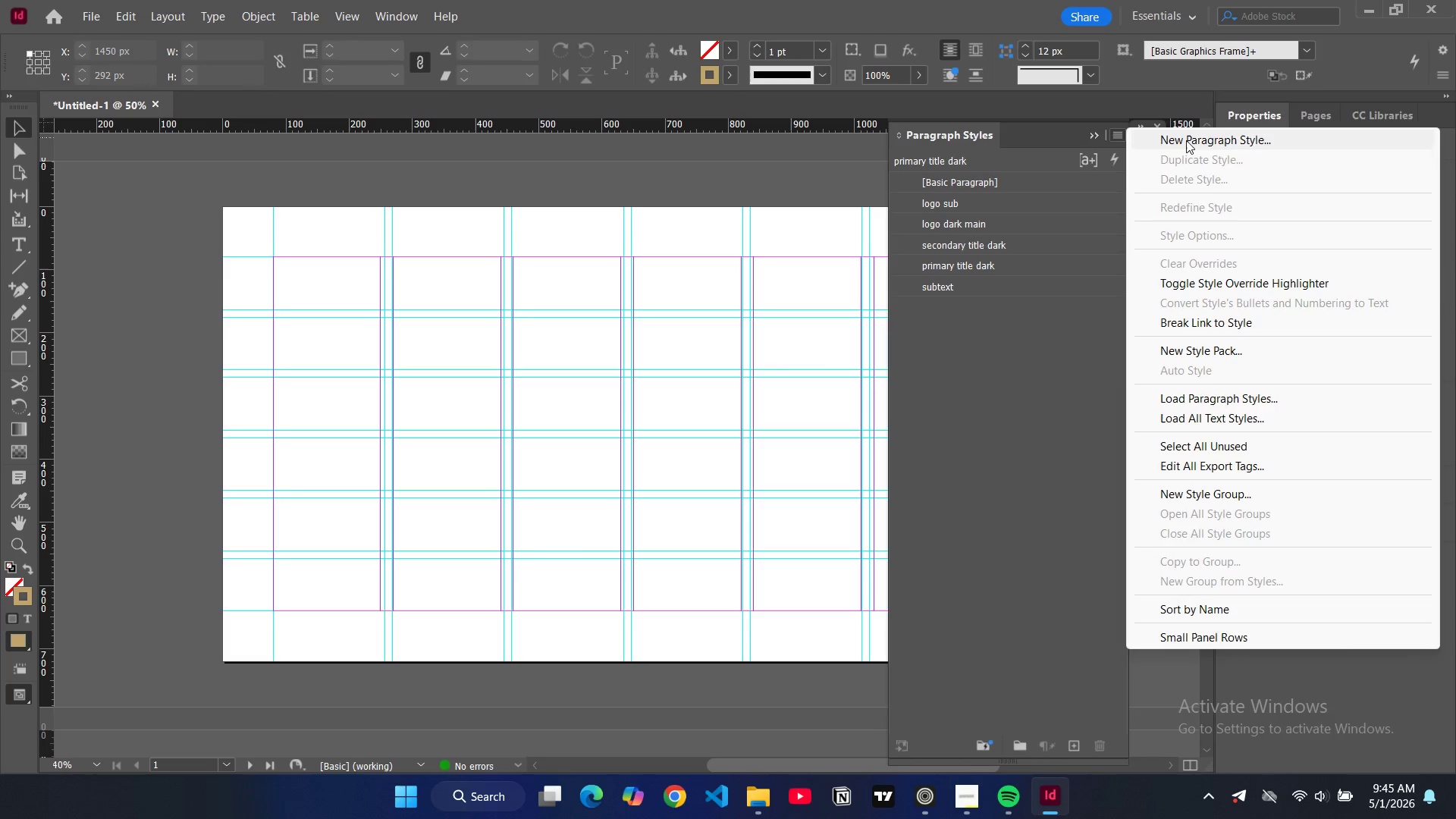 
left_click([1186, 140])
 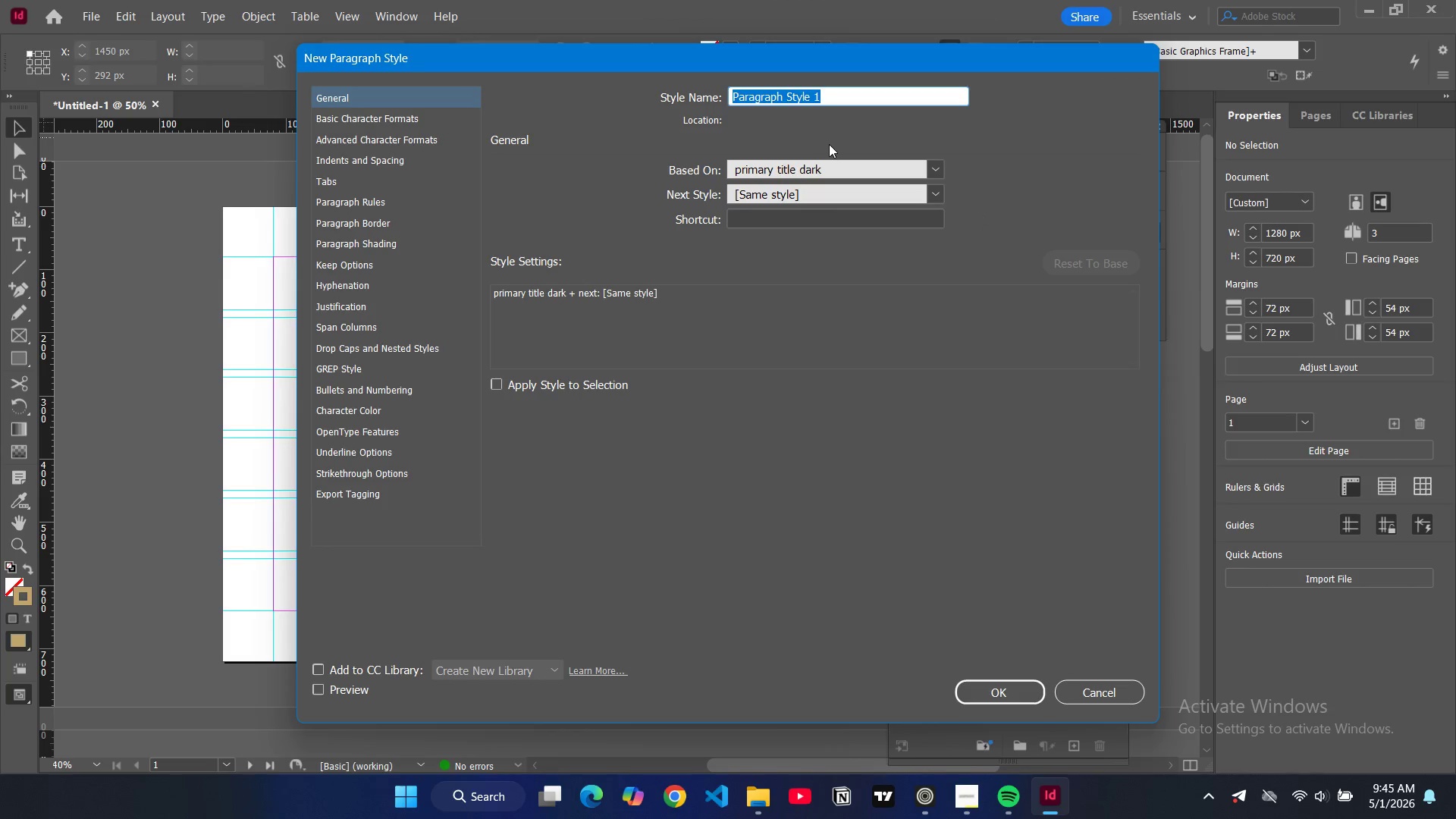 
type(body)
 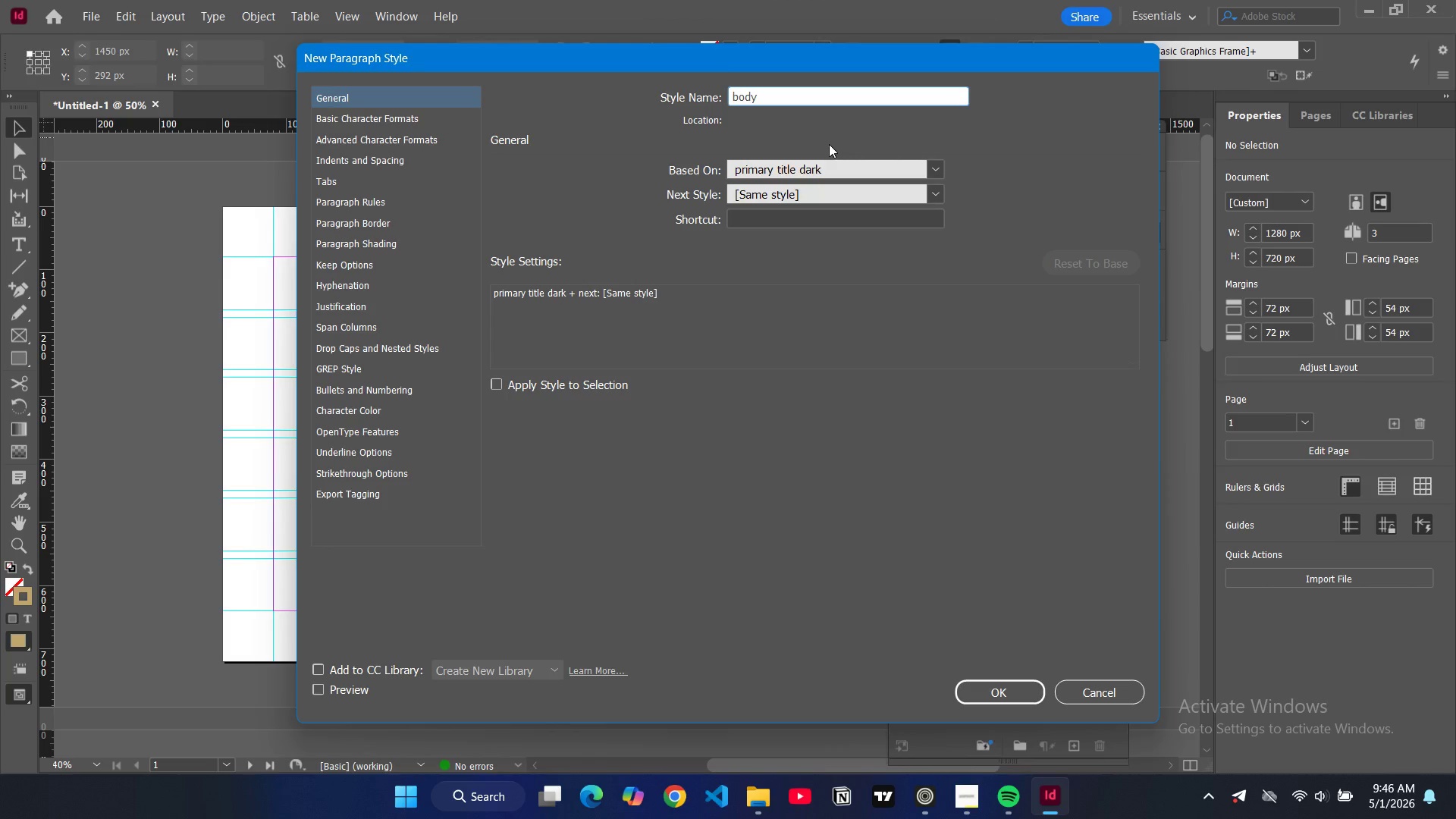 
type( l)
key(Backspace)
type(dark)
 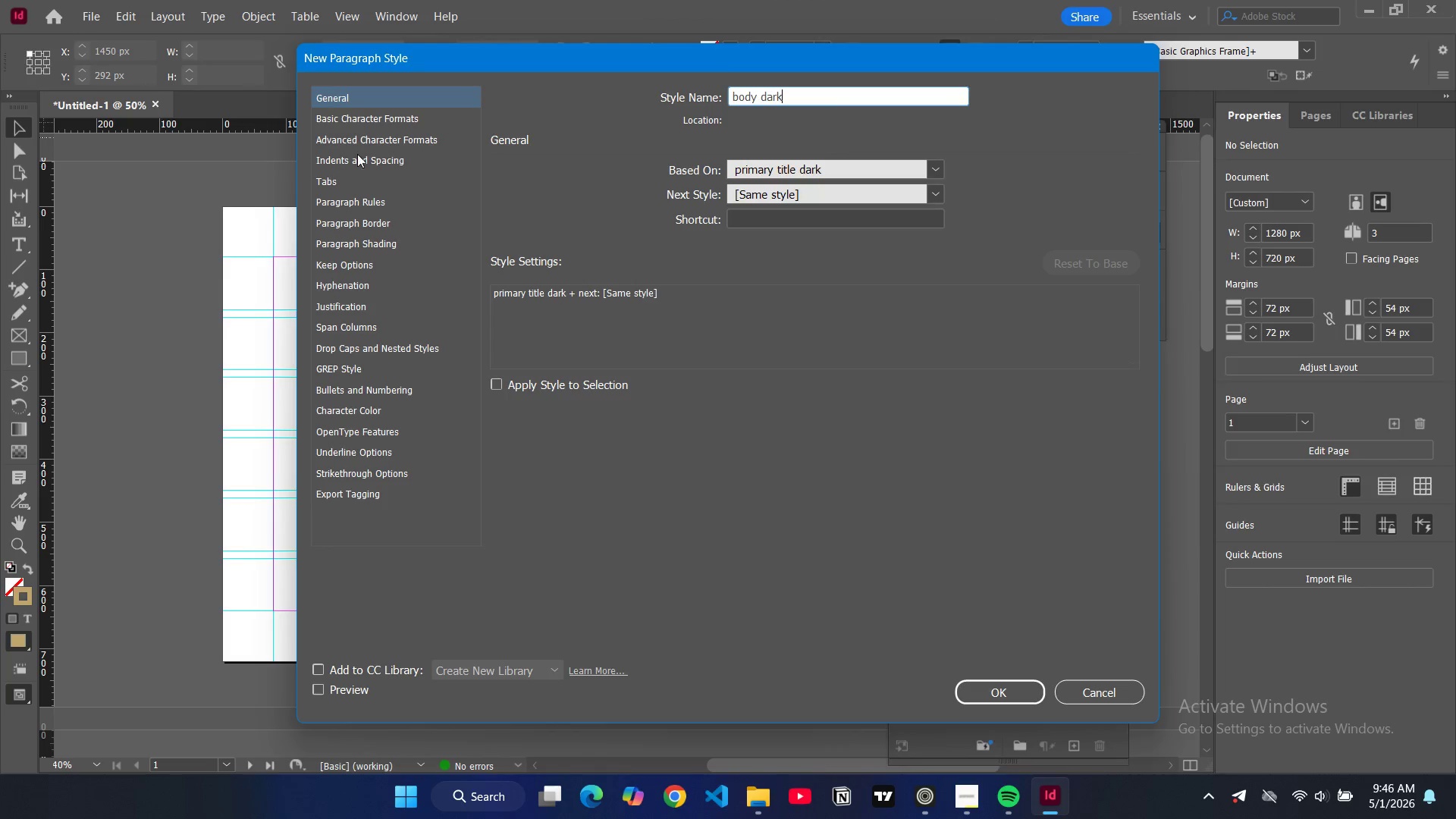 
left_click([373, 121])
 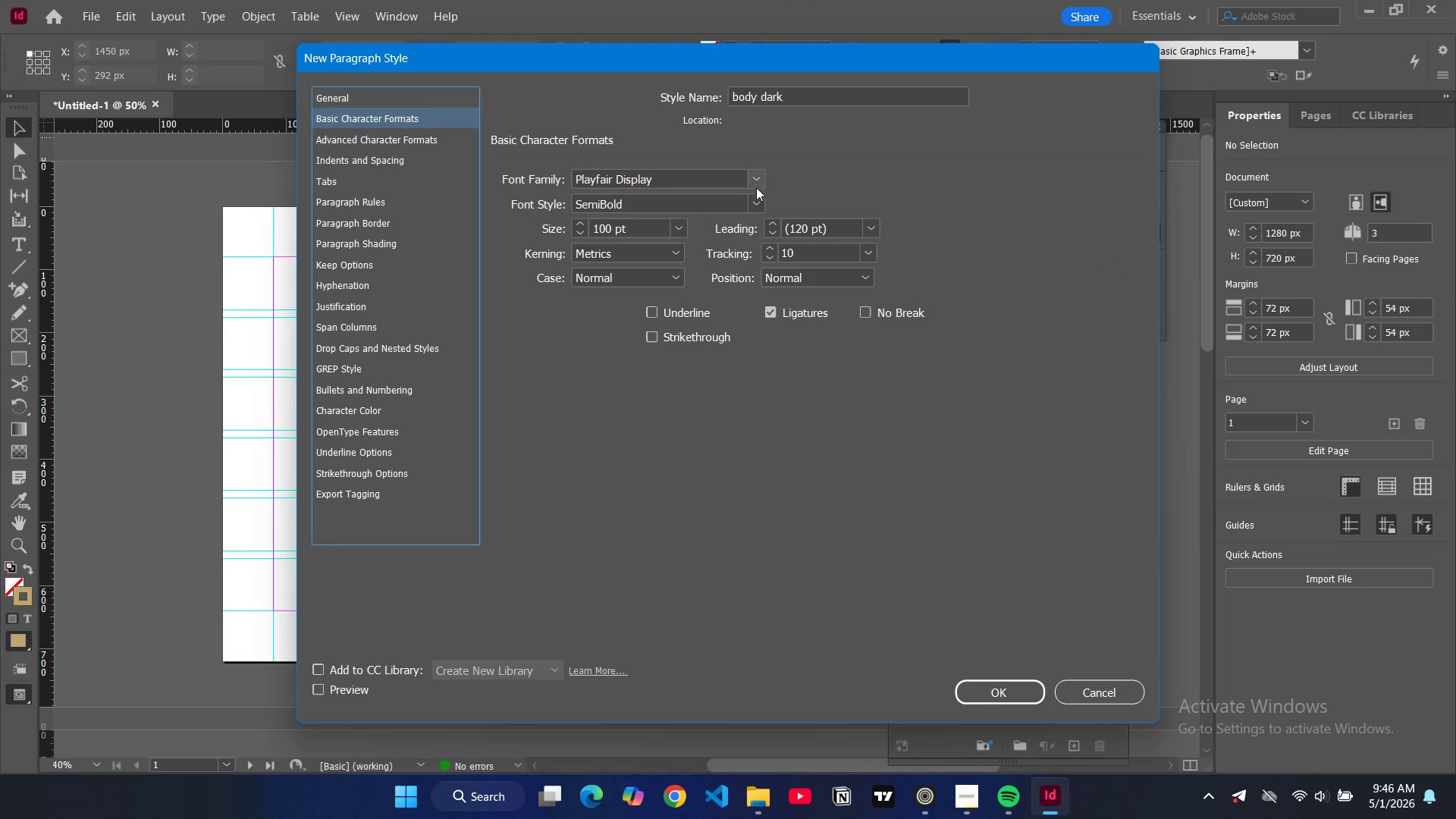 
left_click([756, 199])
 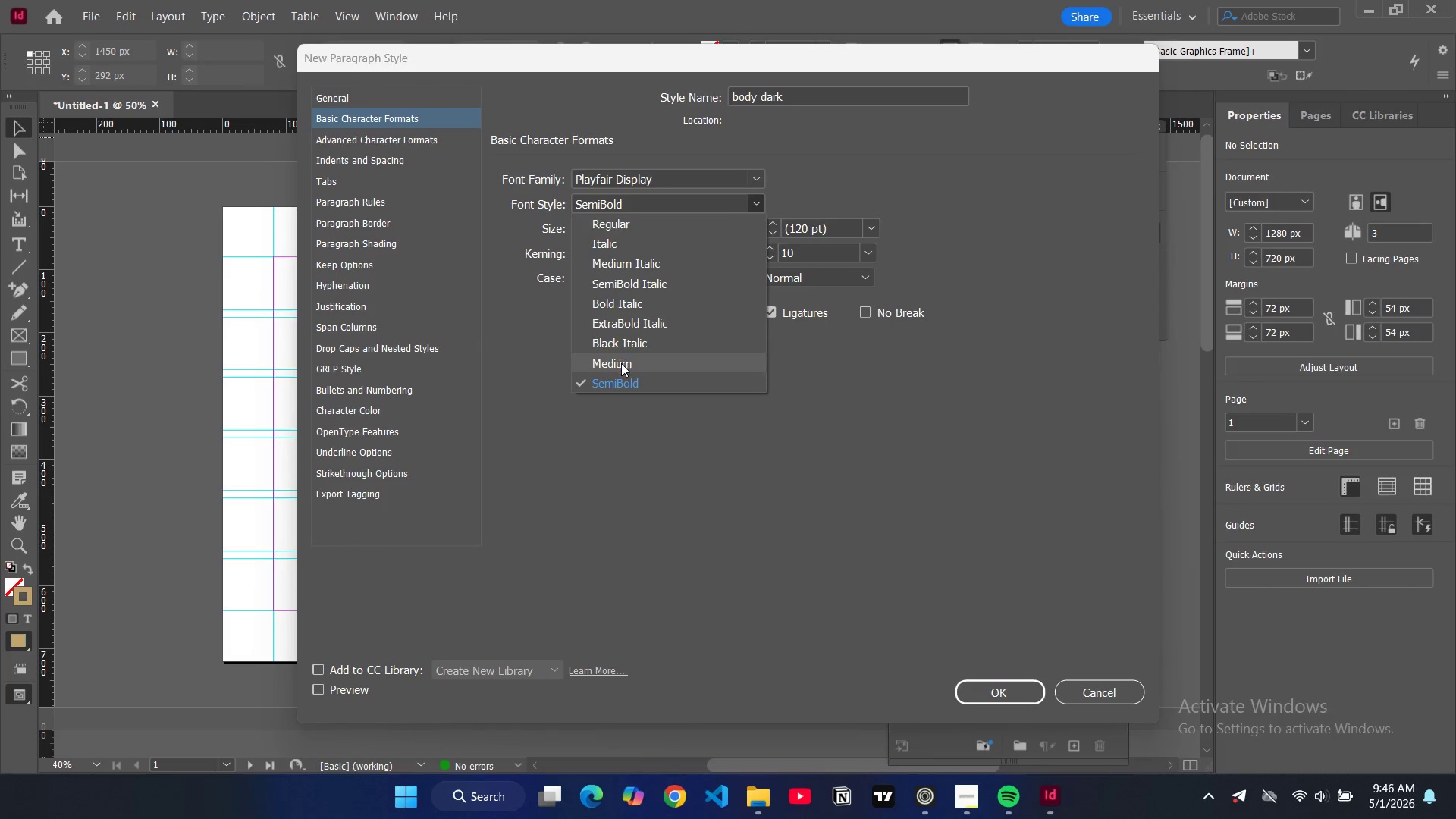 
left_click([621, 363])
 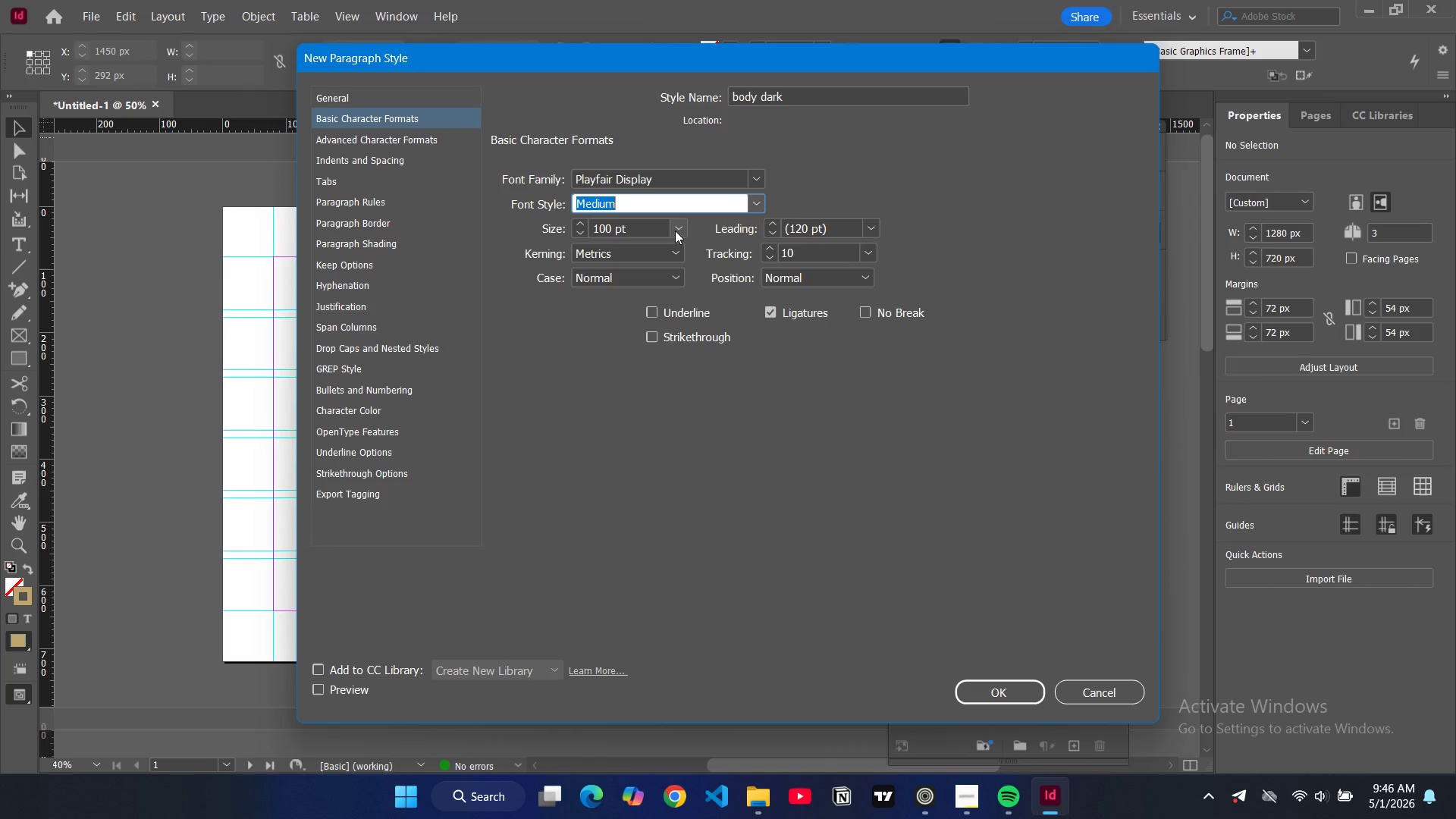 
left_click([674, 229])
 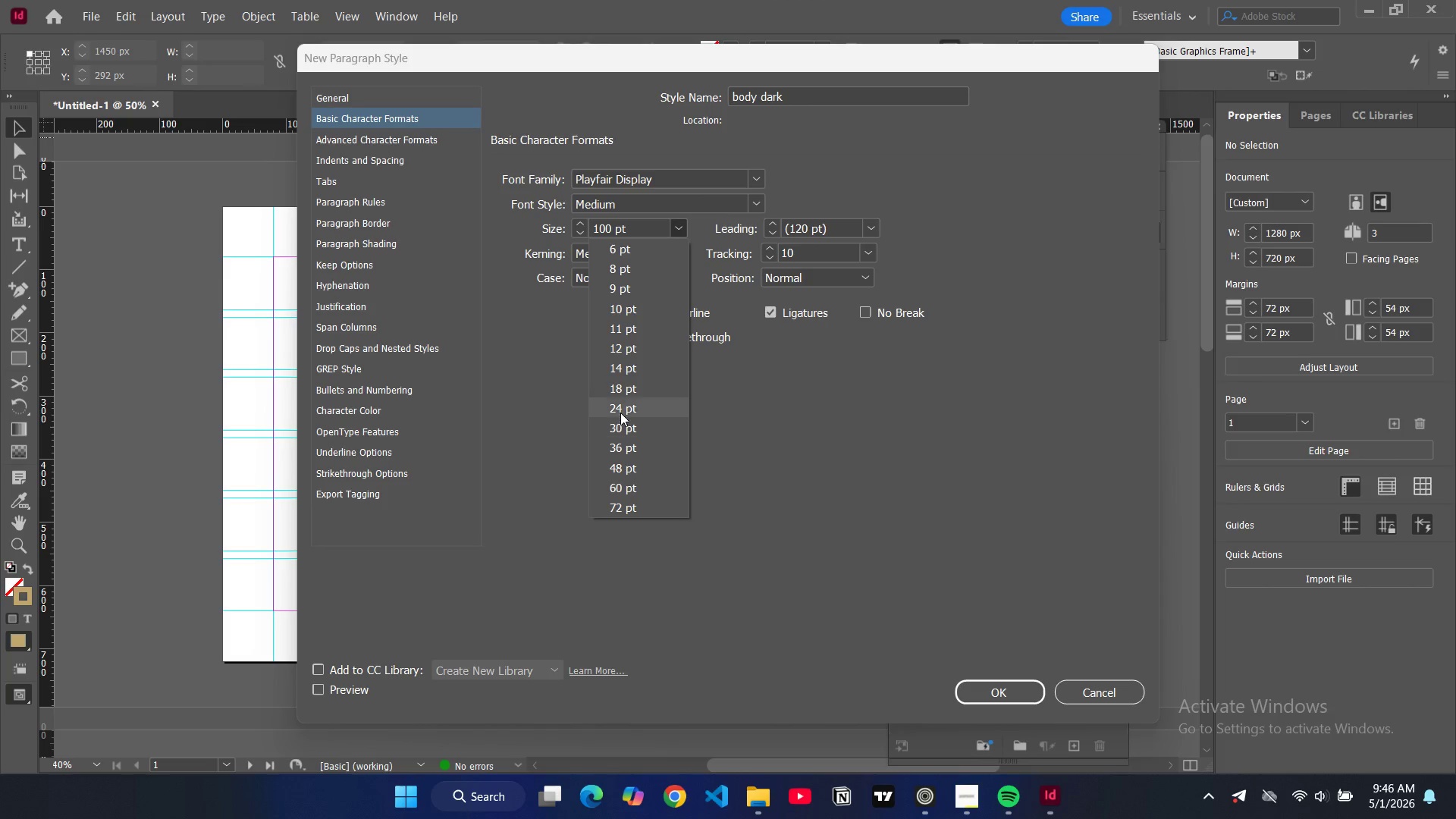 
left_click([620, 410])
 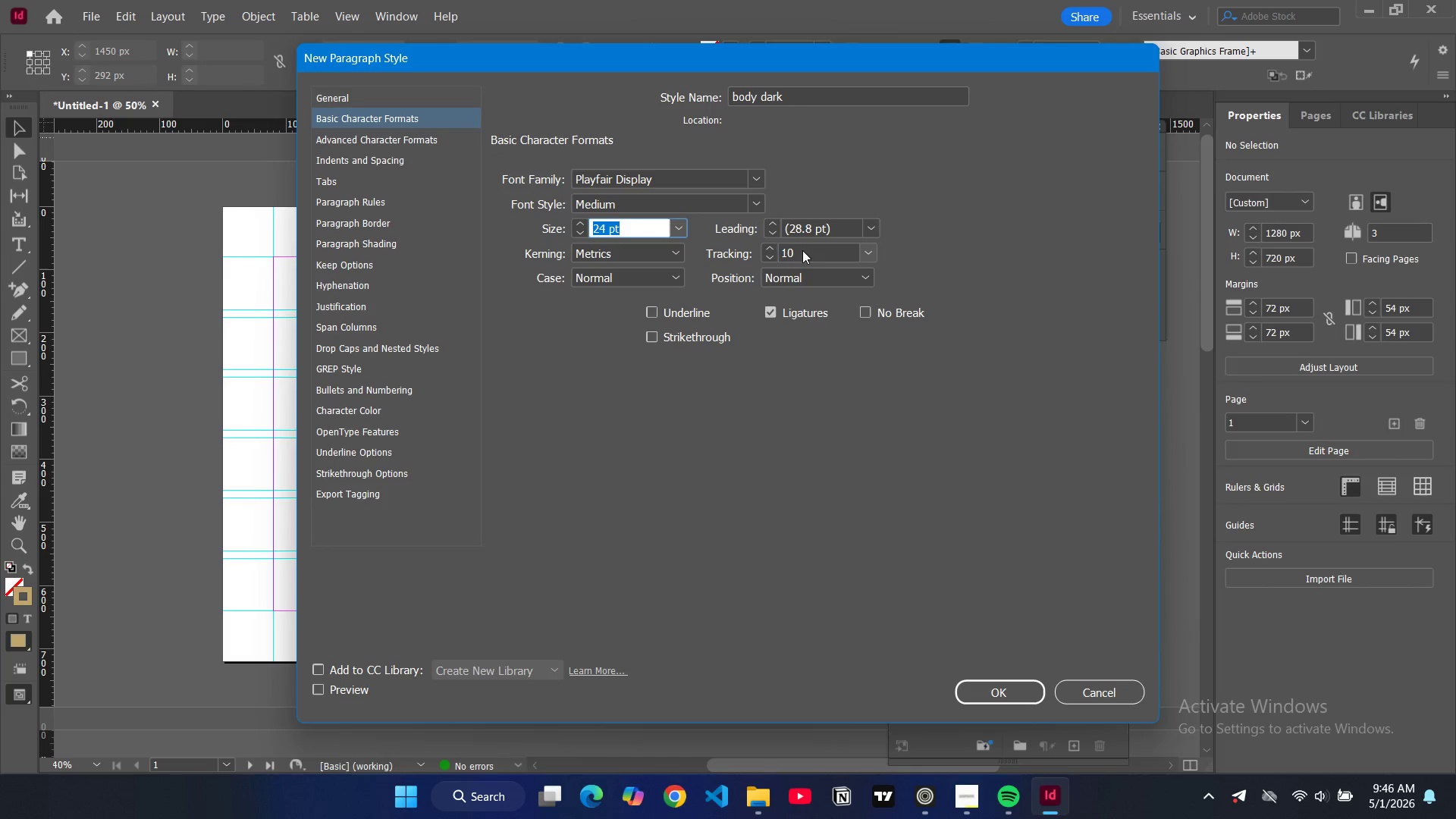 
left_click([771, 259])
 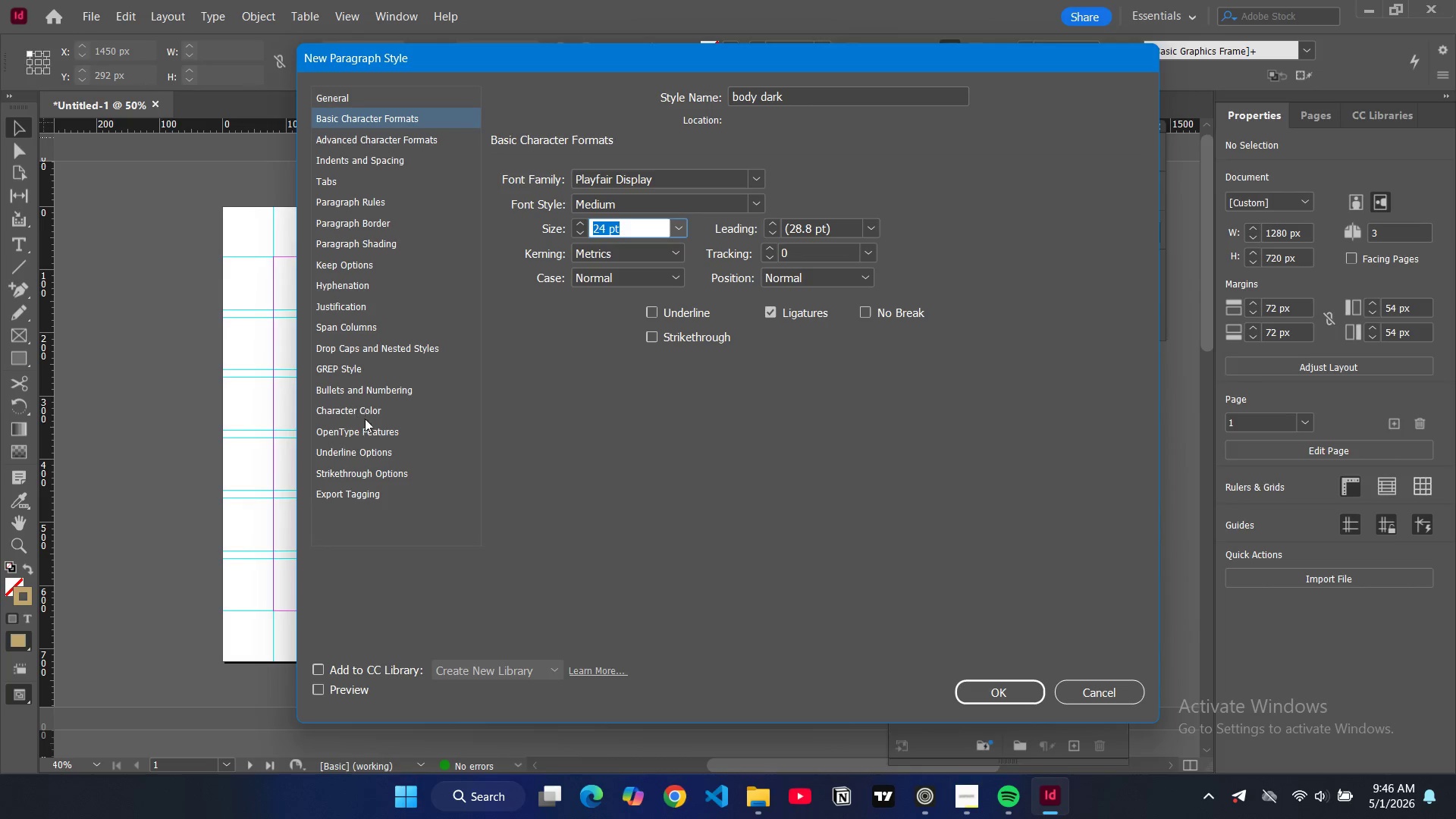 
left_click([363, 413])
 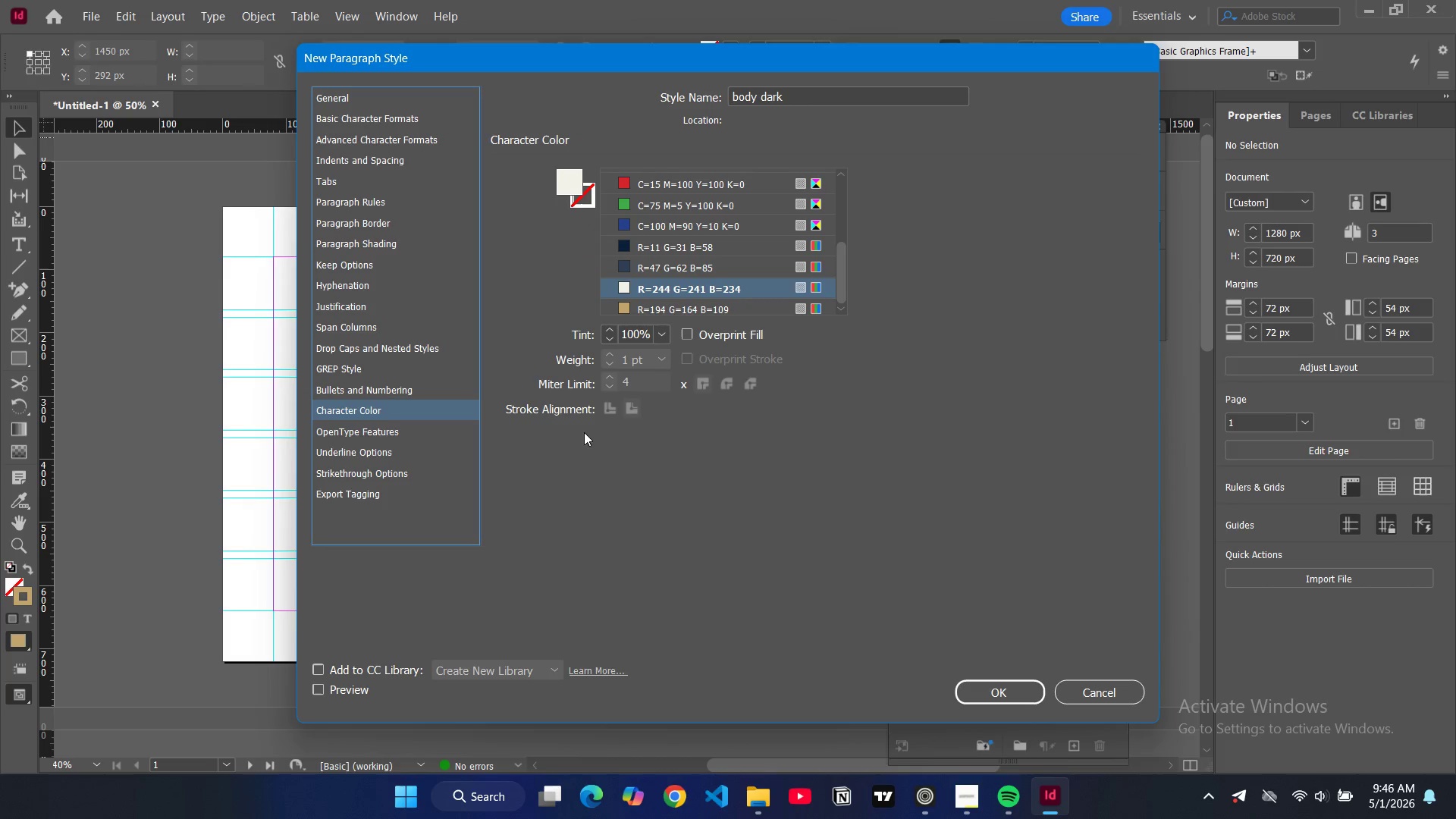 
left_click([672, 268])
 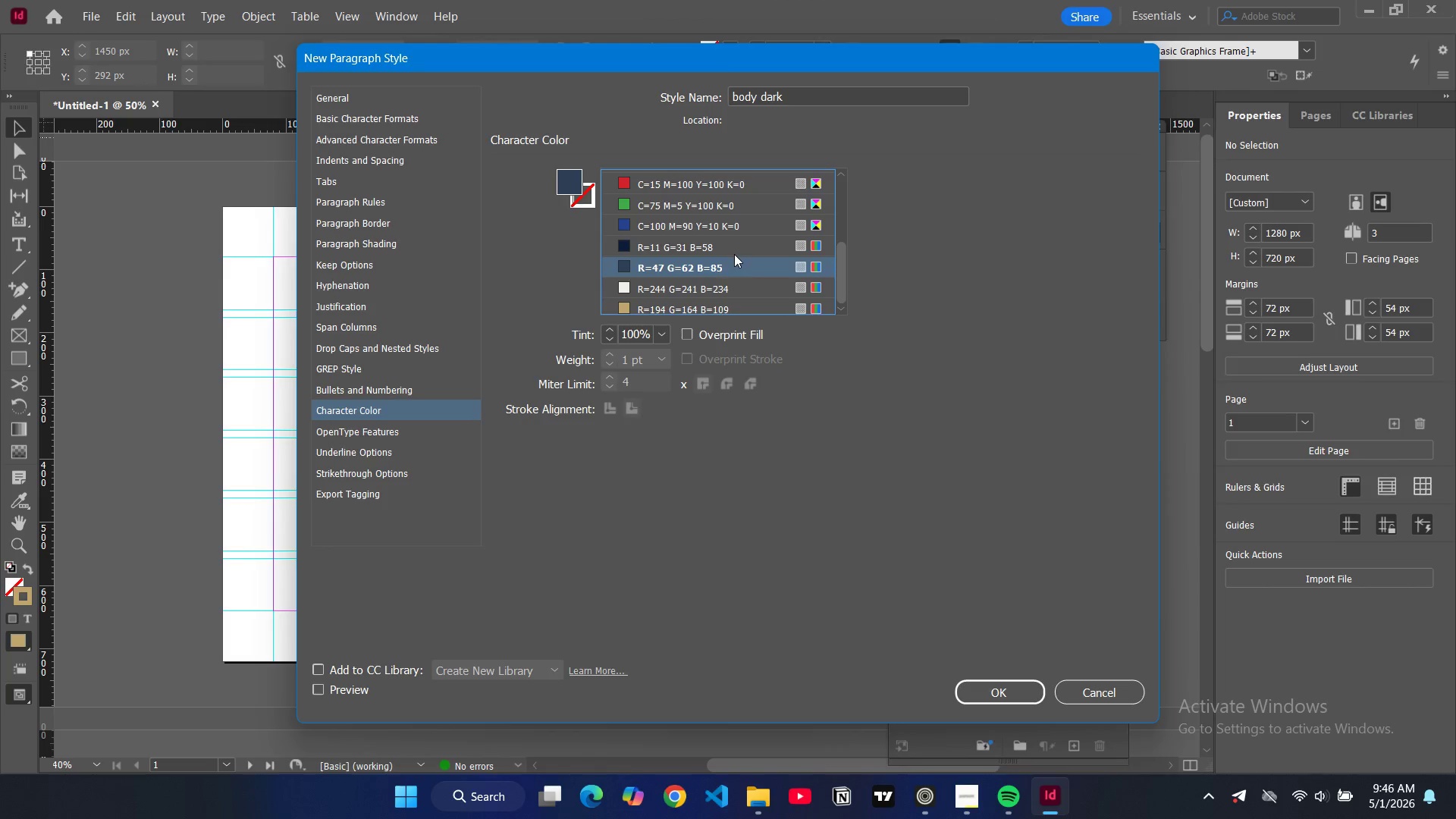 
left_click([1003, 686])
 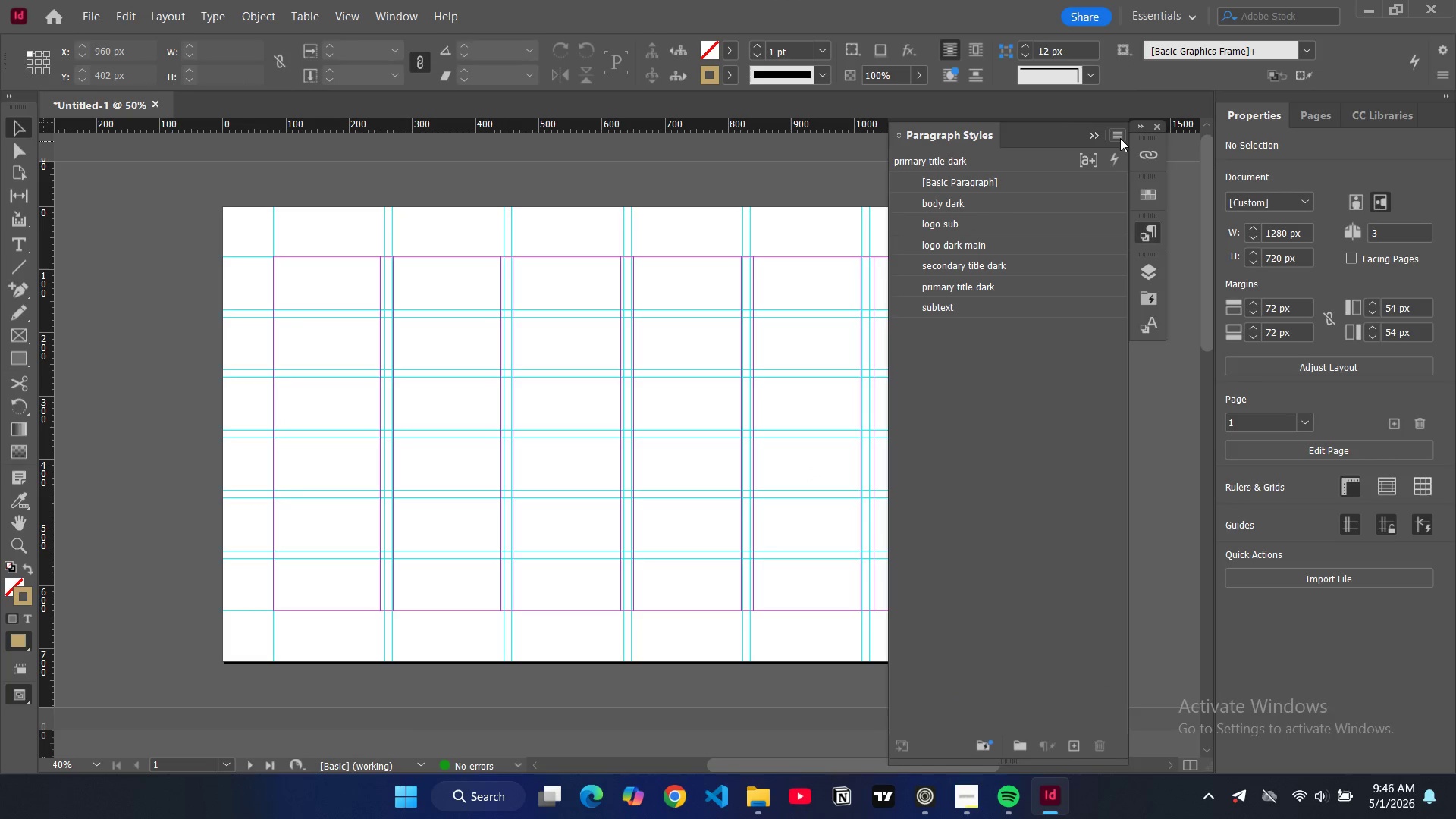 
mouse_move([1094, 151])
 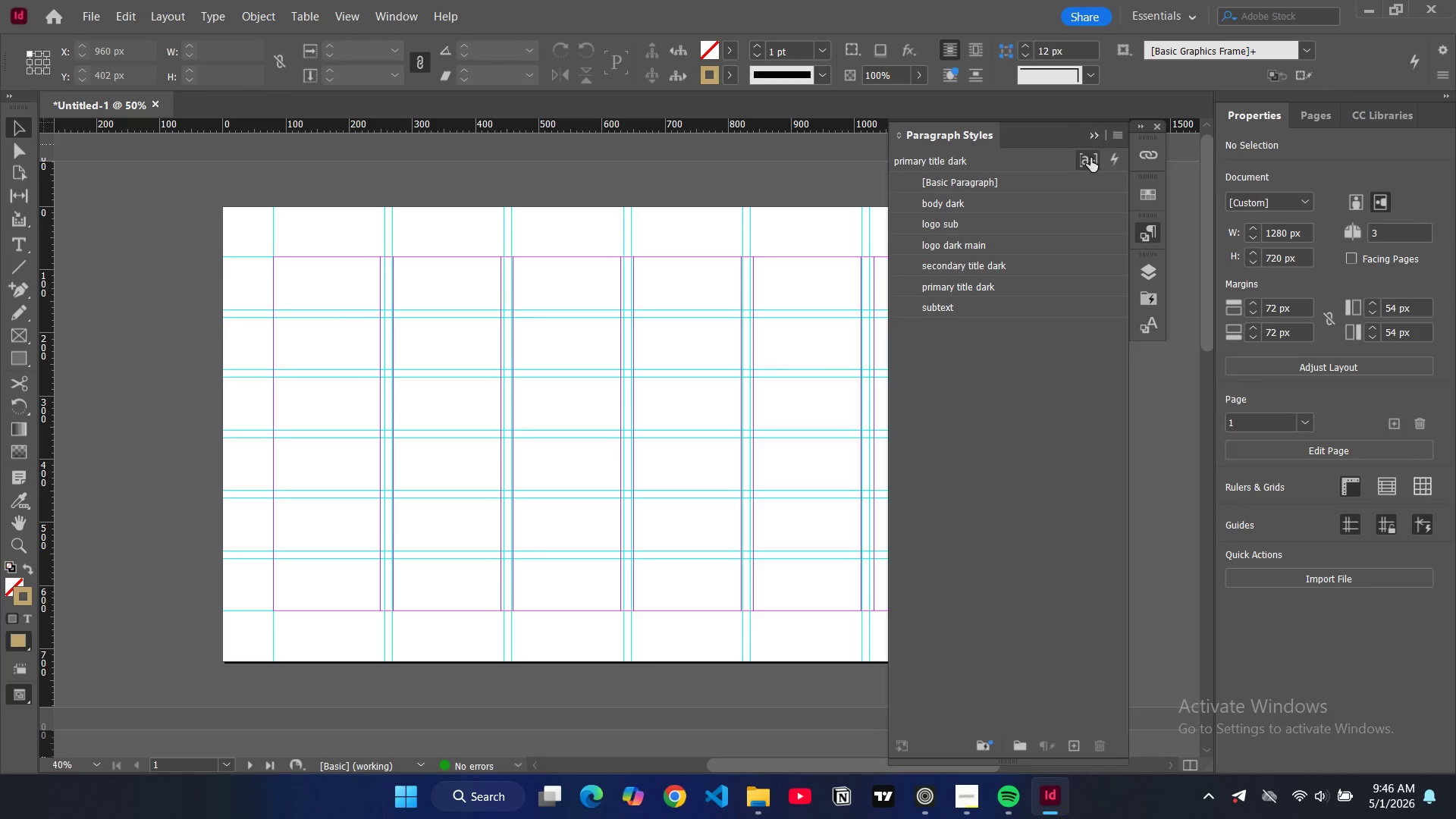 
left_click([981, 197])
 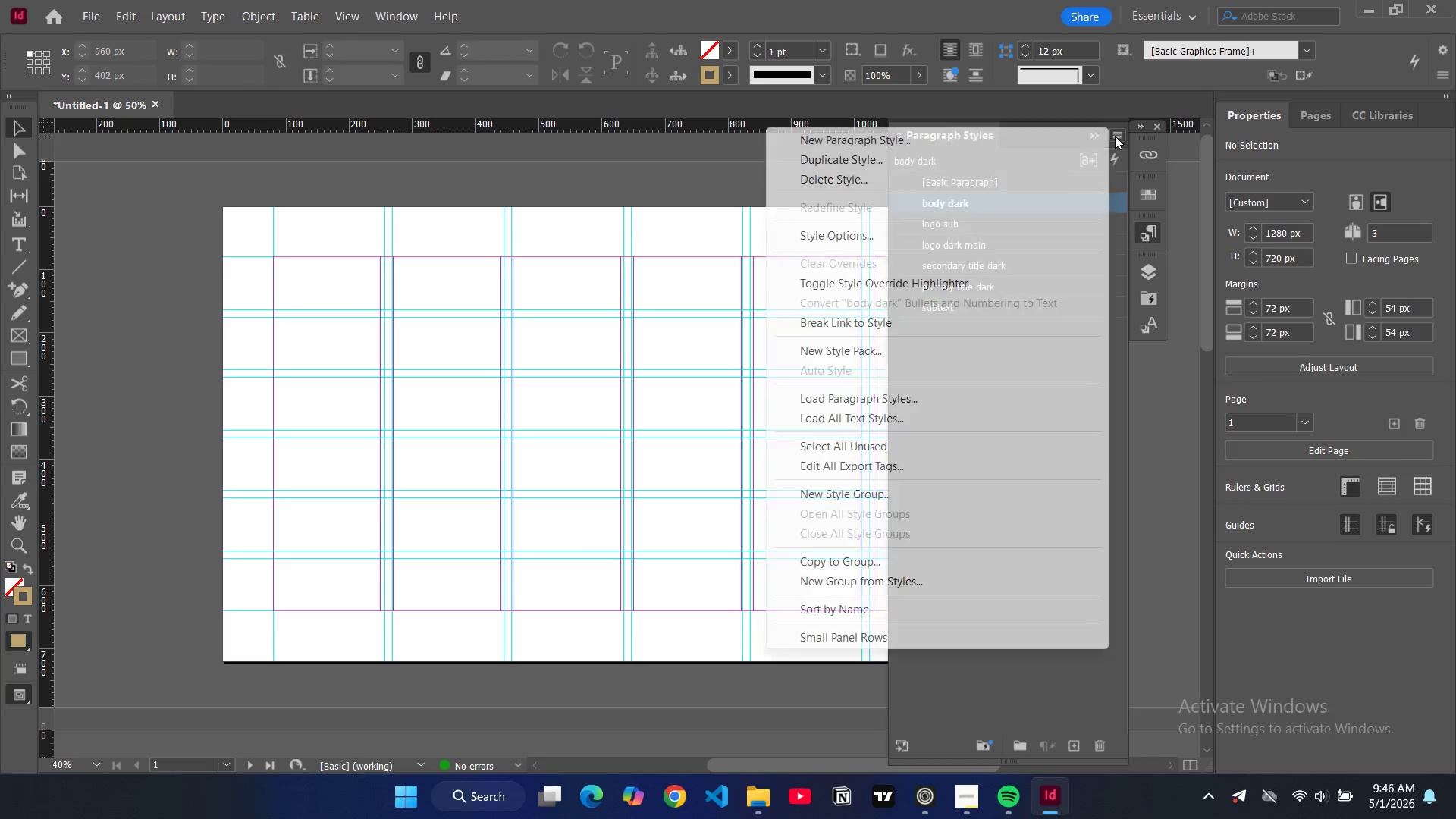 
mouse_move([993, 207])
 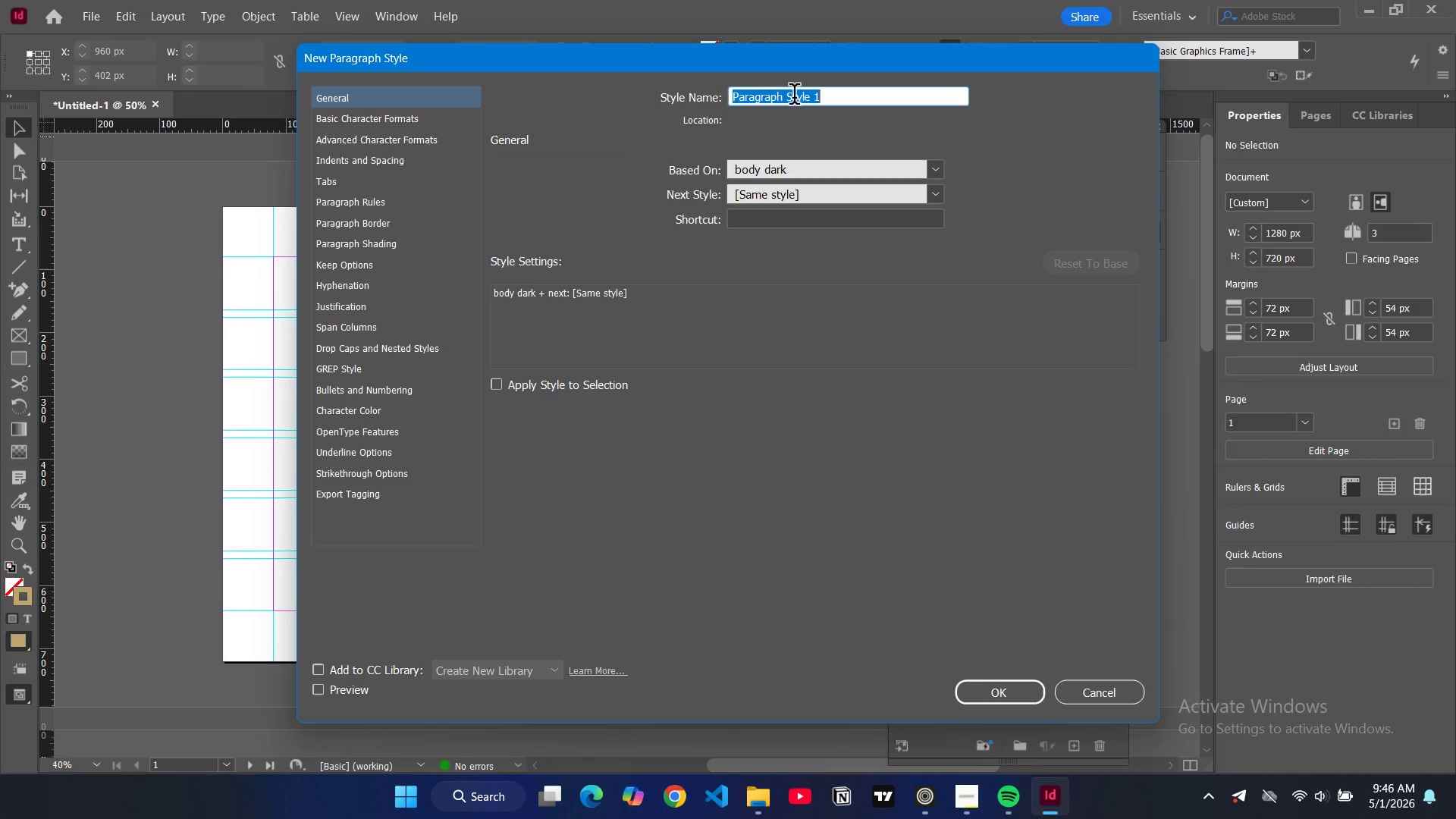 
type(body light)
 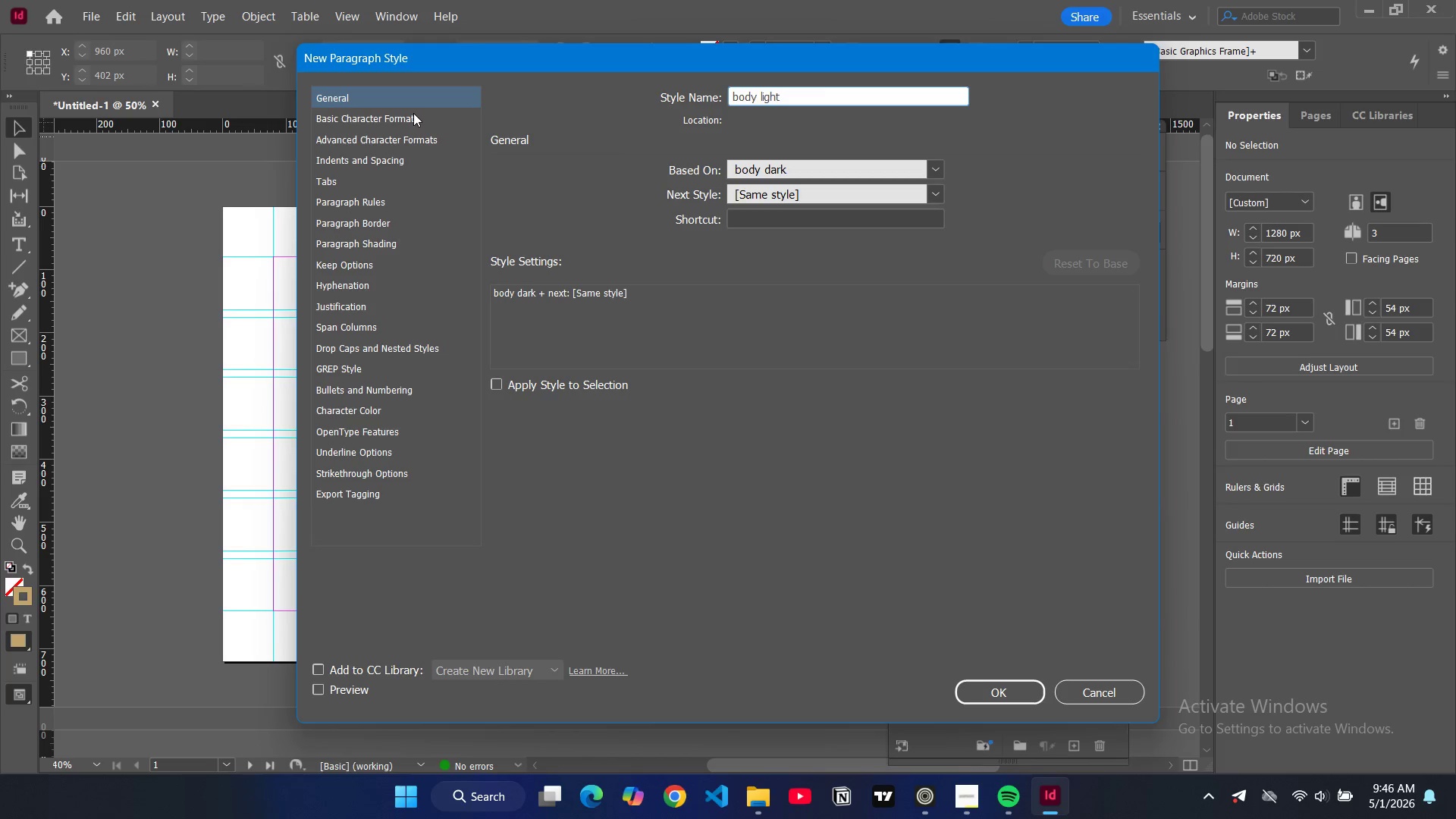 
left_click([413, 113])
 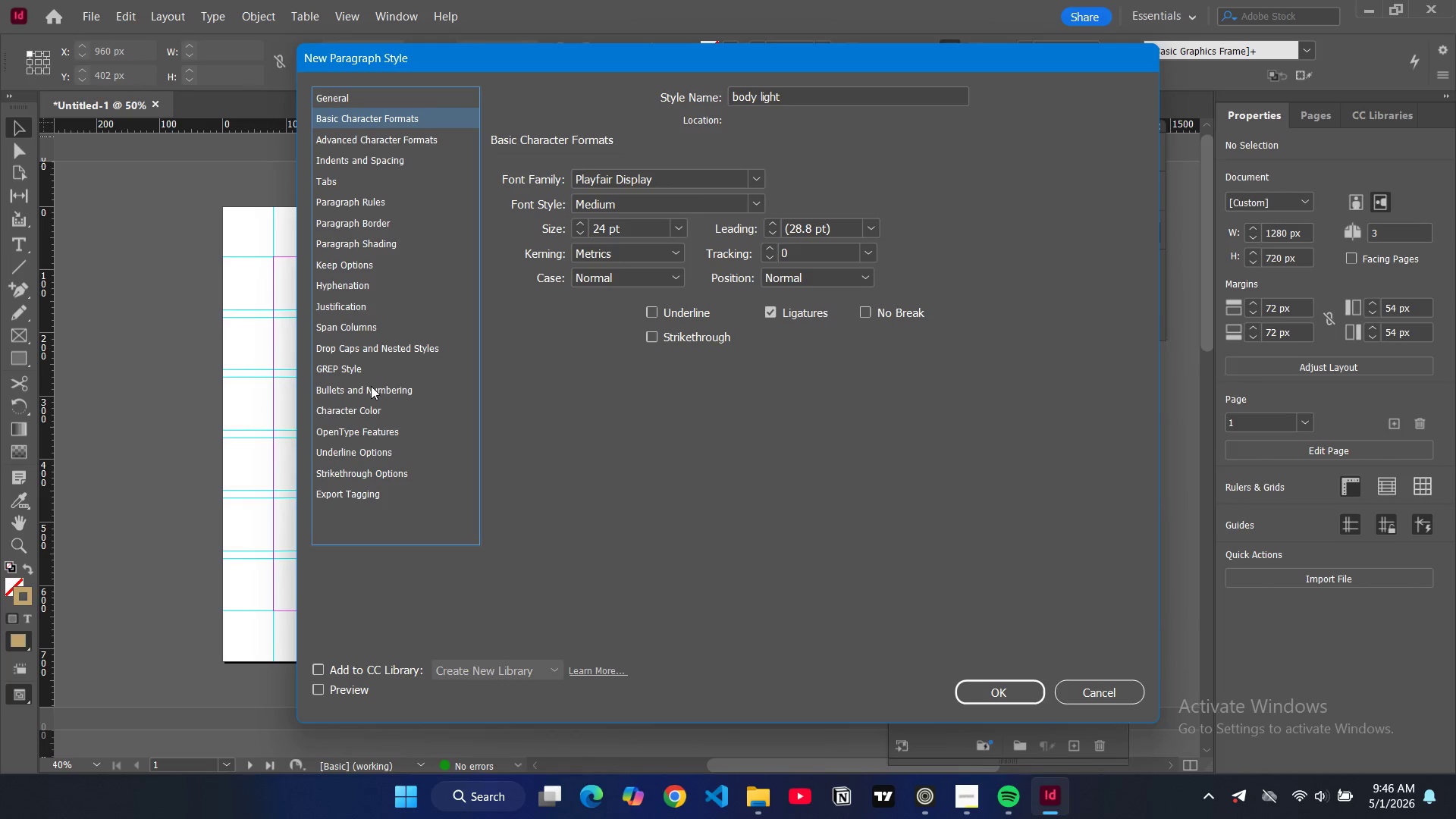 
left_click([373, 411])
 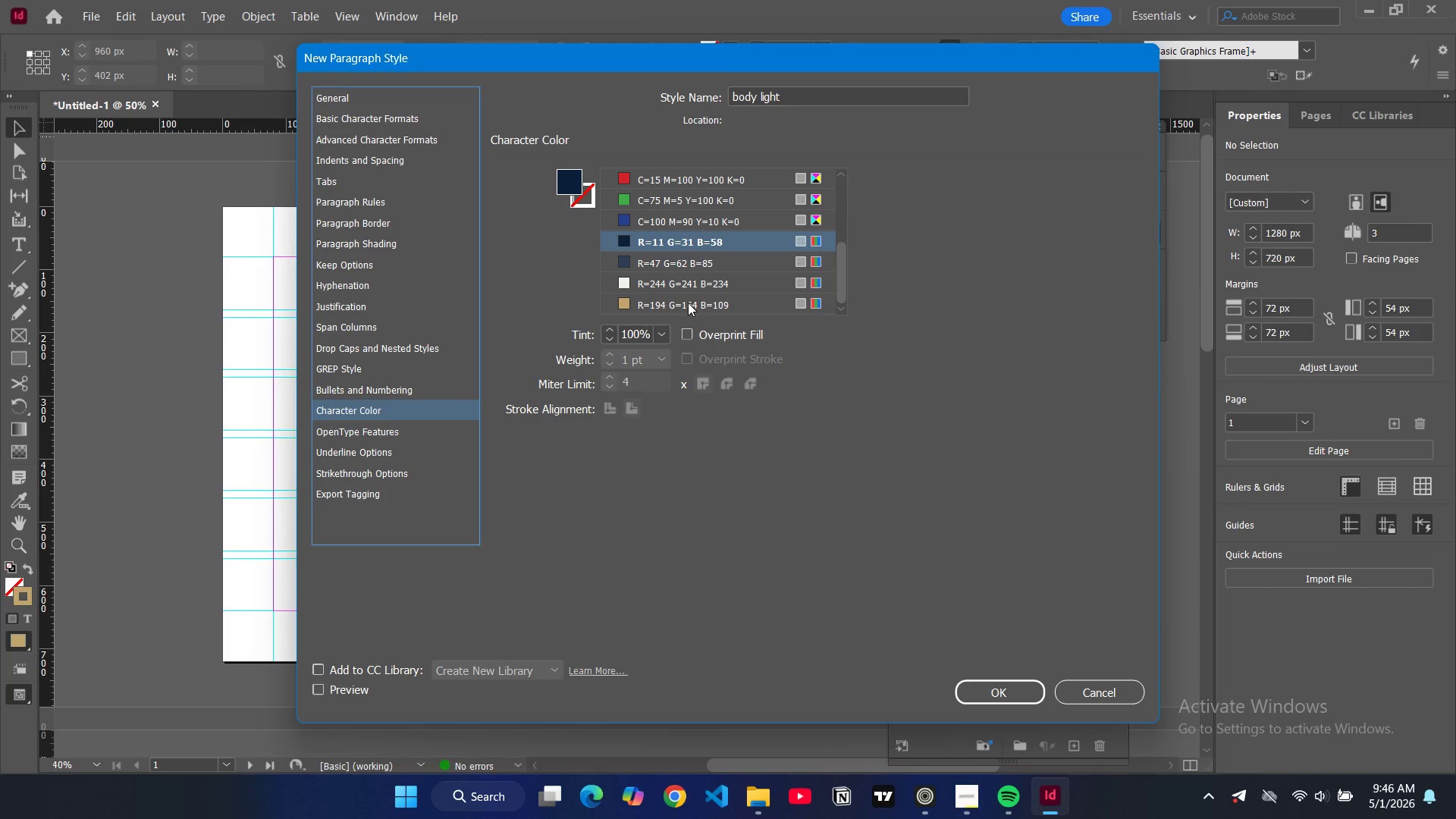 
left_click([679, 283])
 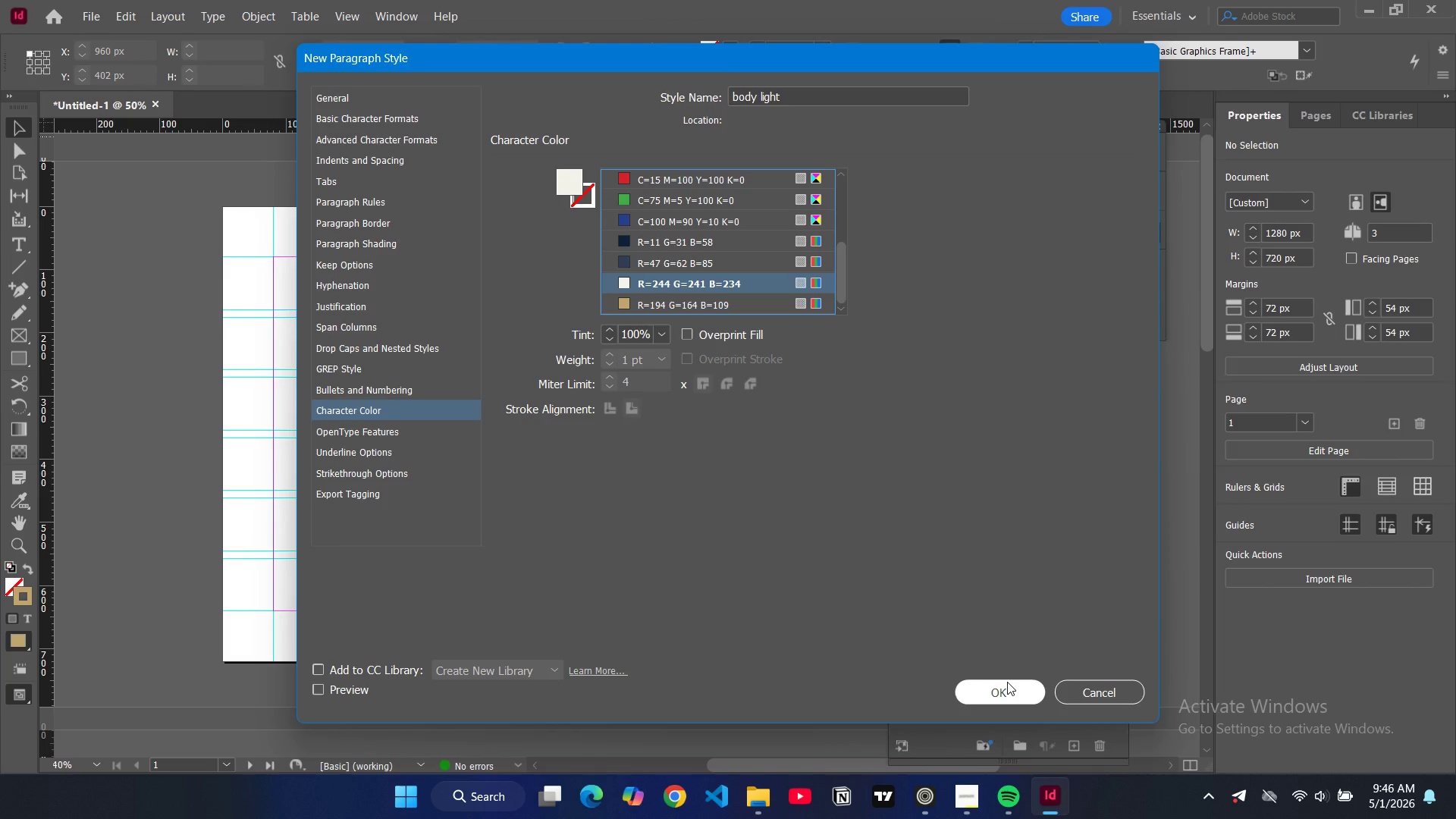 
left_click([1007, 682])
 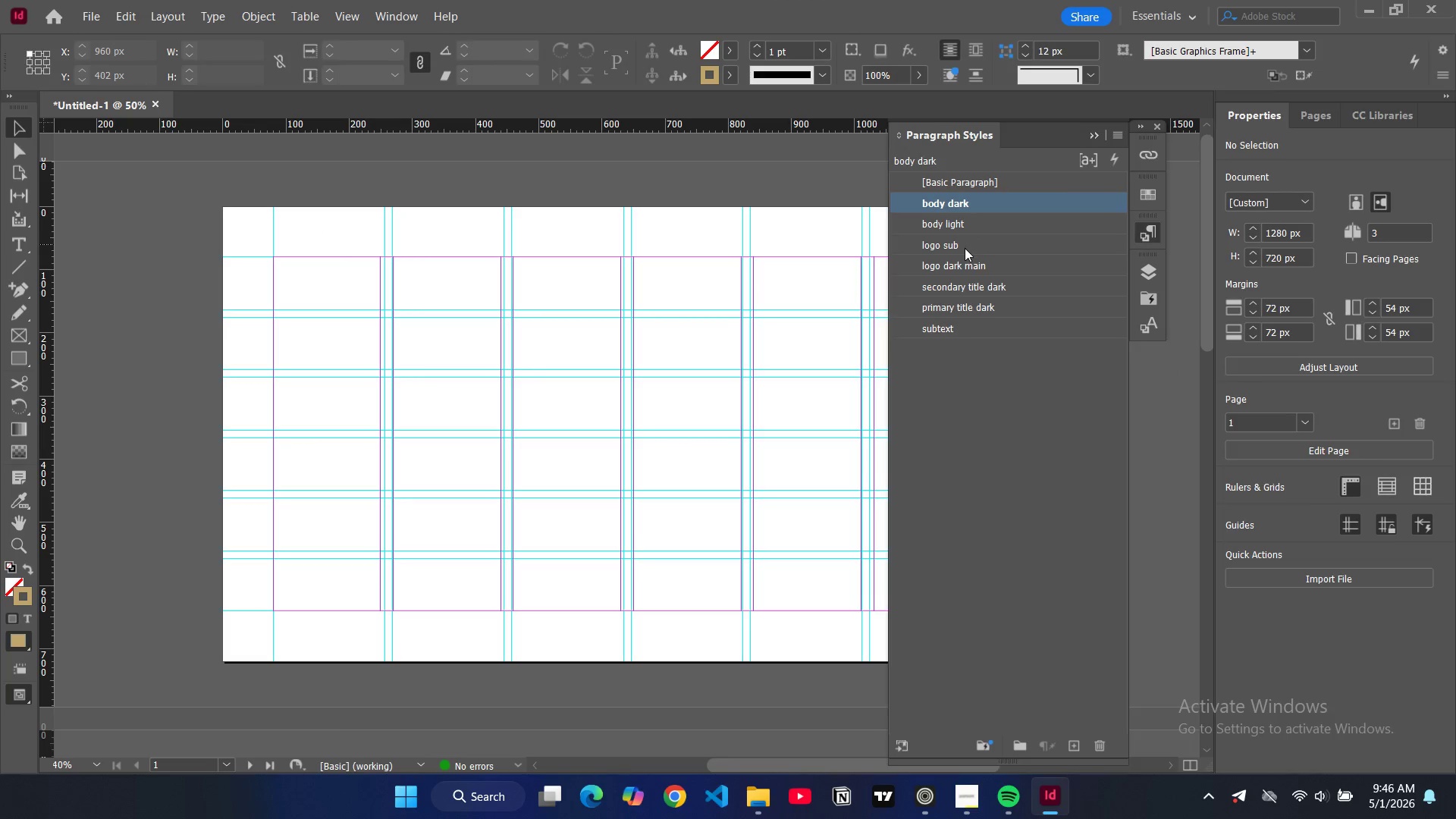 
left_click([961, 248])
 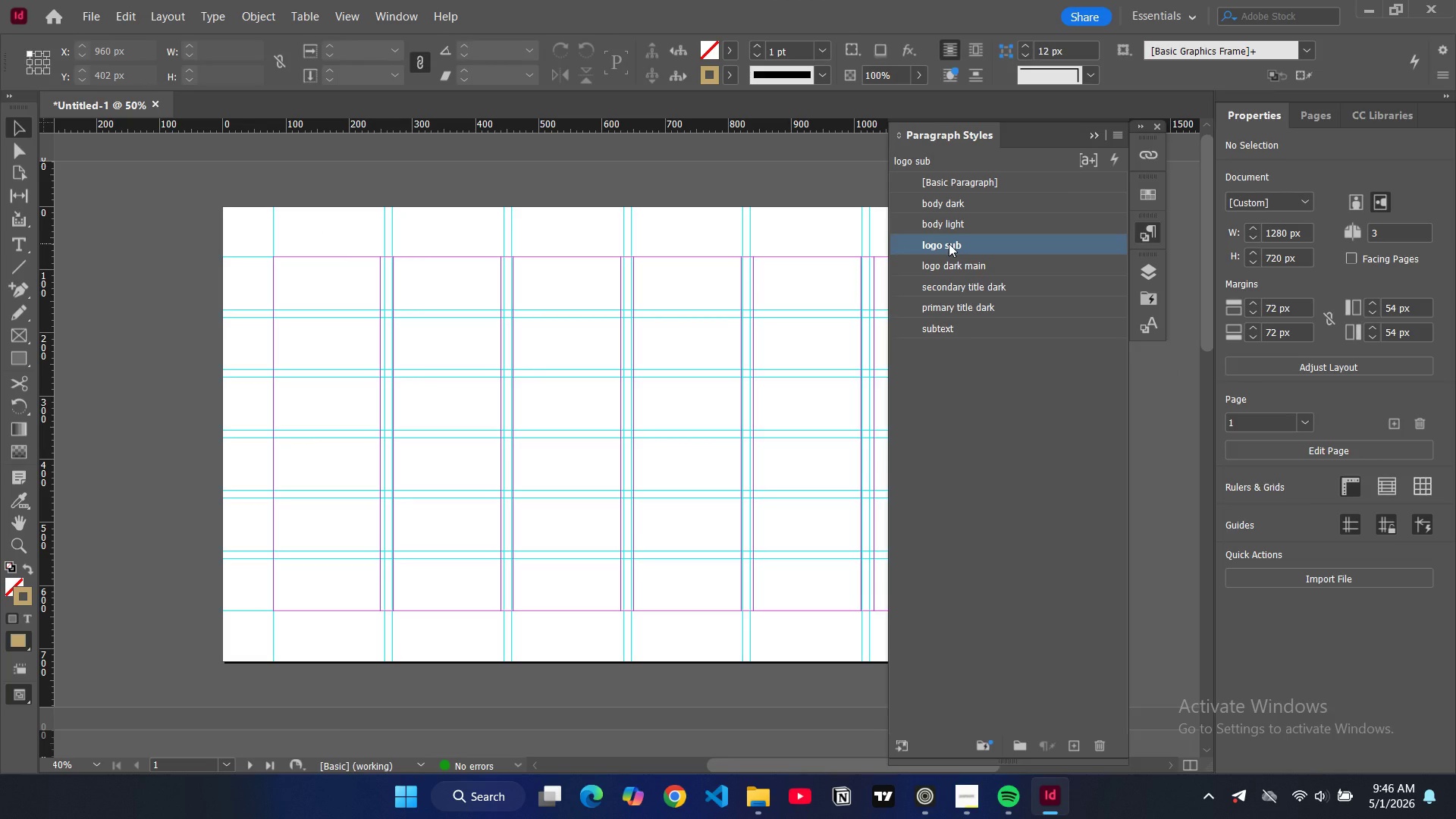 
left_click([949, 243])
 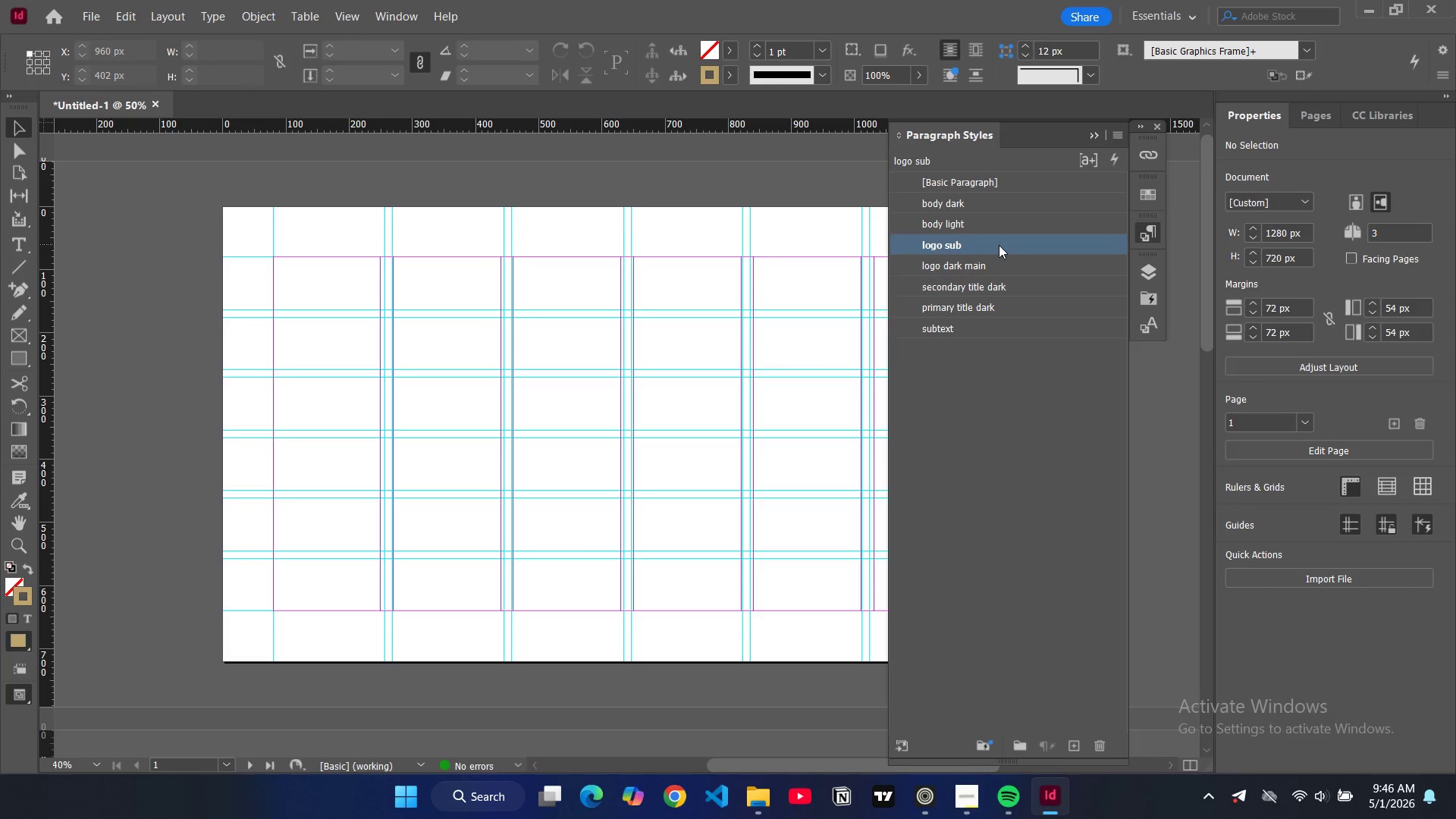 
left_click([991, 265])
 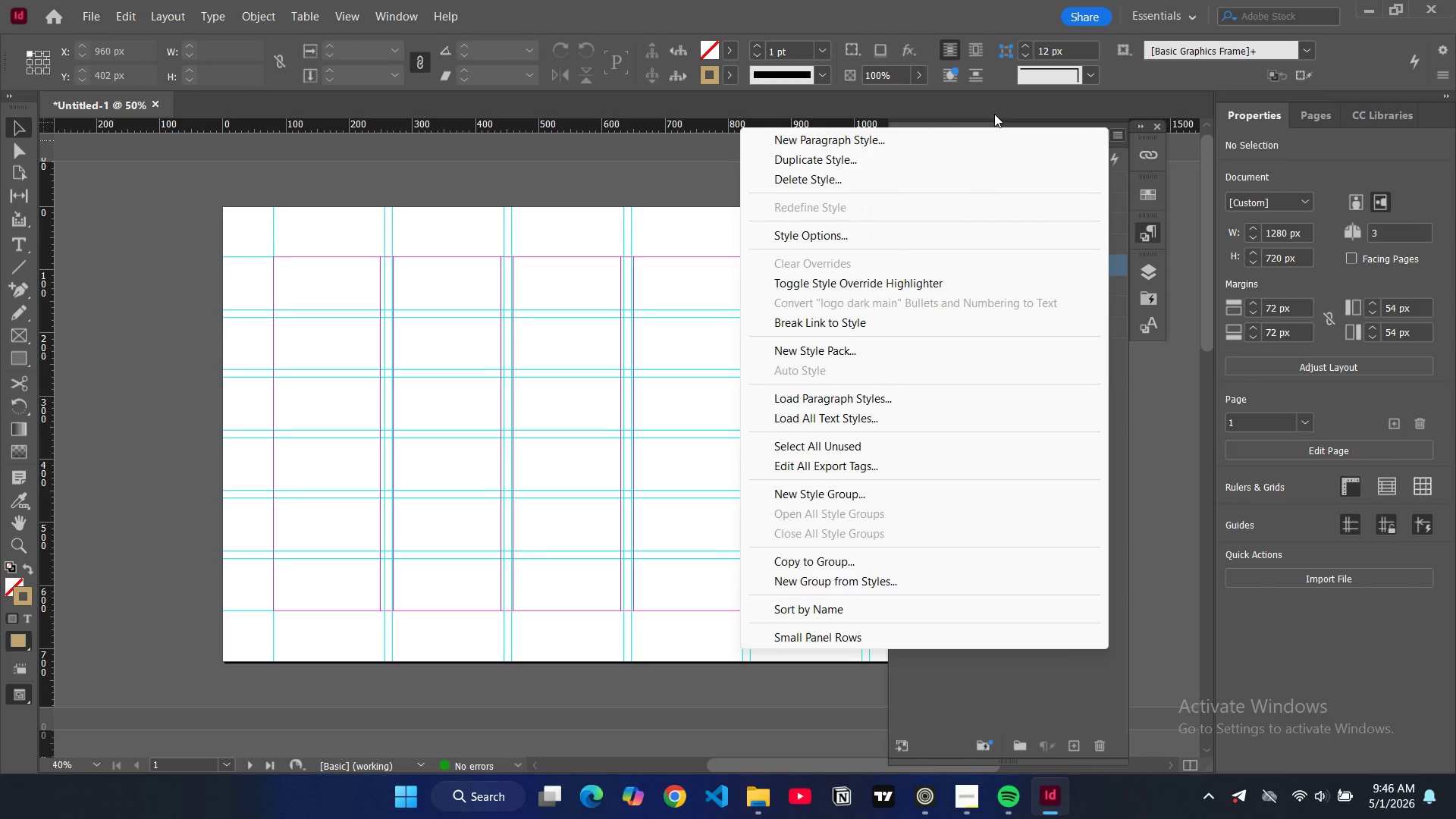 
left_click([948, 140])
 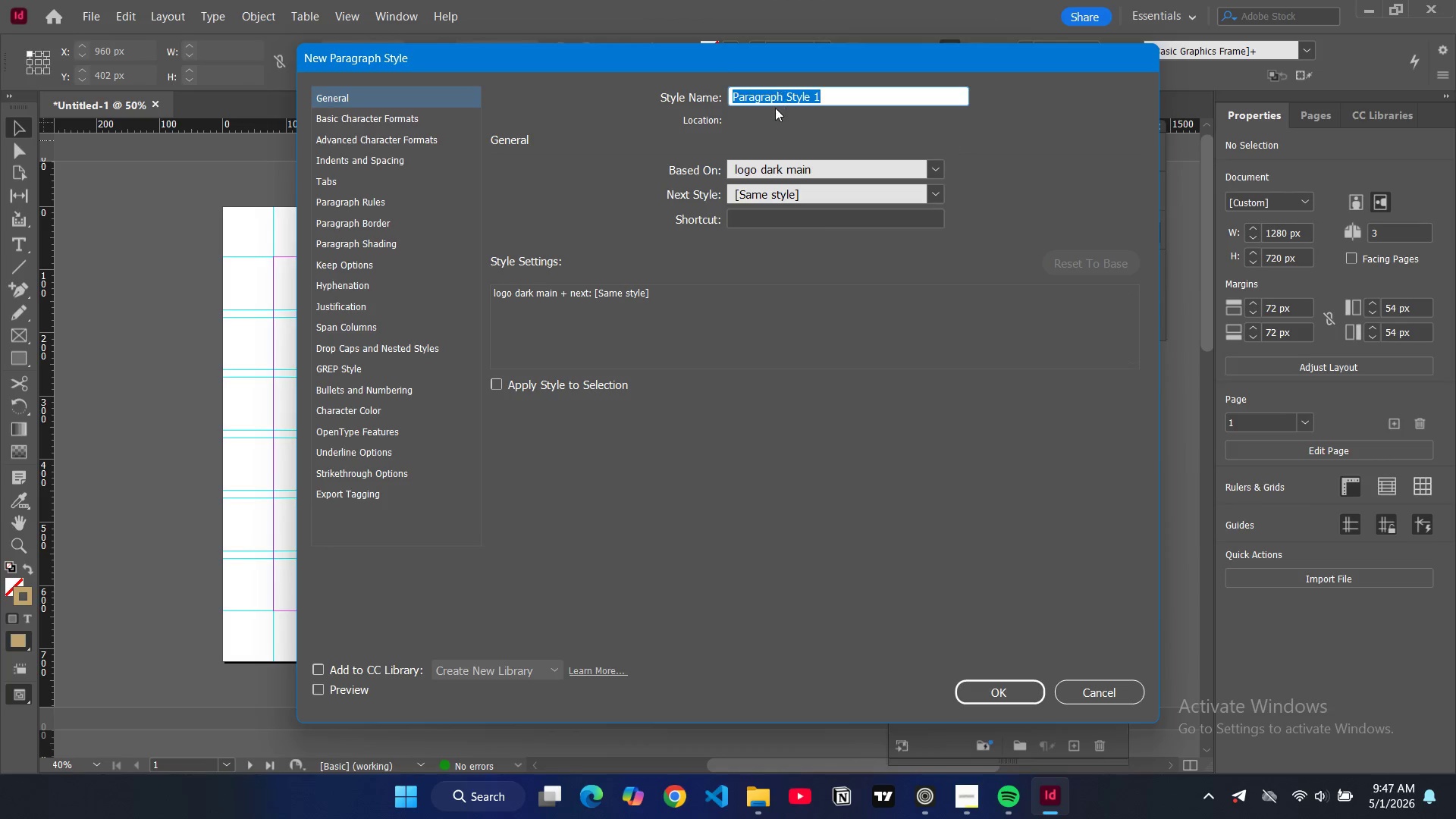 
type(logo light main)
 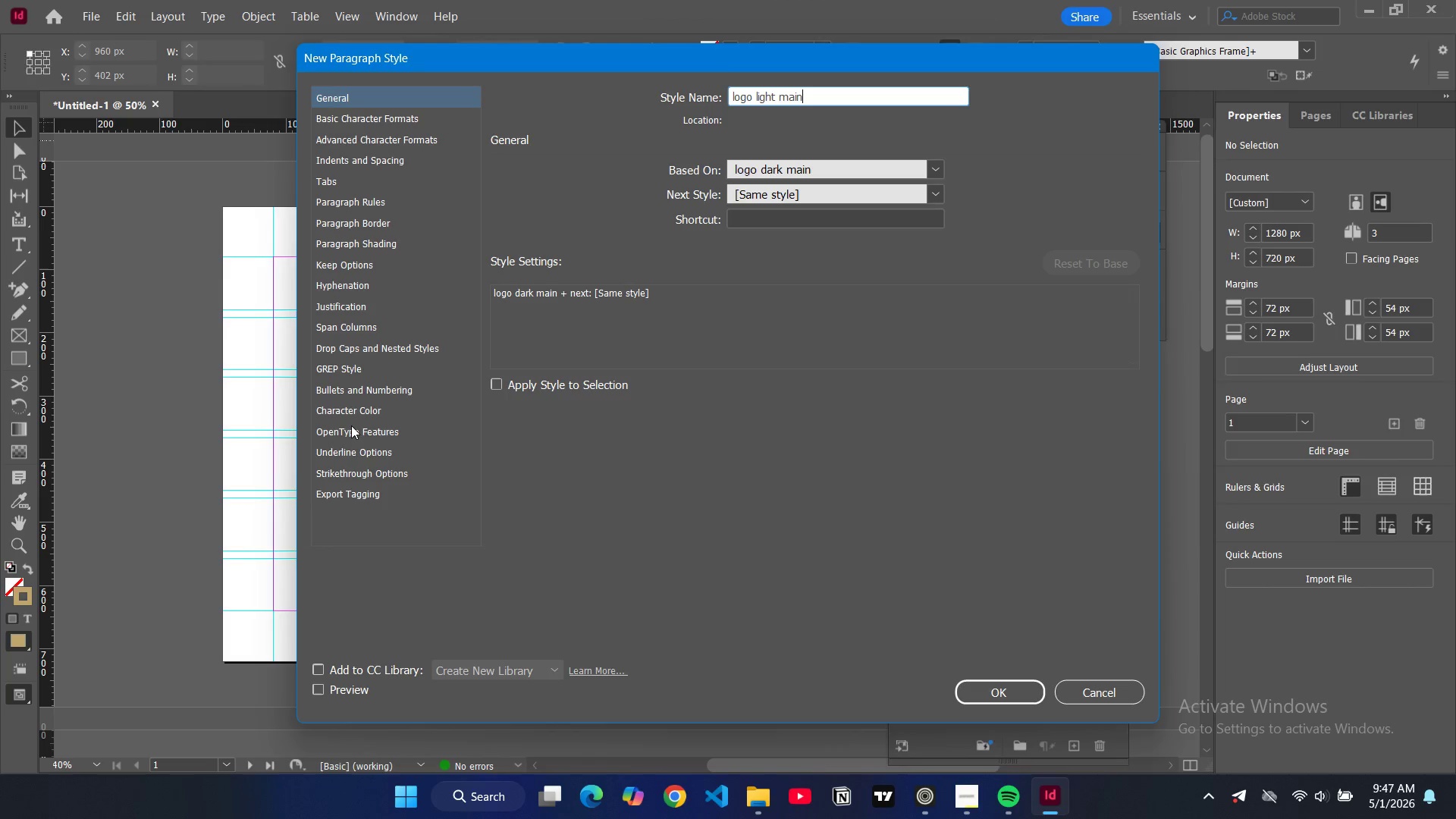 
left_click([354, 406])
 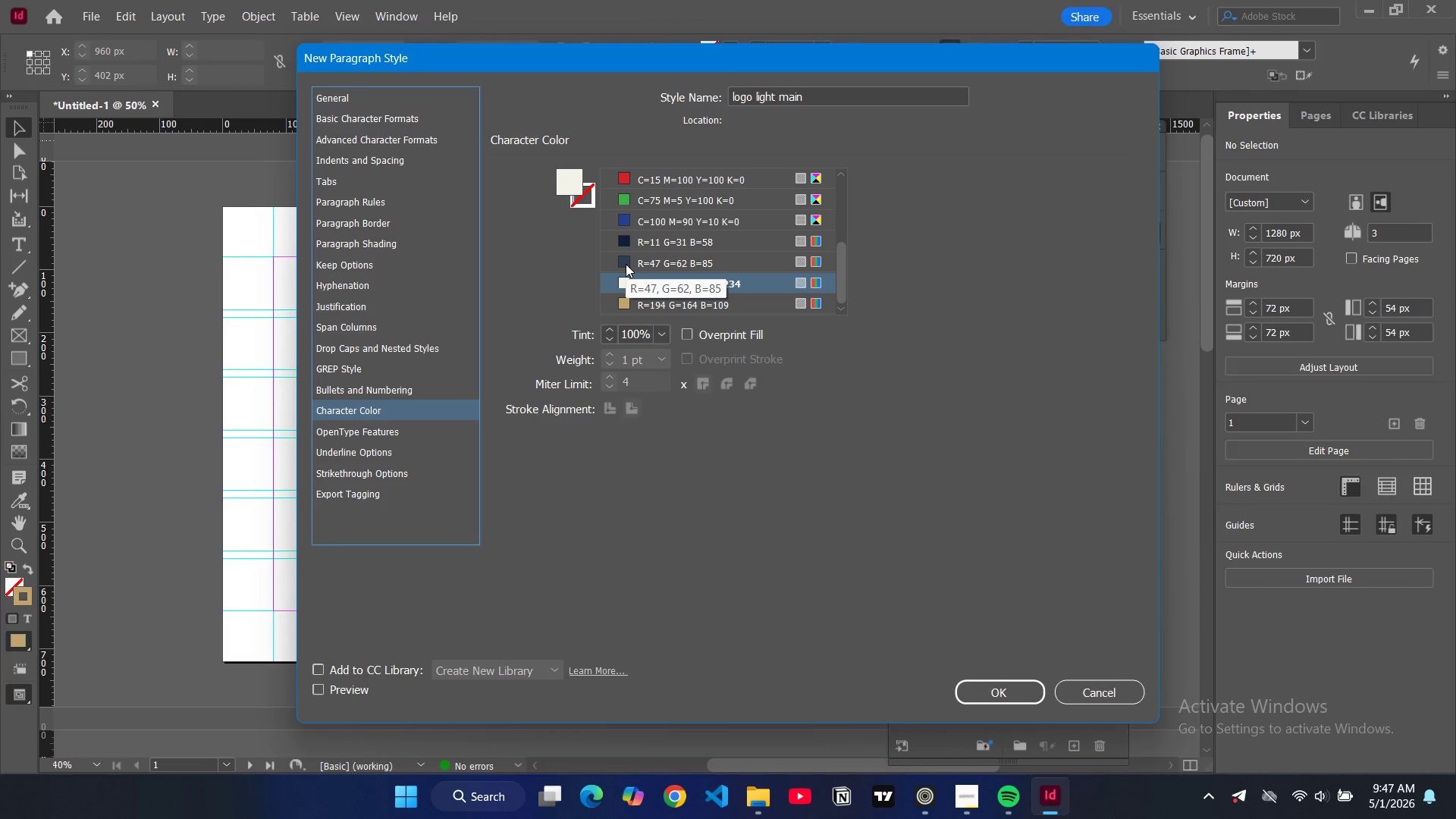 
left_click([626, 262])
 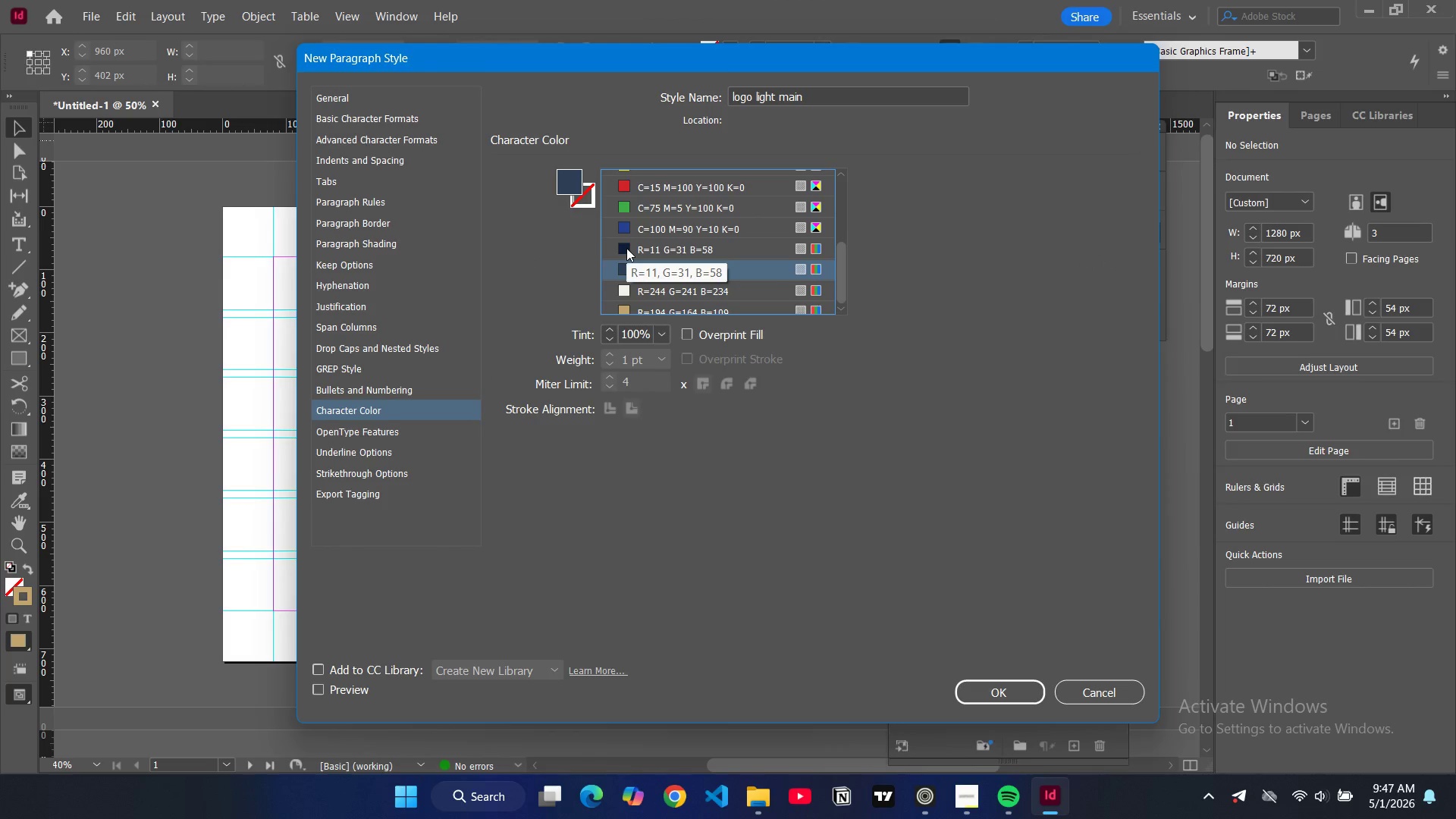 
left_click([626, 248])
 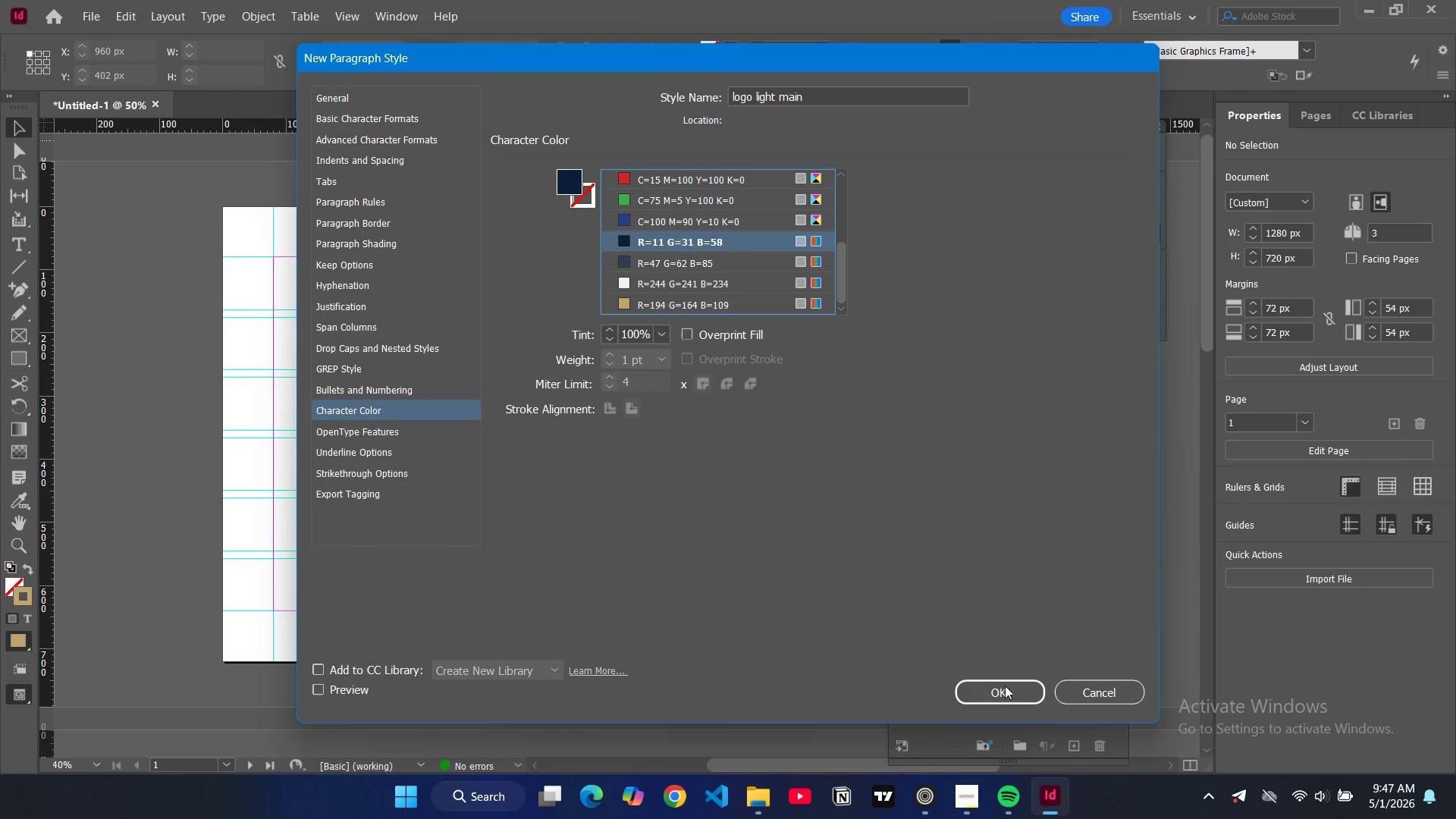 
left_click([1001, 689])
 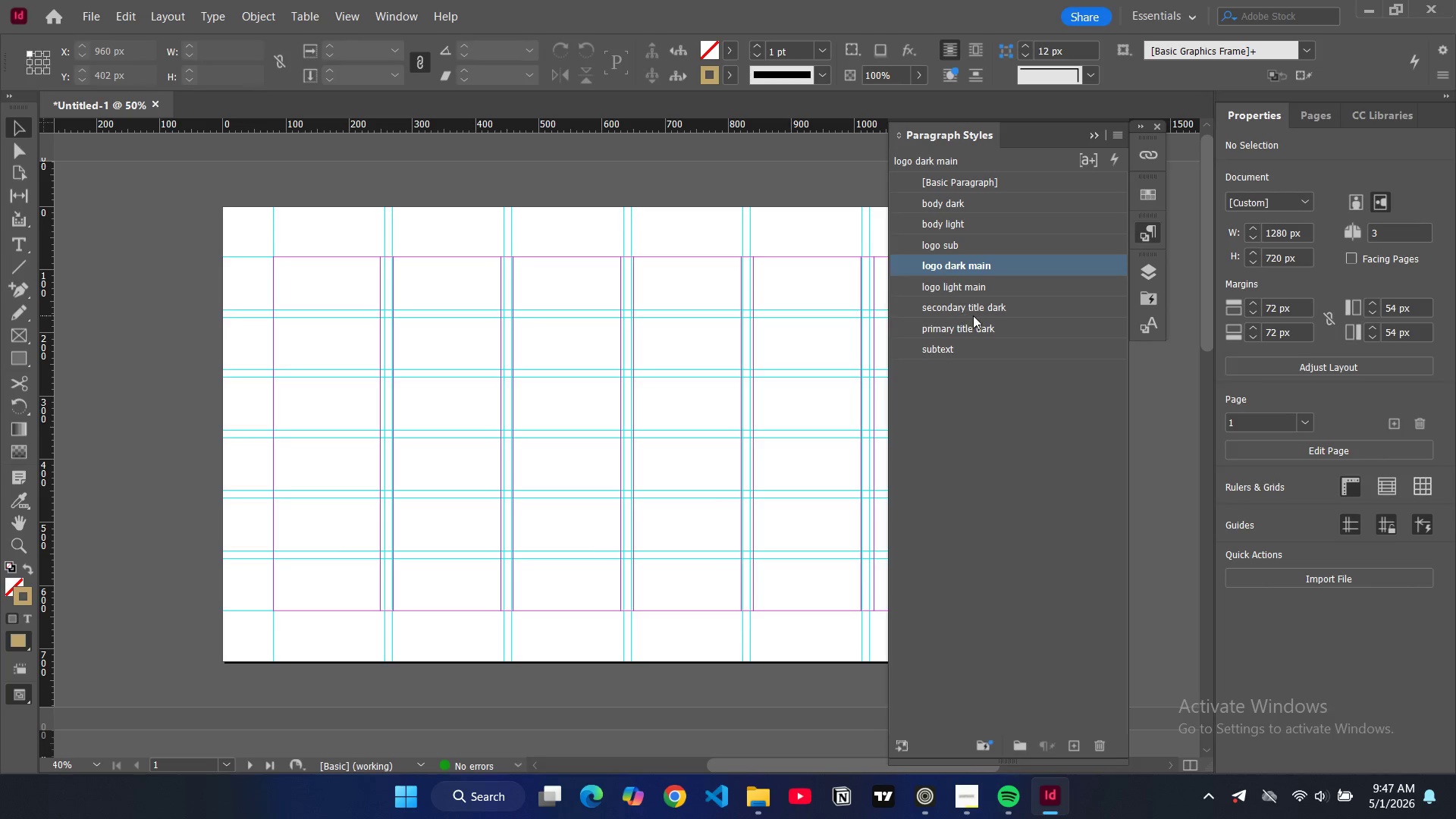 
left_click([975, 313])
 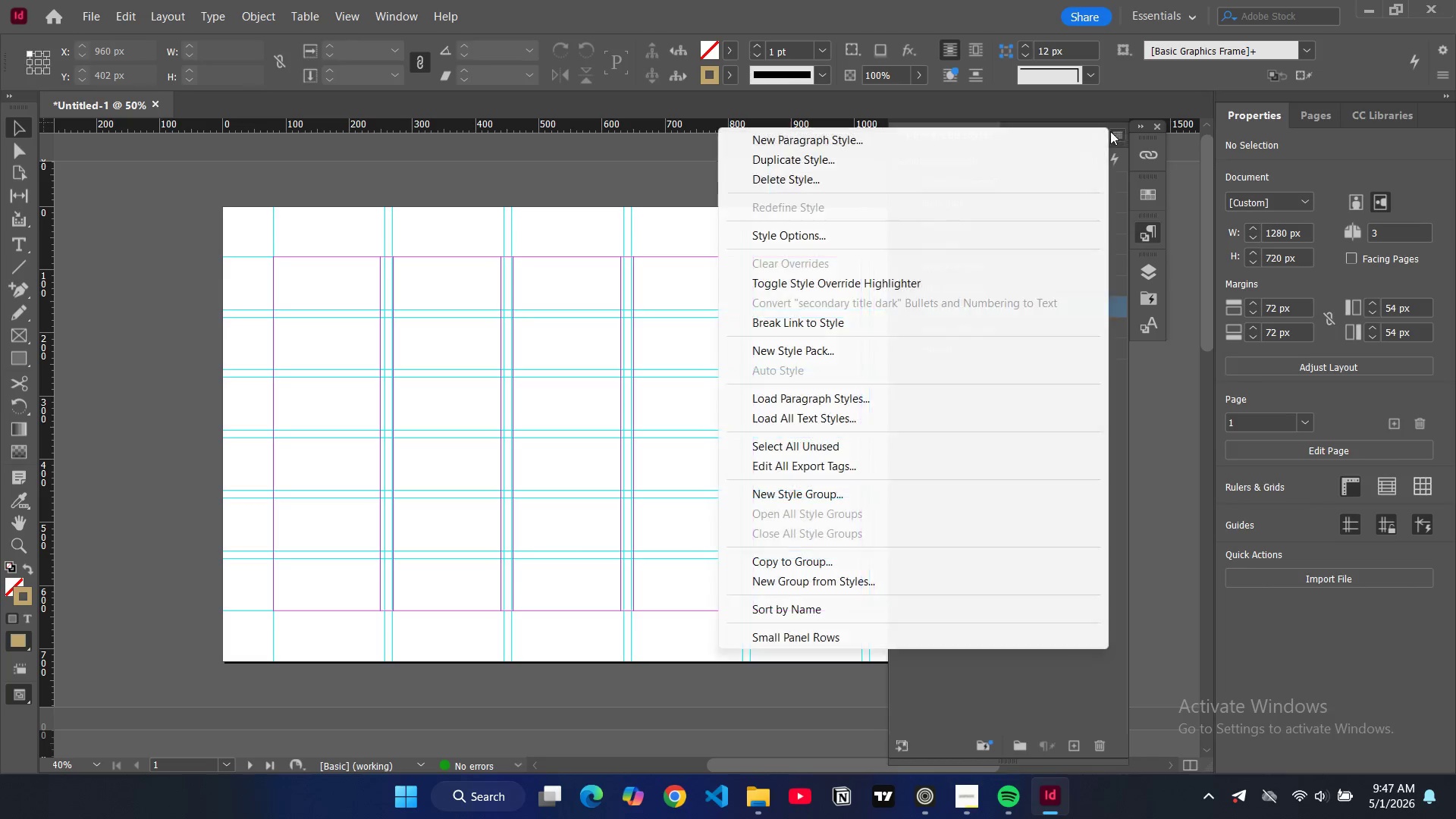 
left_click([968, 142])
 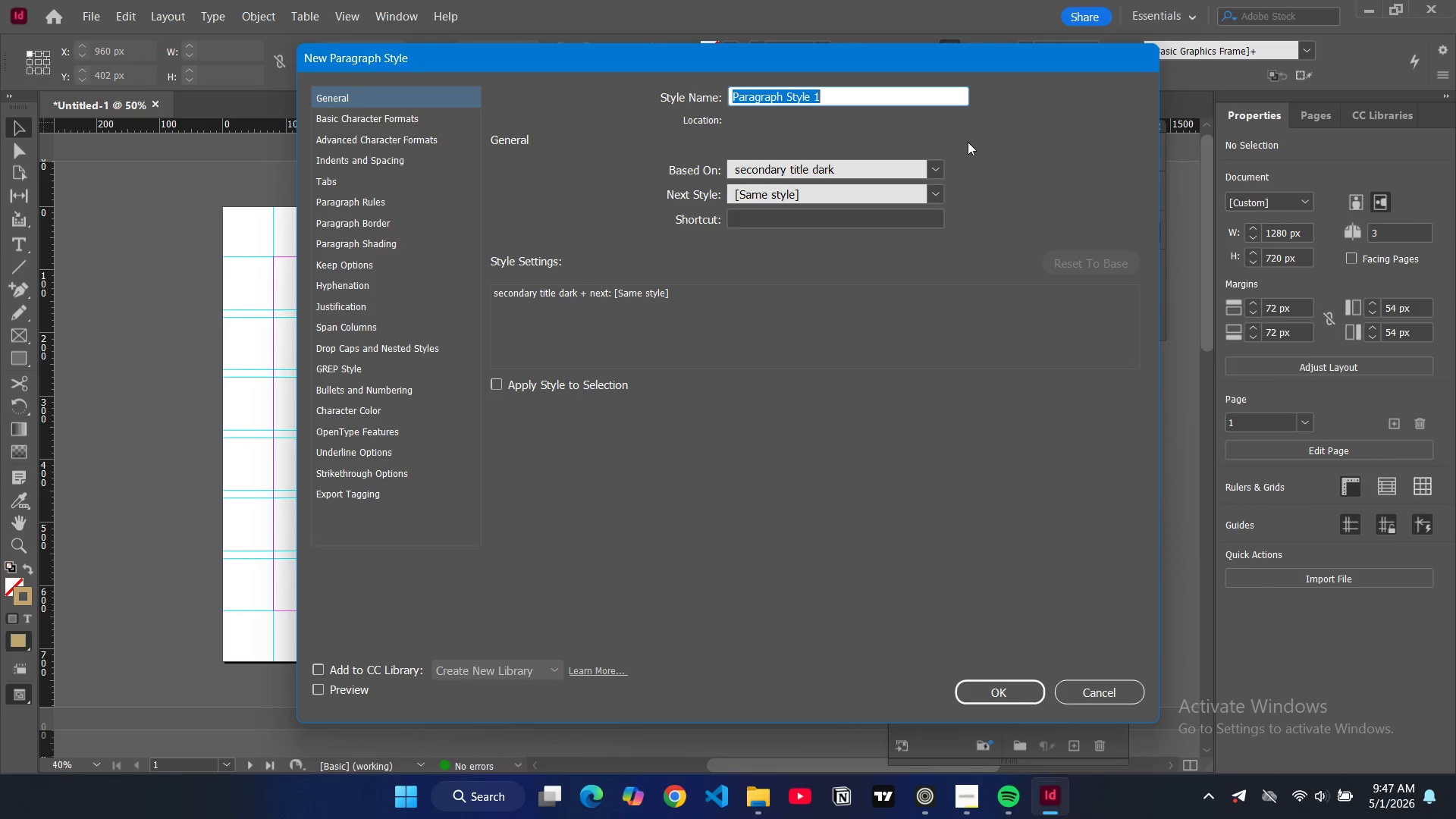 
type(secondary title light)
 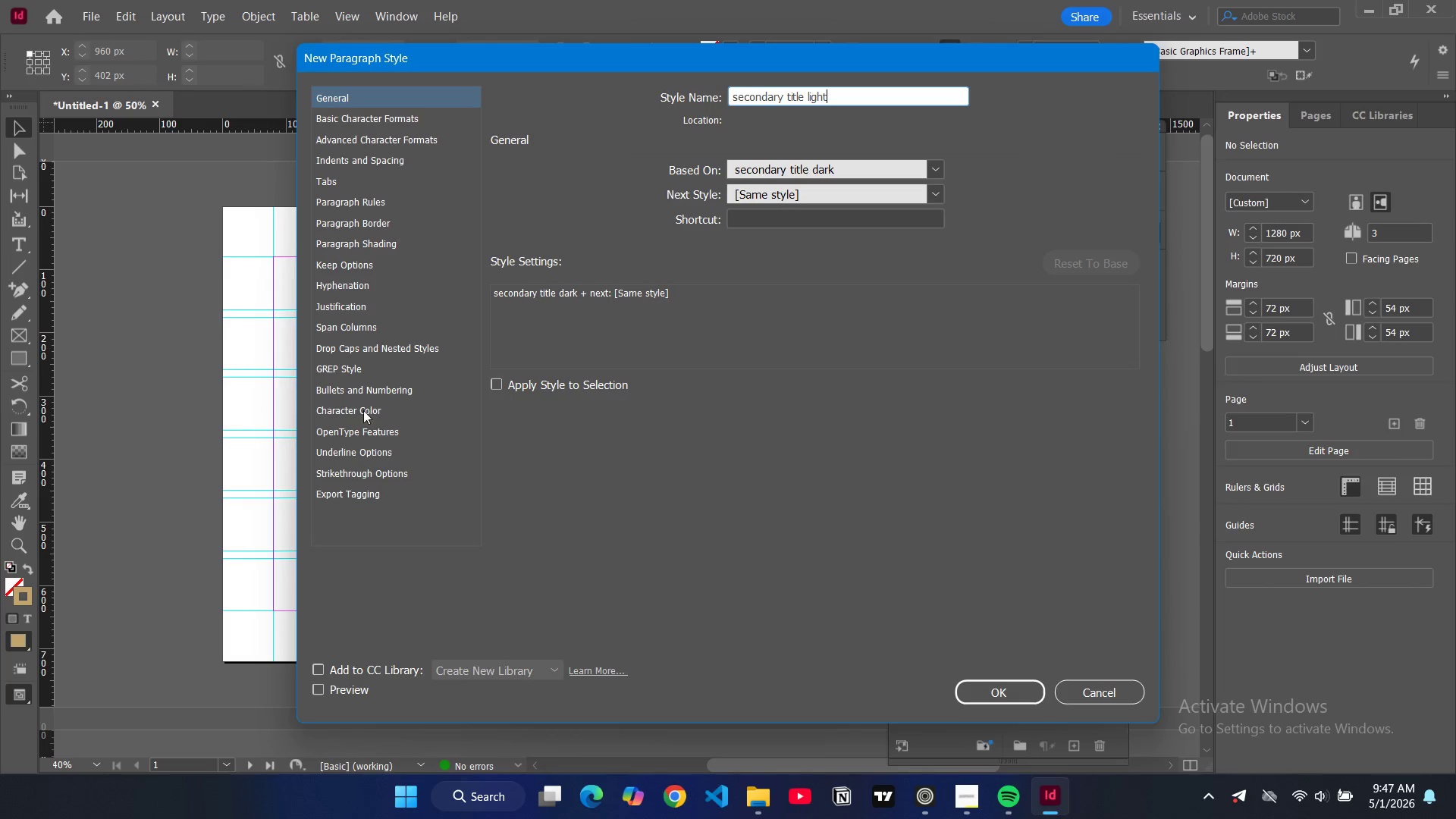 
left_click([362, 410])
 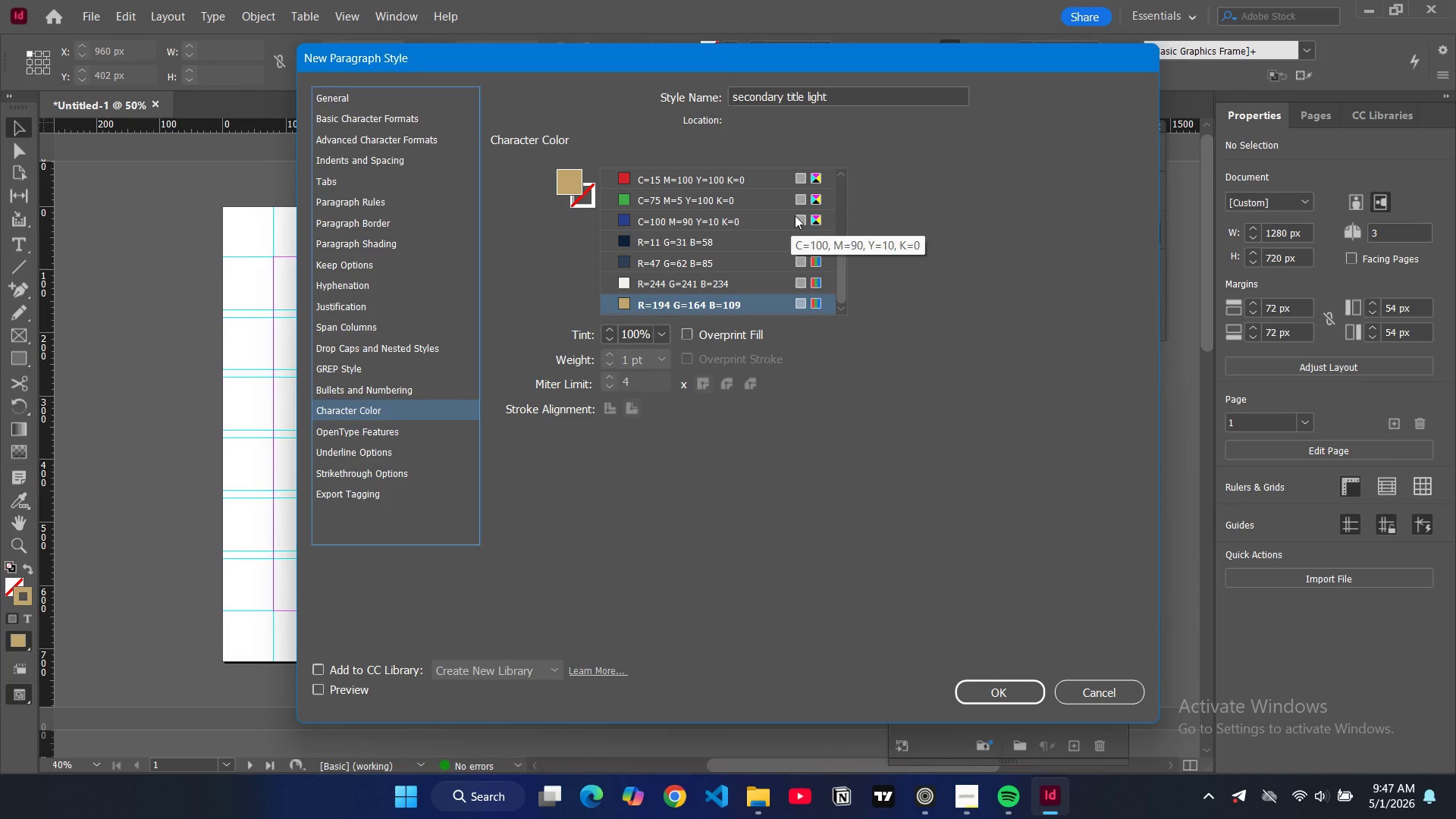 
wait(7.11)
 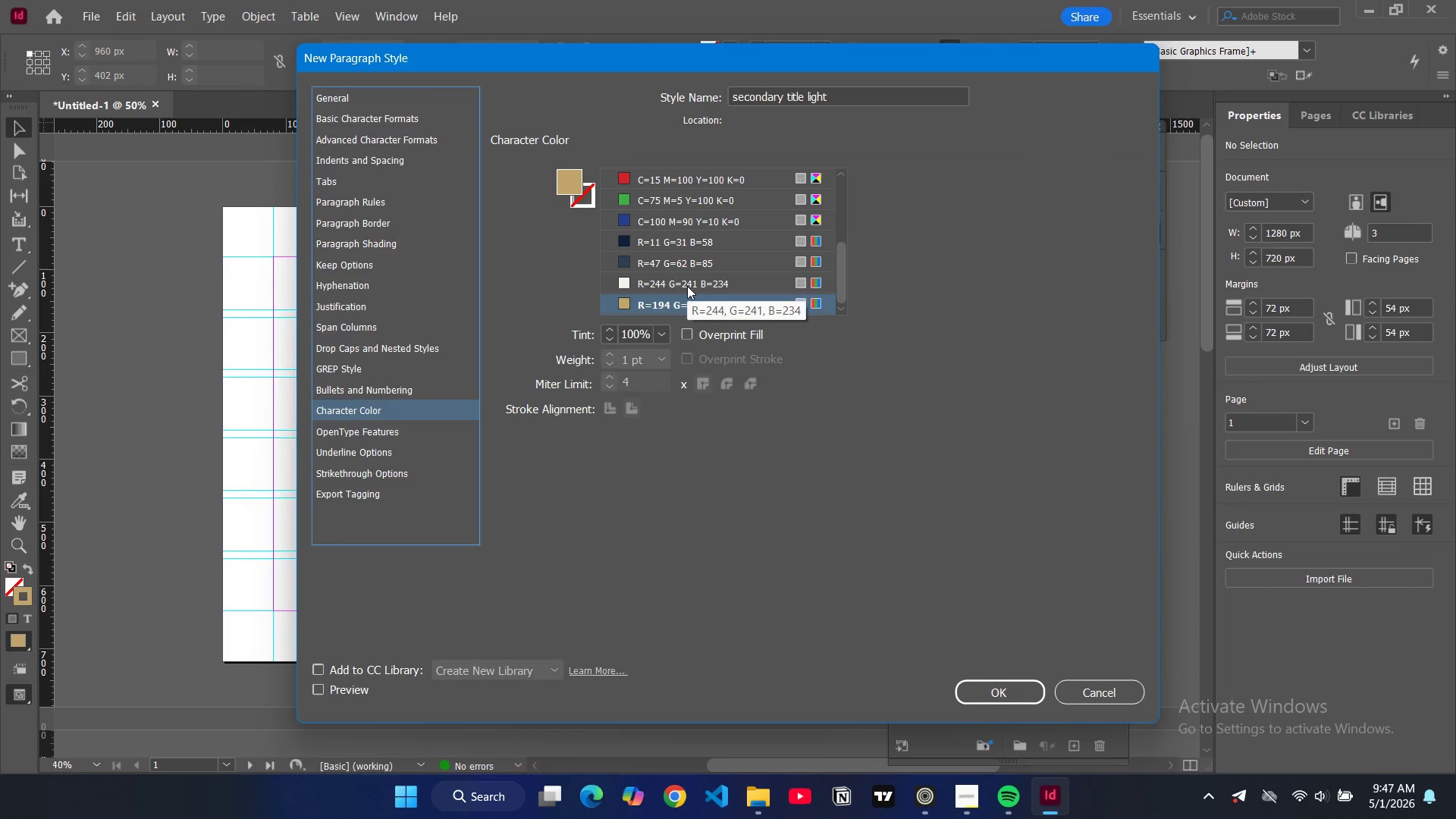 
left_click([1112, 680])
 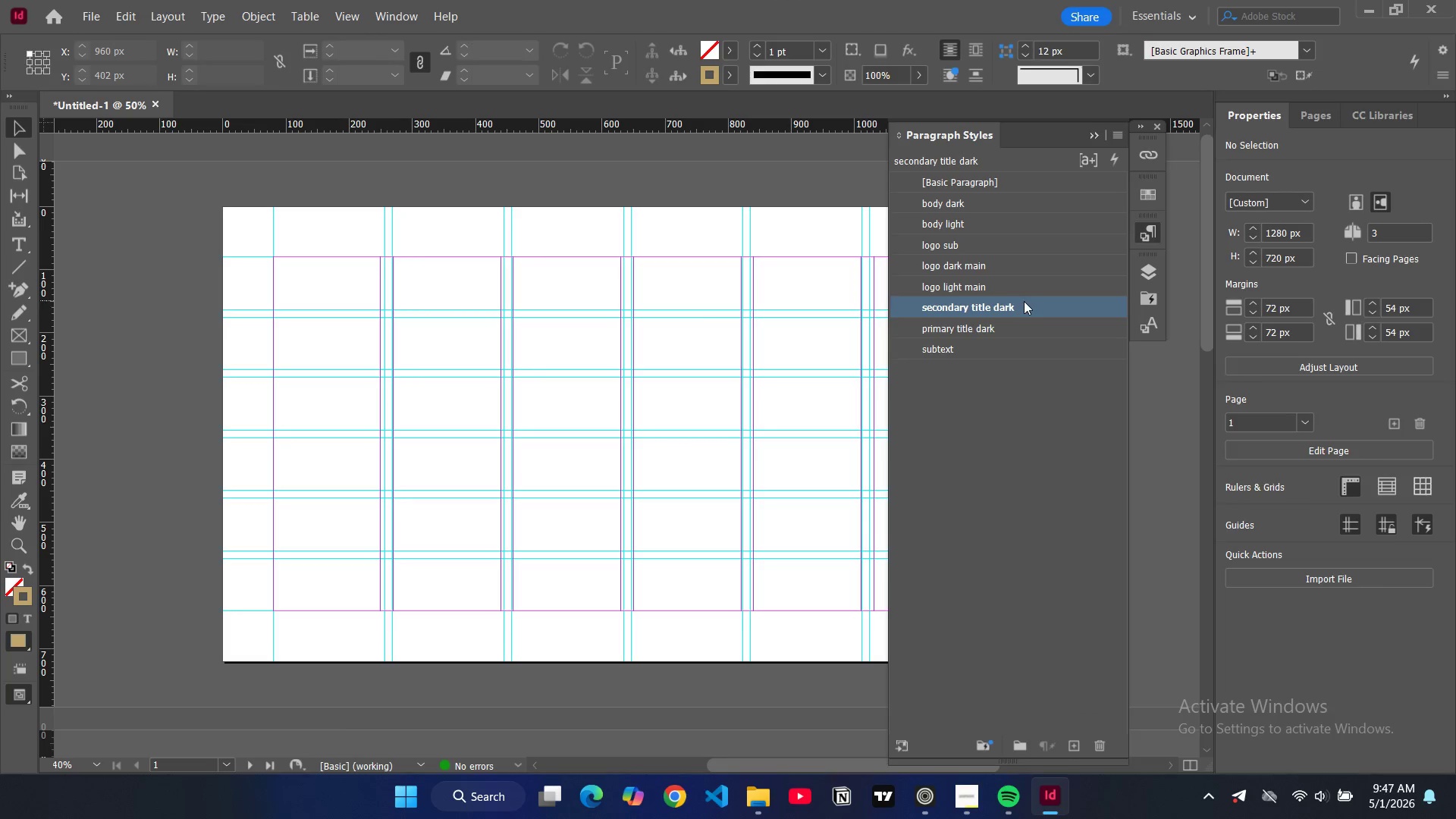 
double_click([1028, 305])
 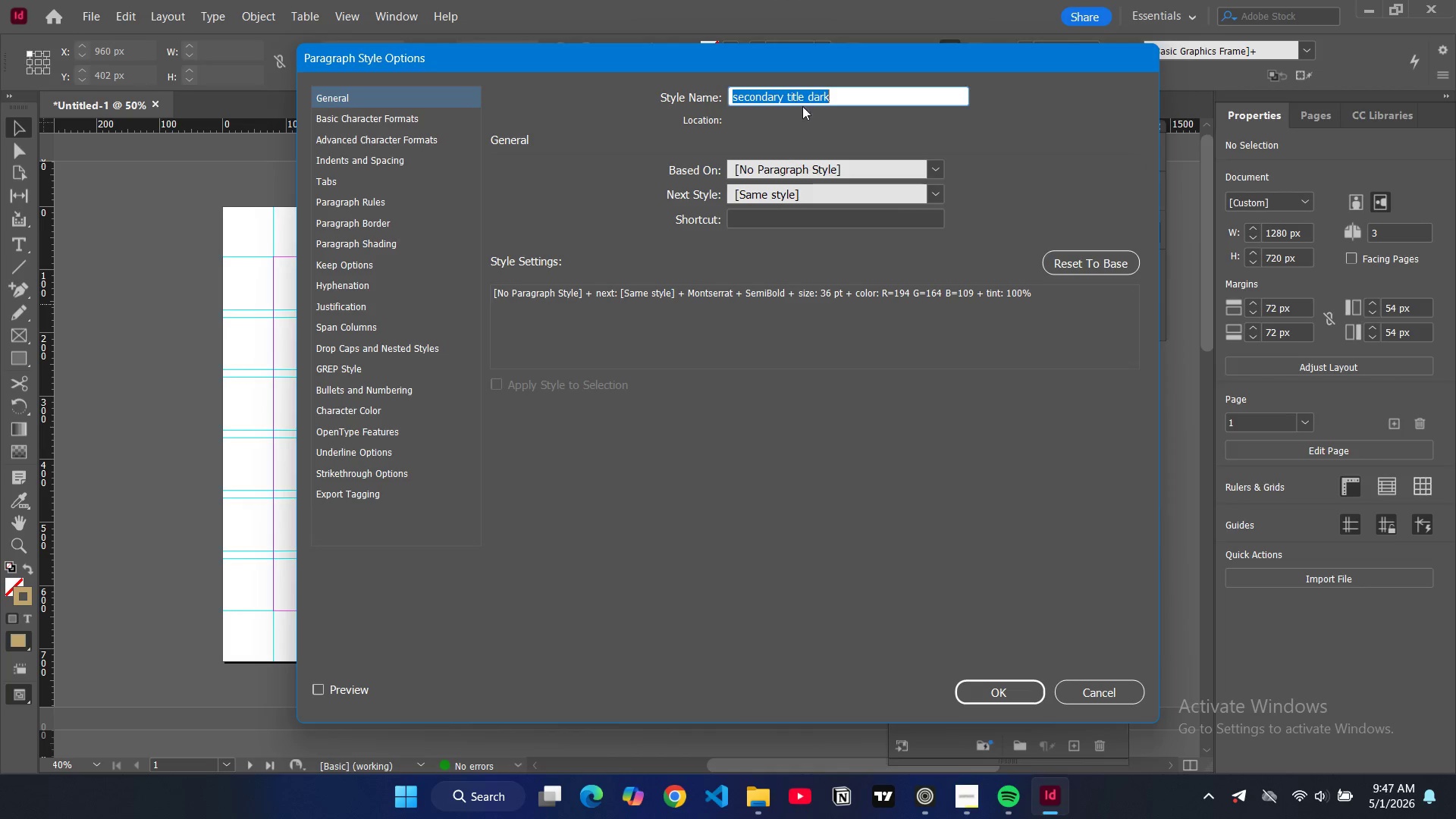 
double_click([820, 99])
 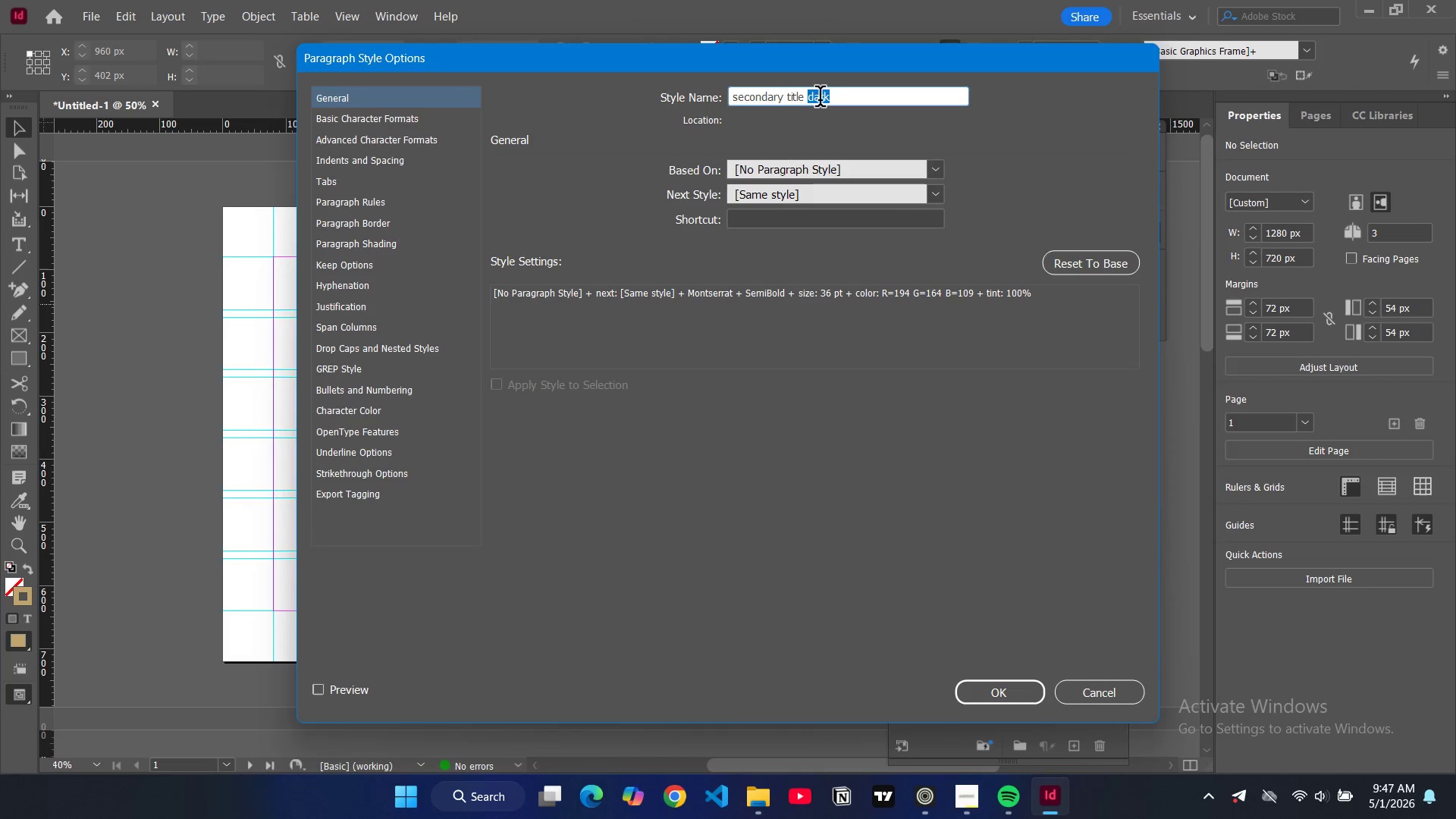 
key(Backspace)
 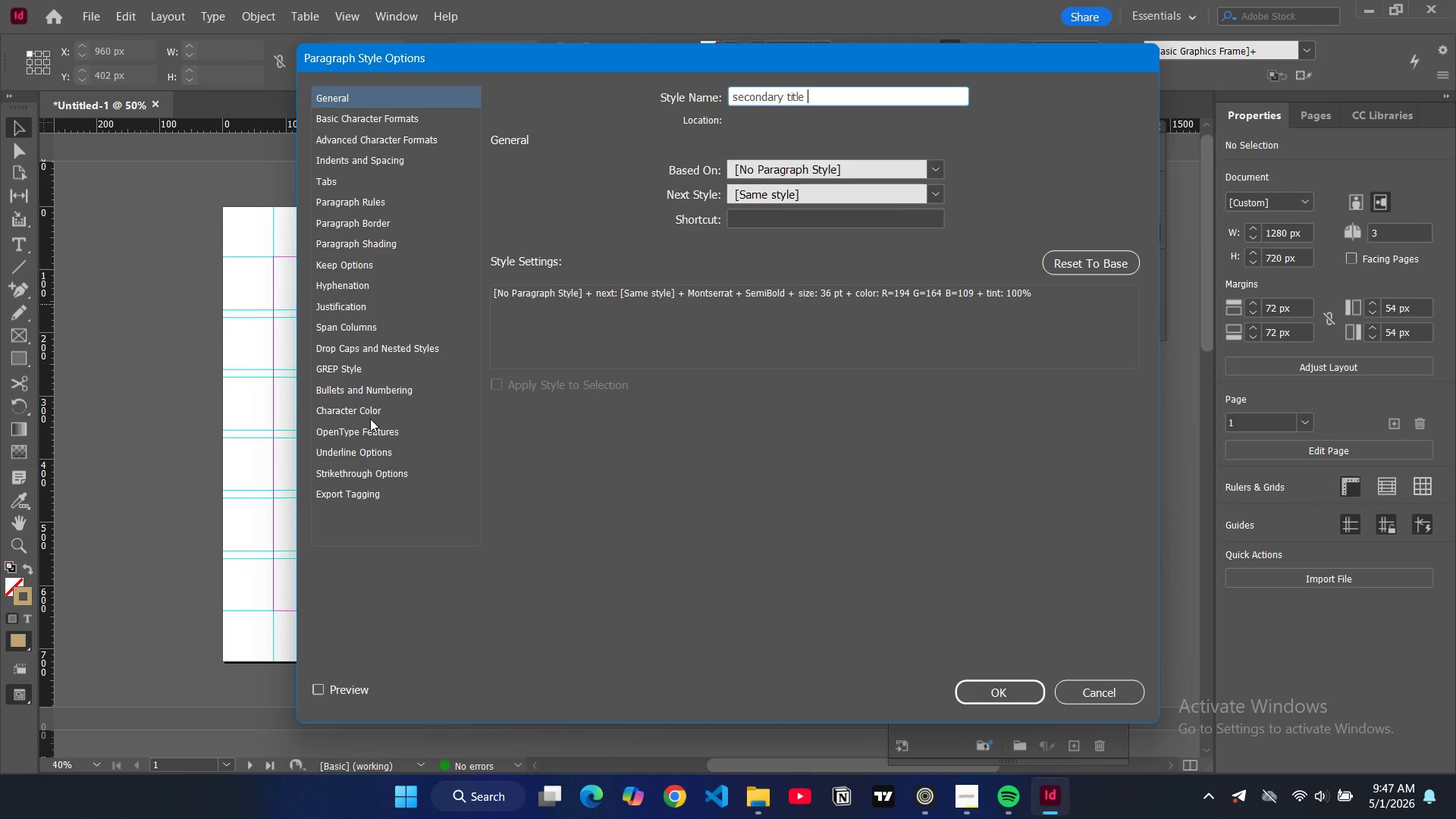 
left_click([369, 413])
 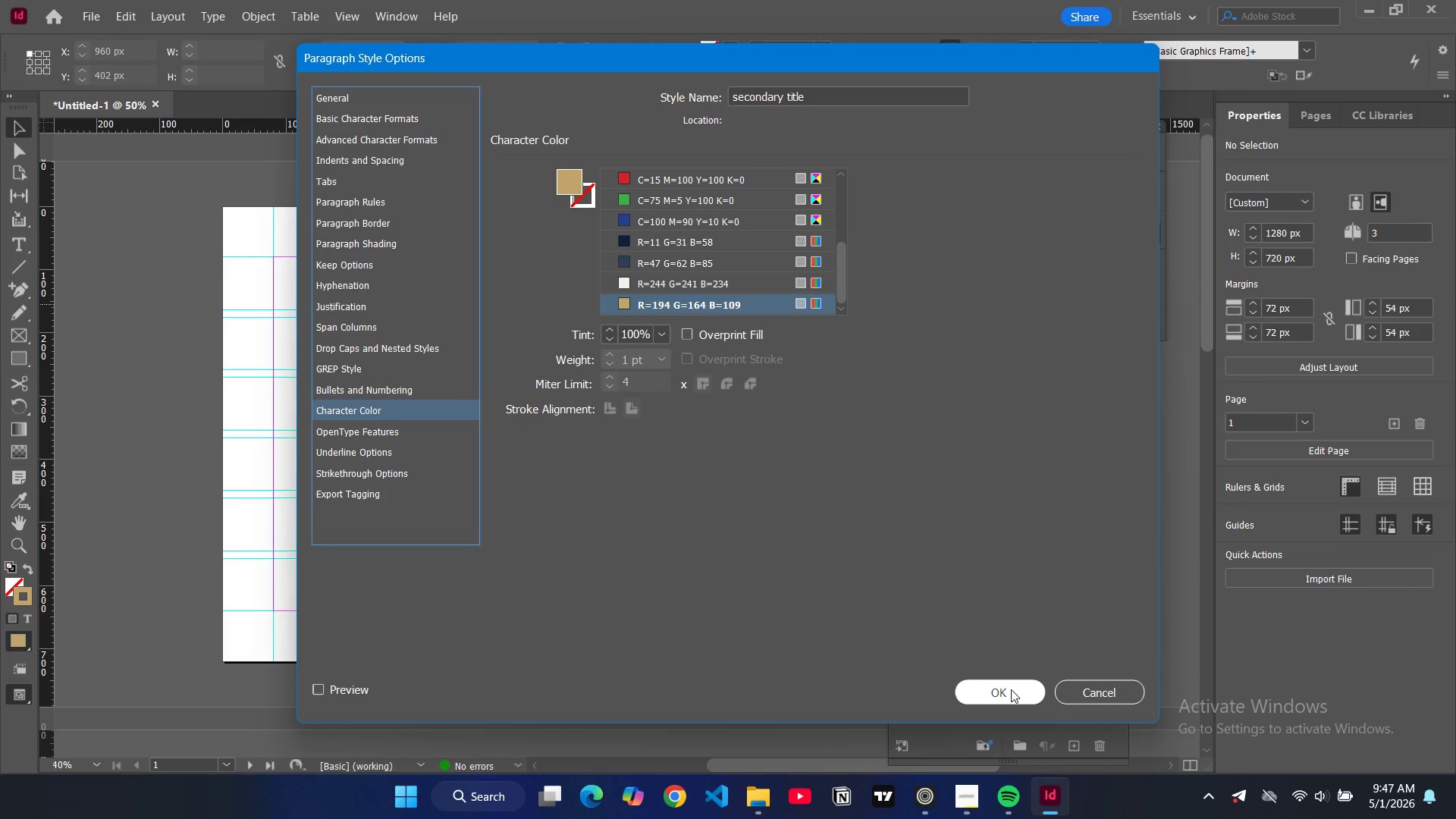 
left_click([1010, 689])
 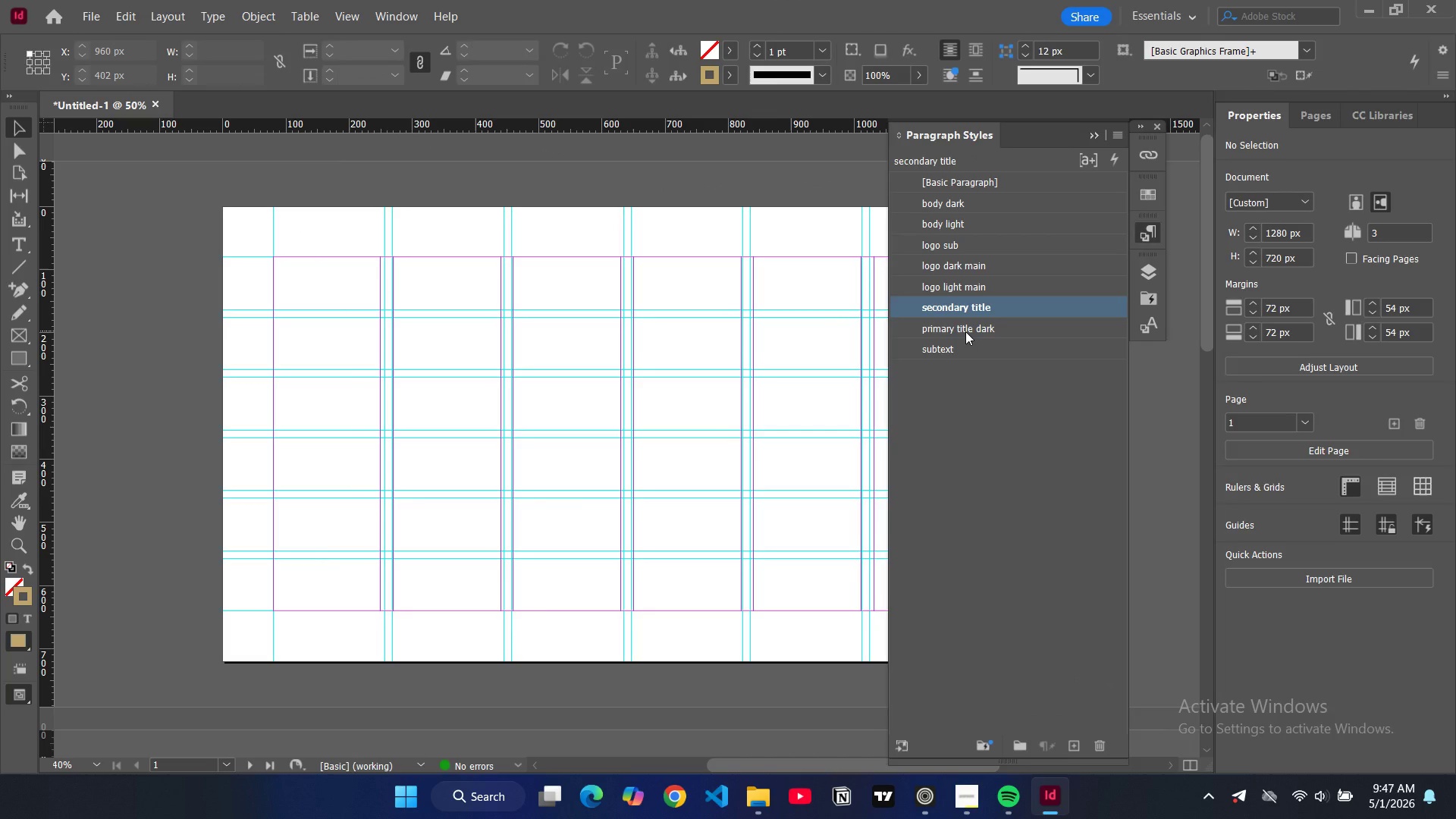 
left_click([965, 331])
 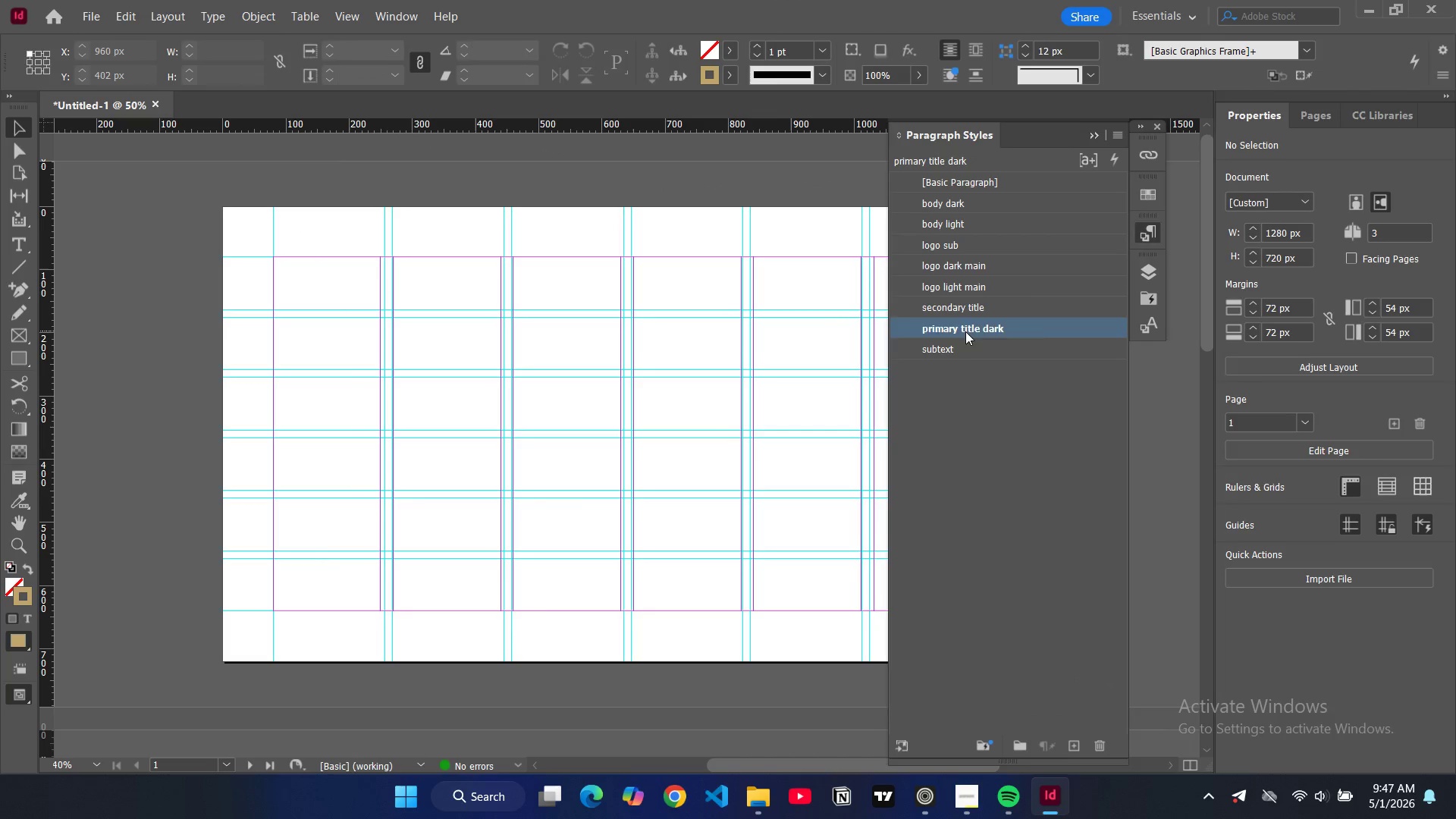 
double_click([965, 331])
 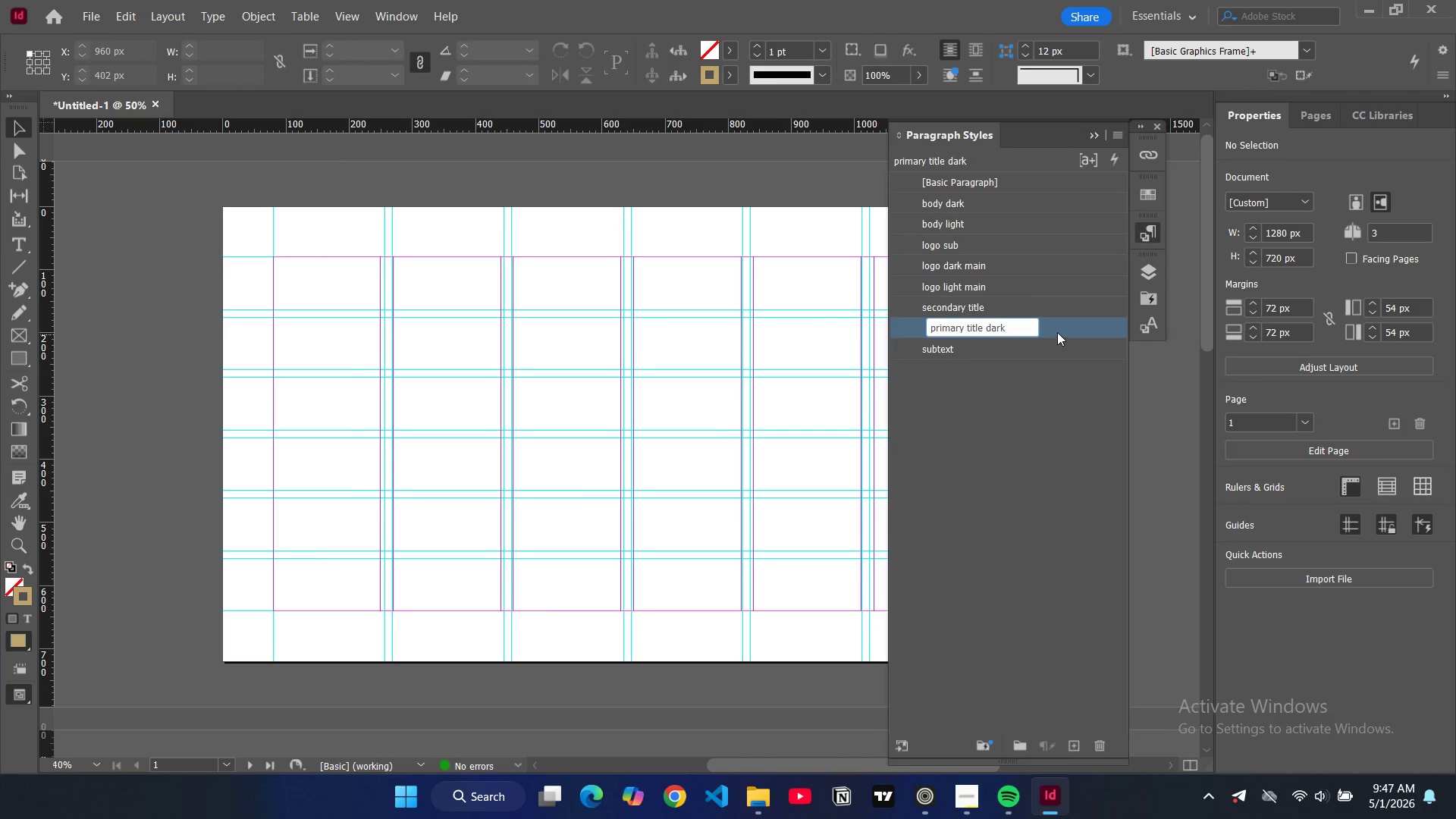 
left_click([1059, 328])
 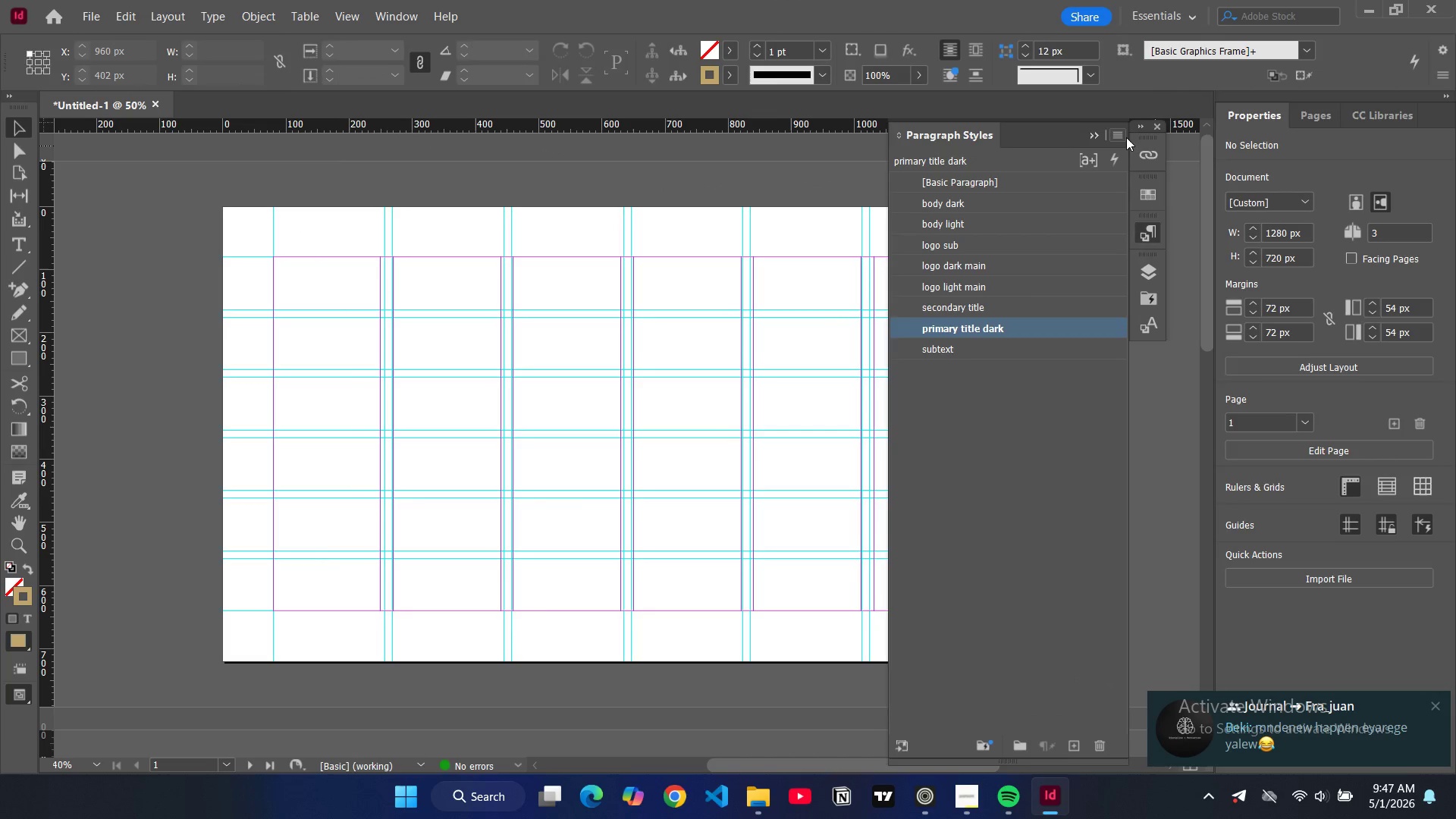 
left_click([1120, 136])
 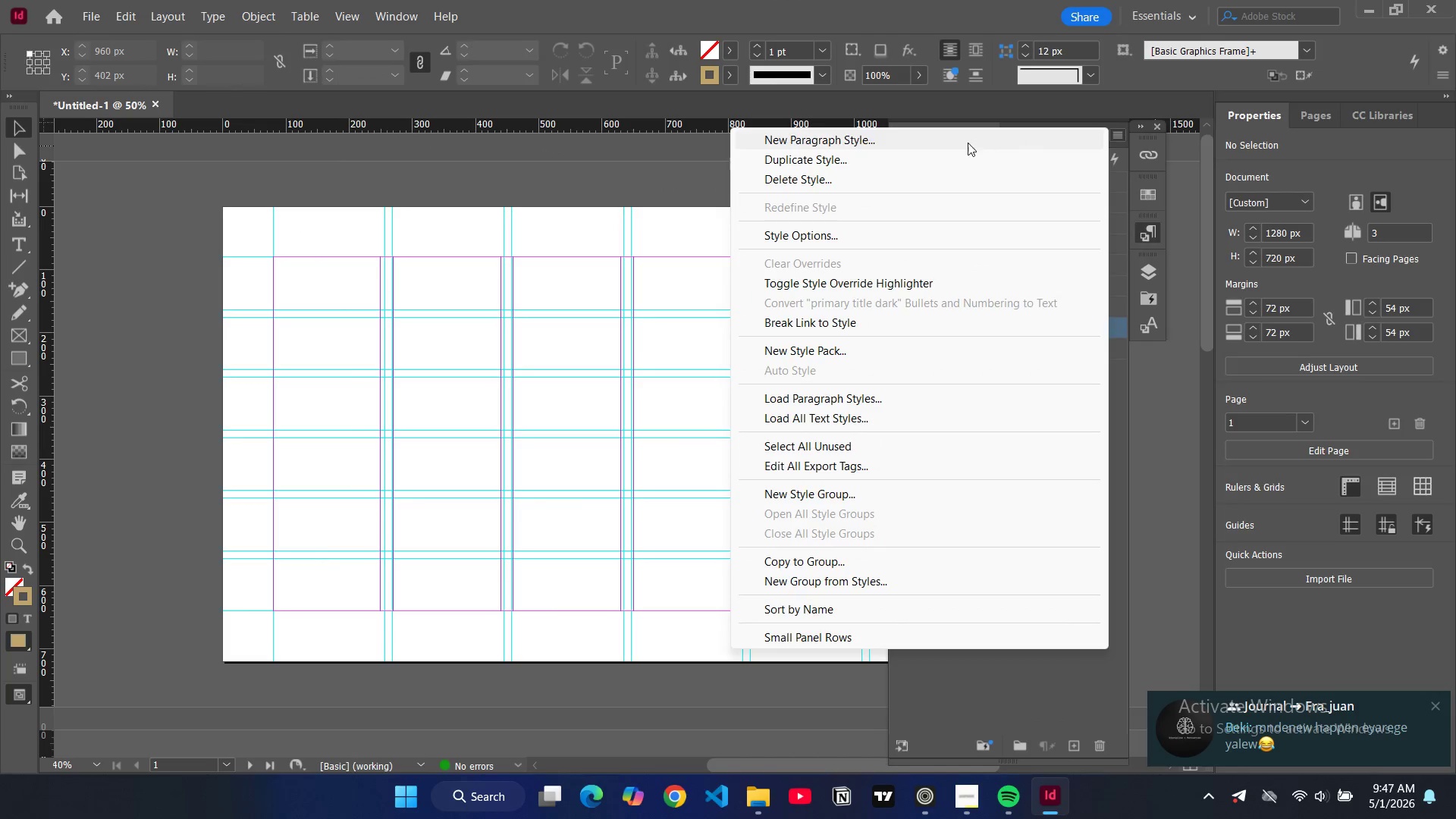 
left_click([968, 143])
 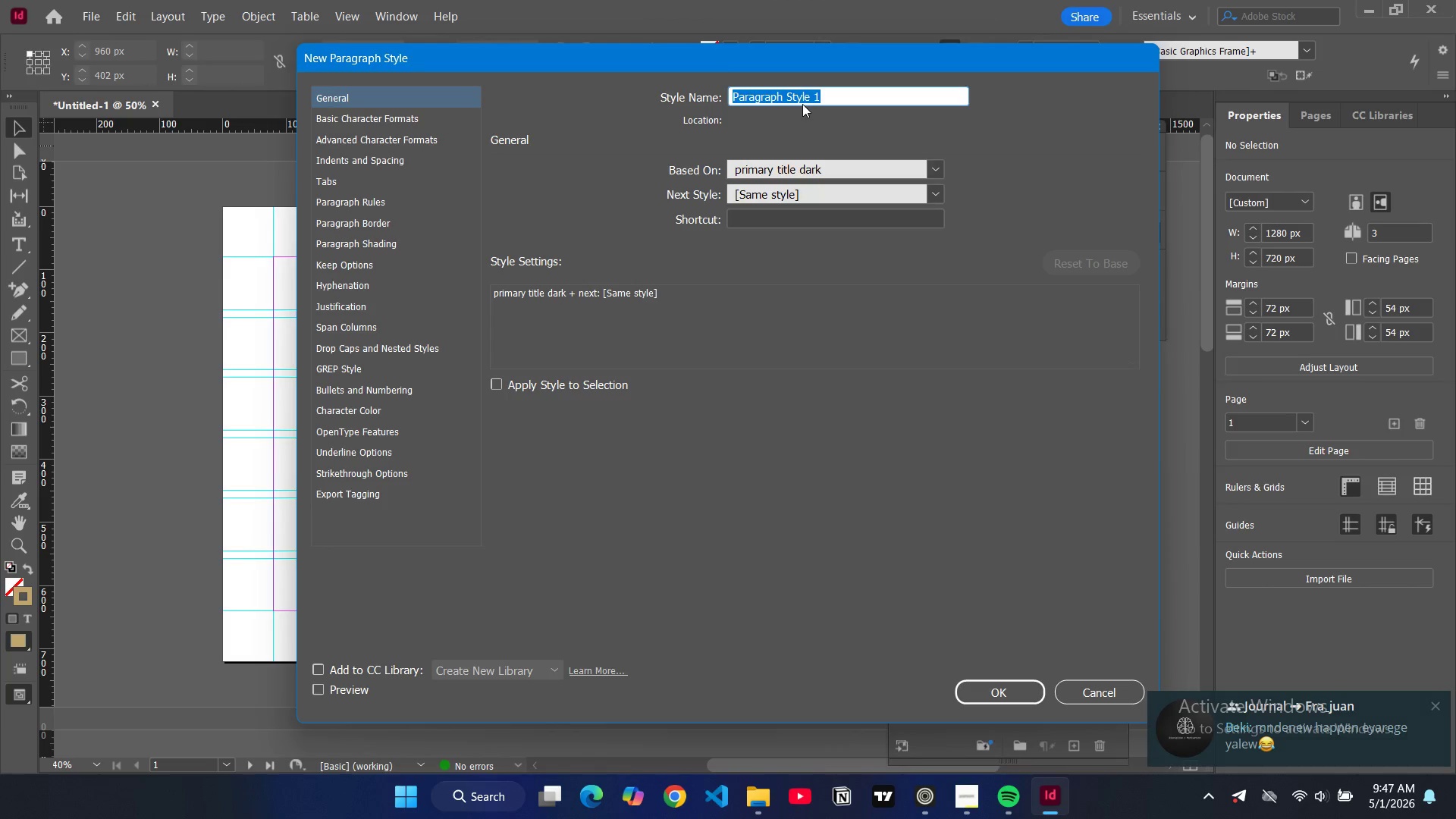 
type(primary title light)
 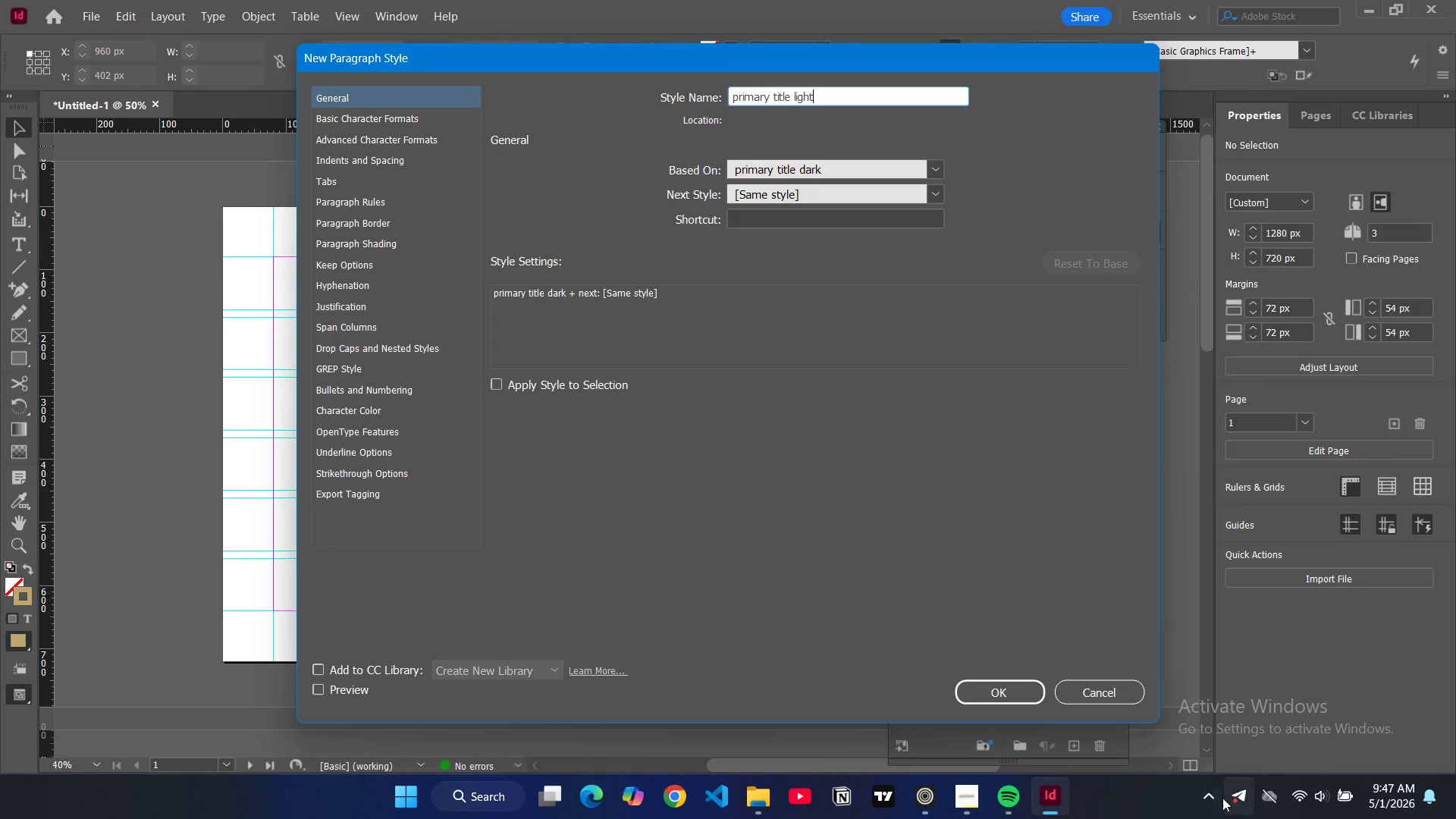 
right_click([1231, 797])
 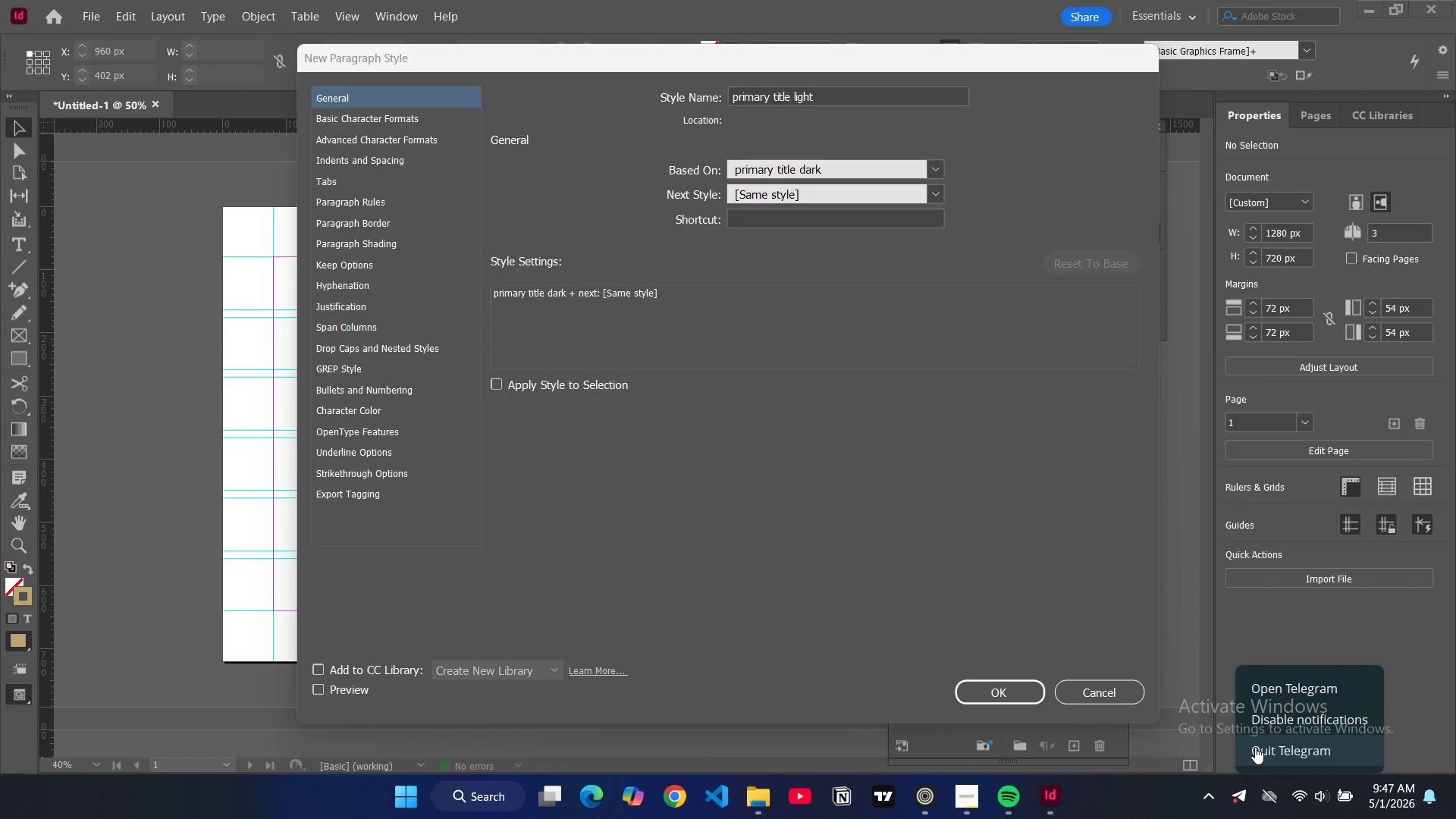 
left_click([1255, 747])
 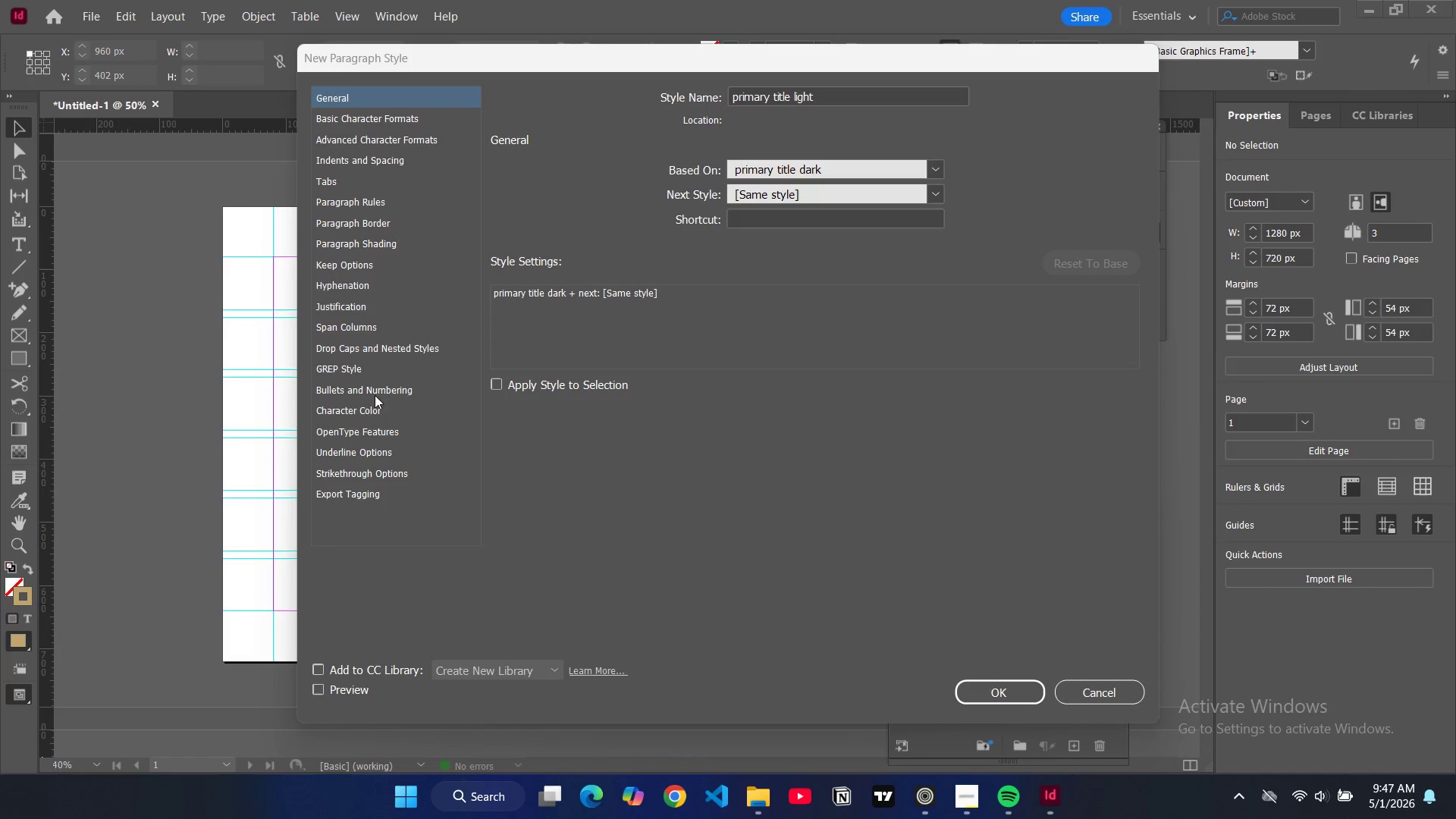 
left_click([369, 413])
 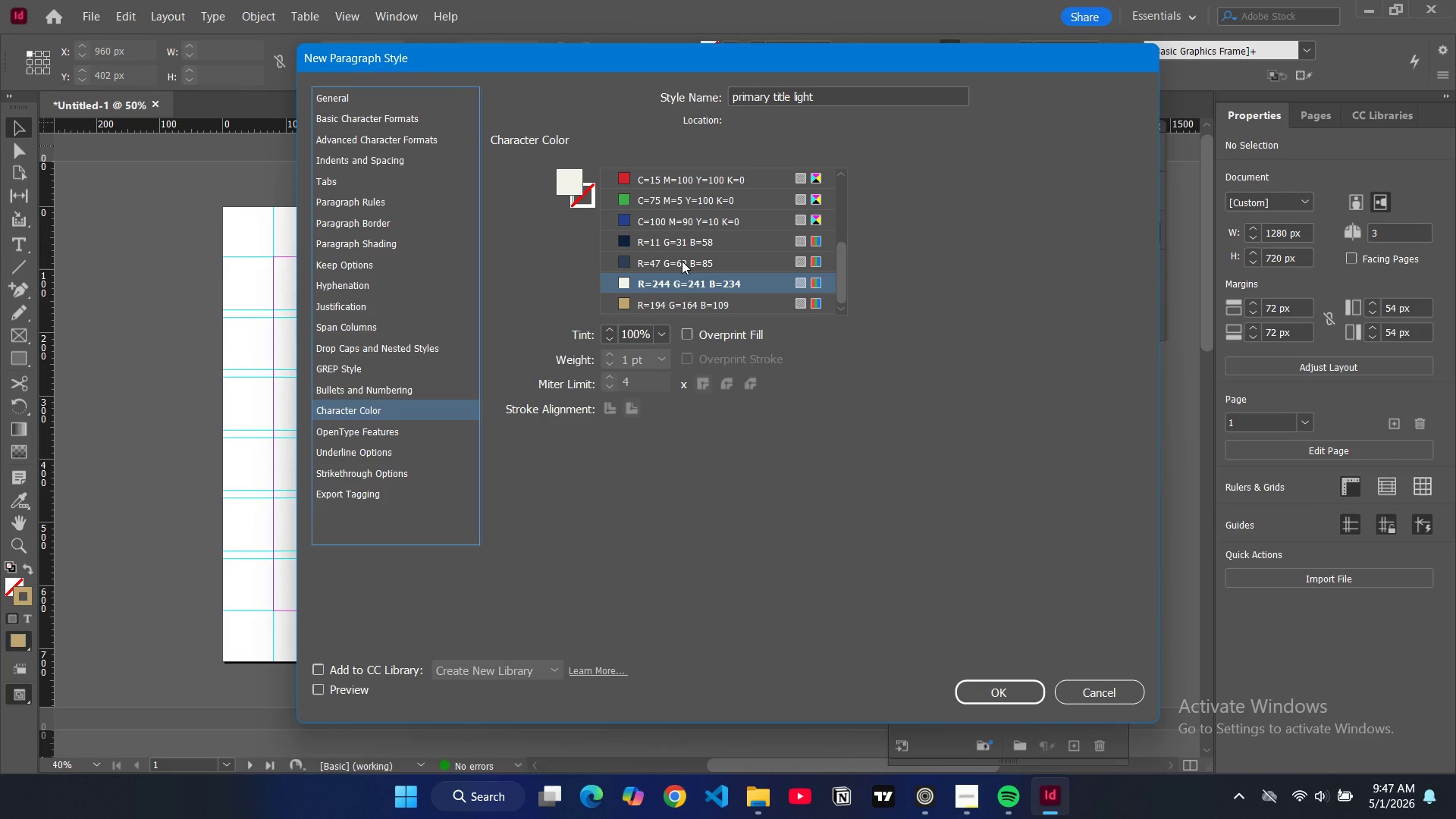 
left_click([677, 243])
 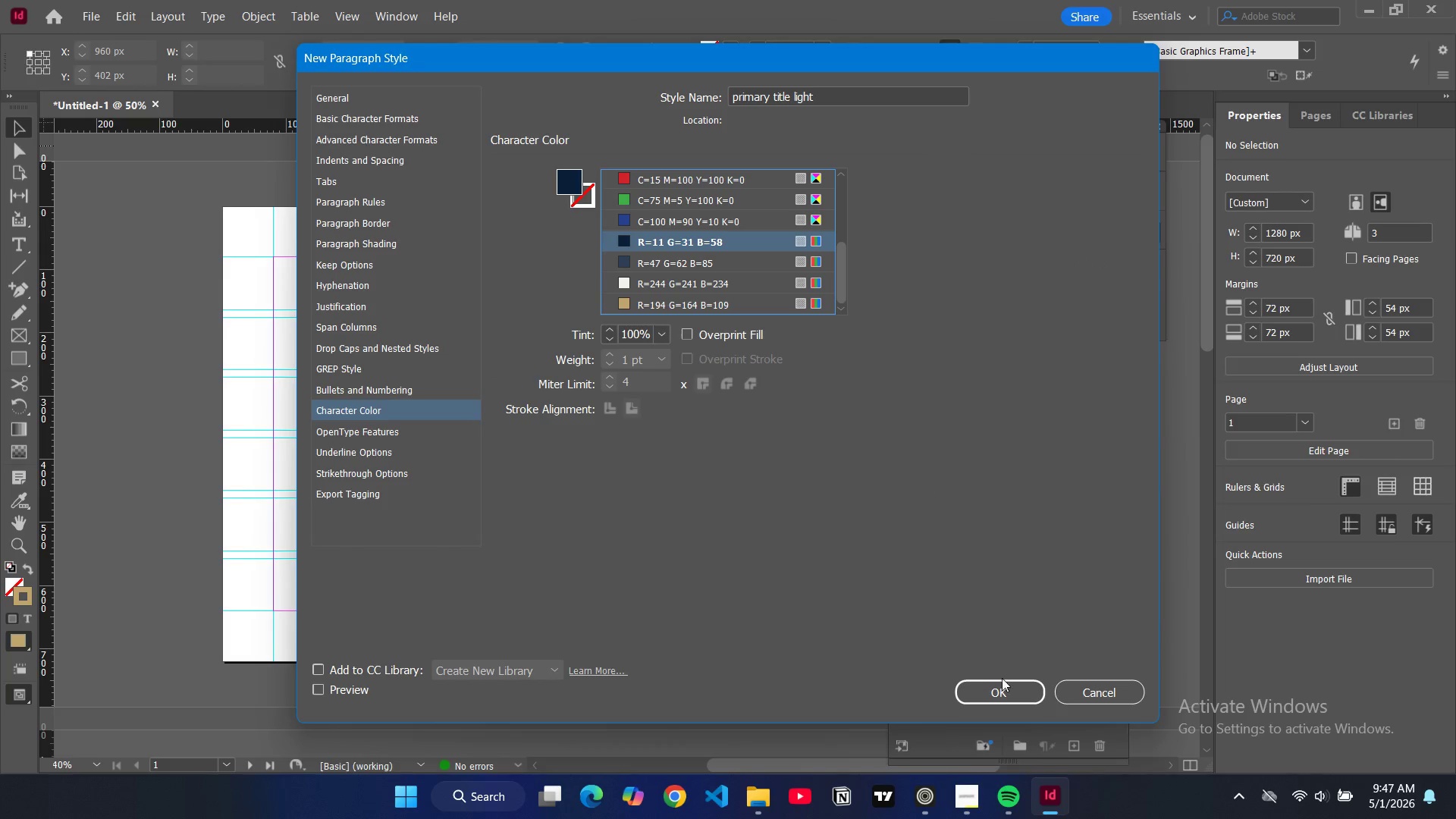 
left_click([1004, 686])
 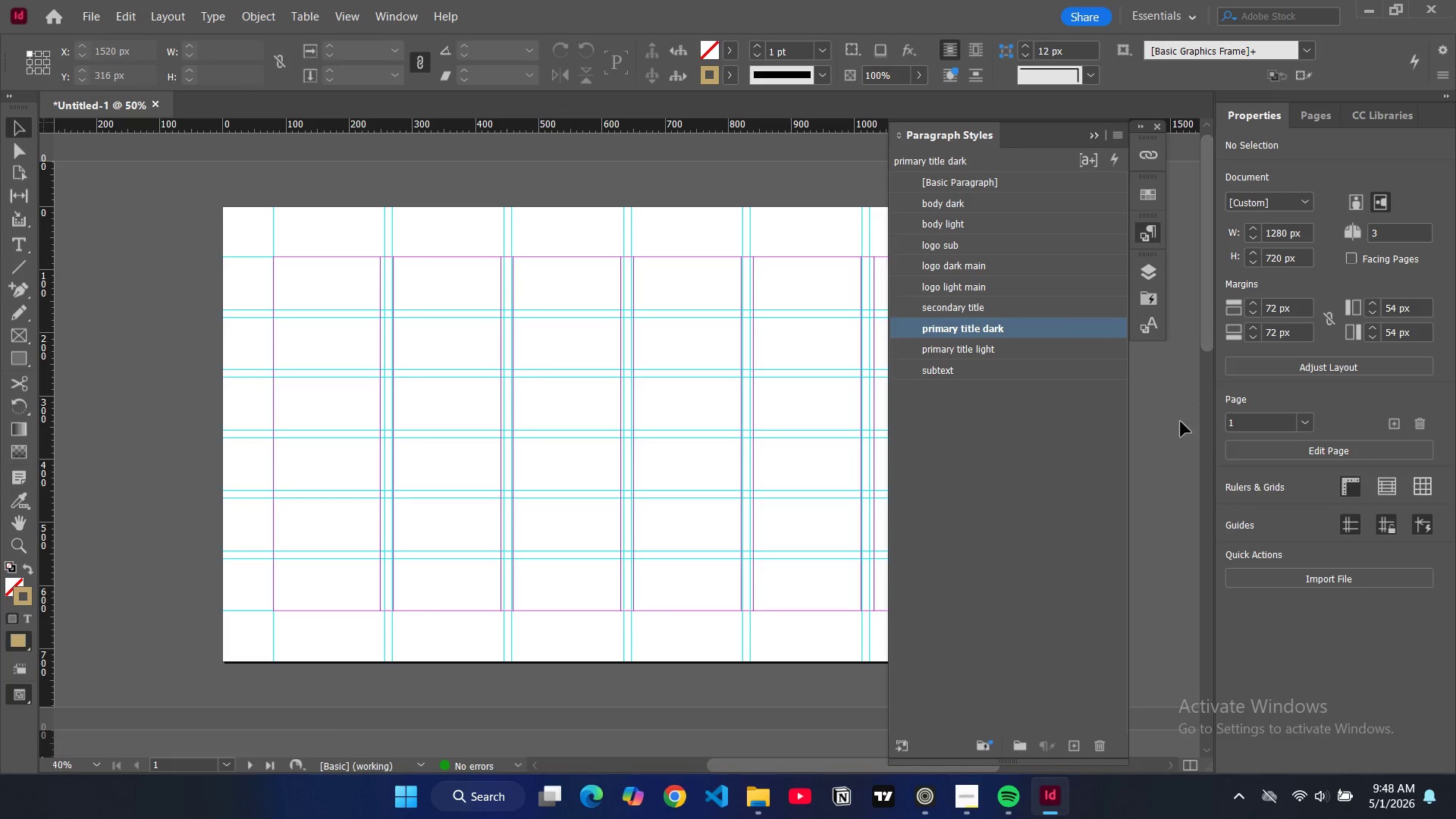 
left_click([1171, 441])
 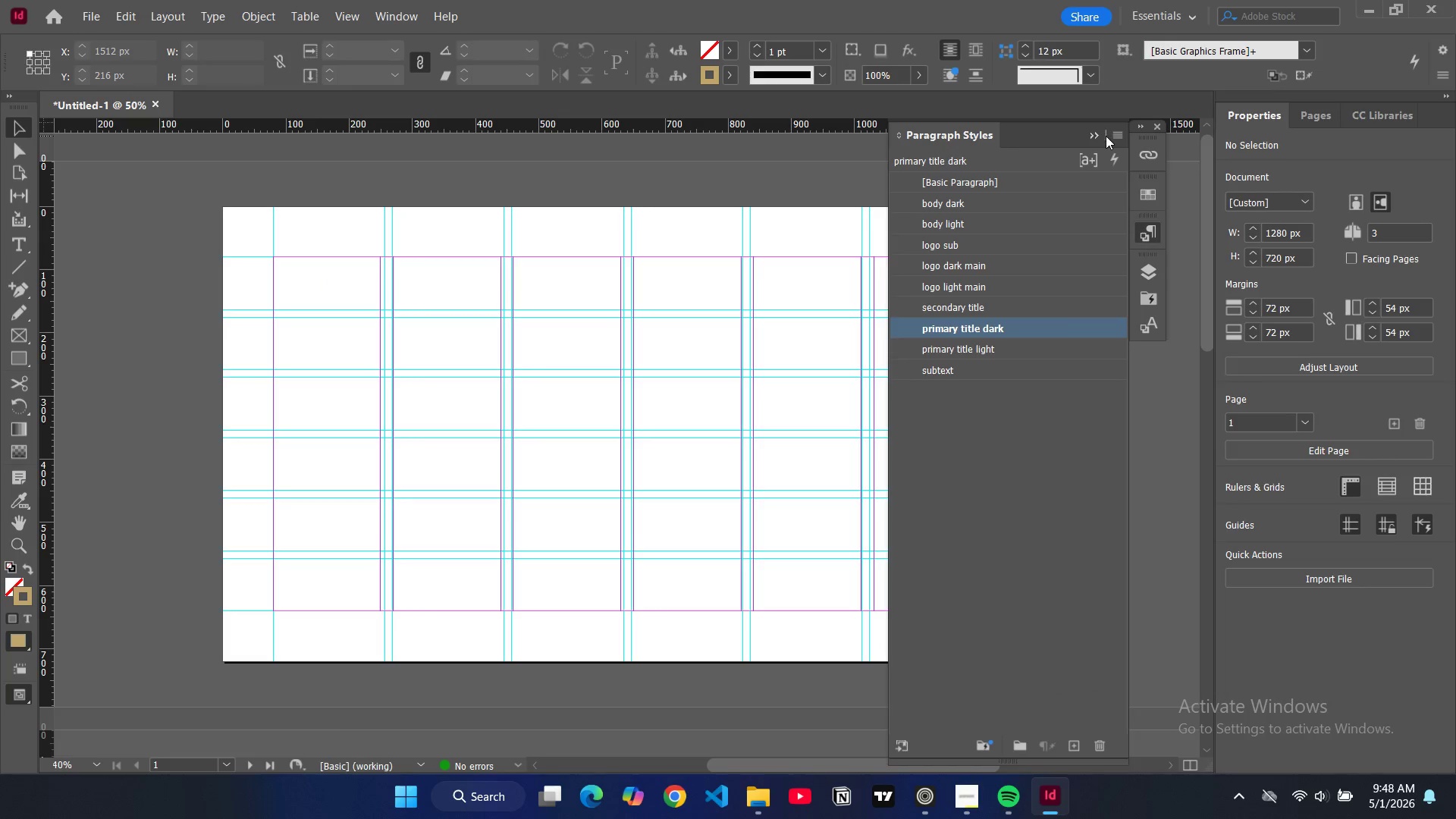 
left_click([1102, 136])
 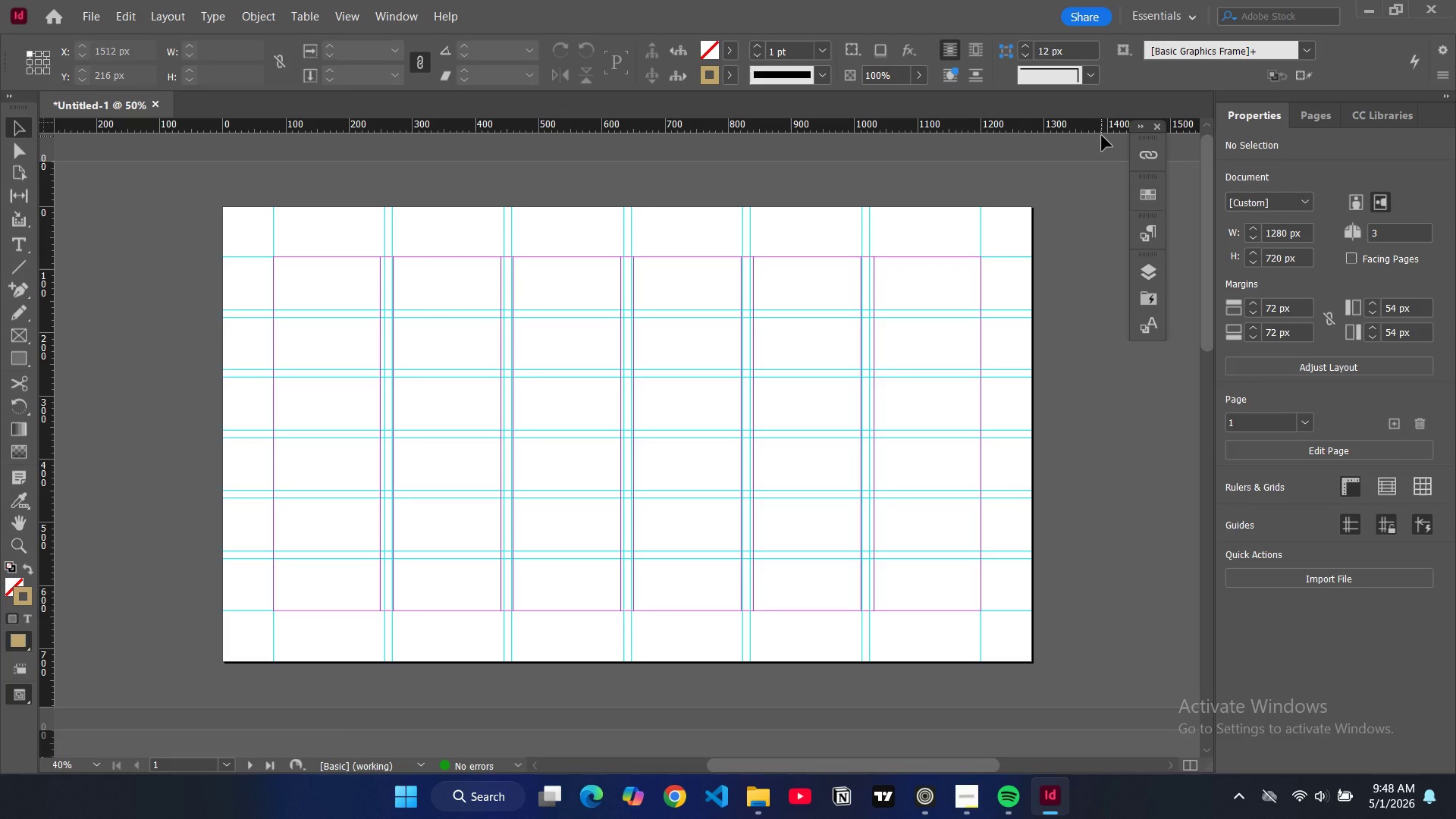 
wait(16.53)
 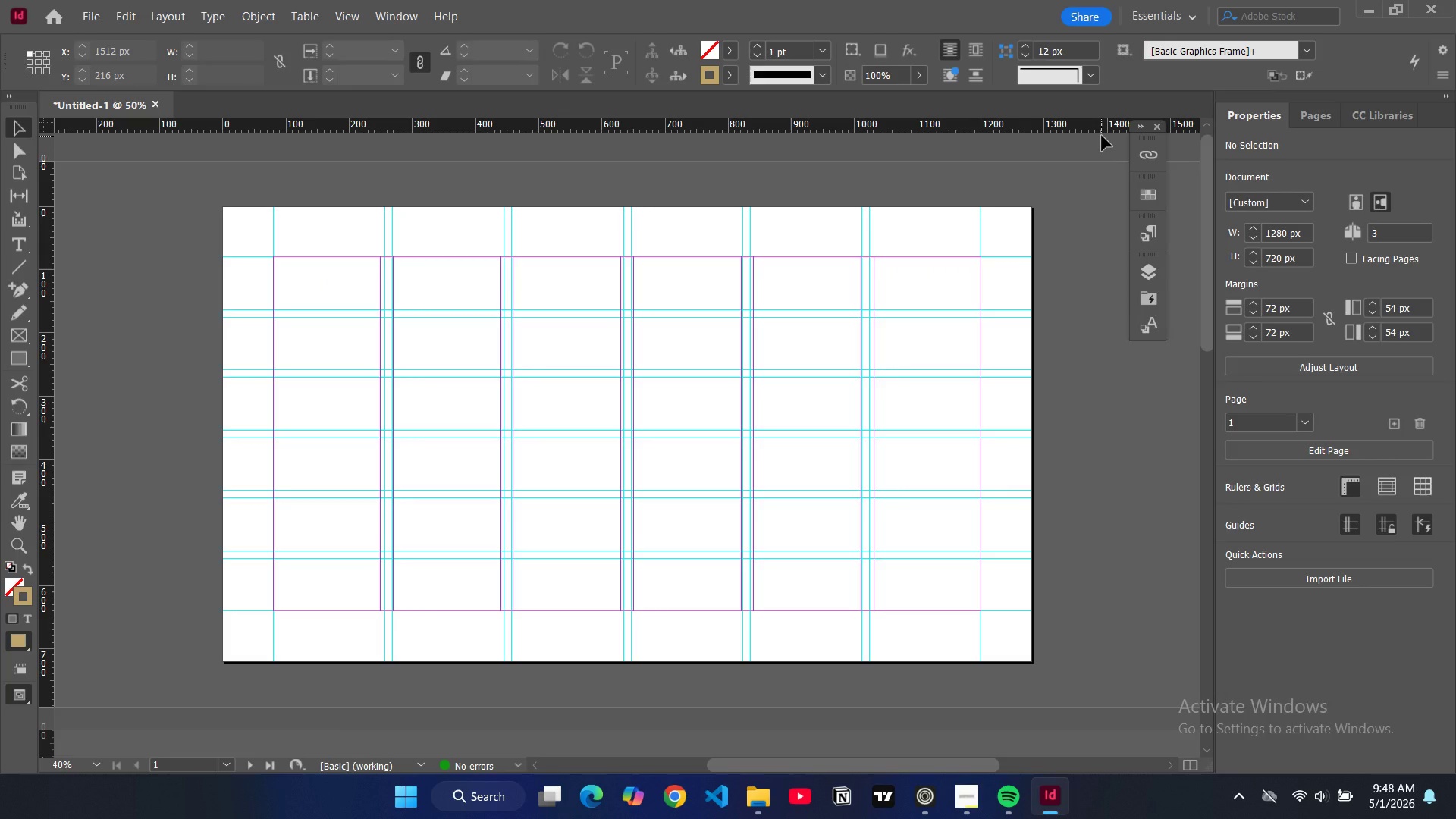 
left_click([21, 350])
 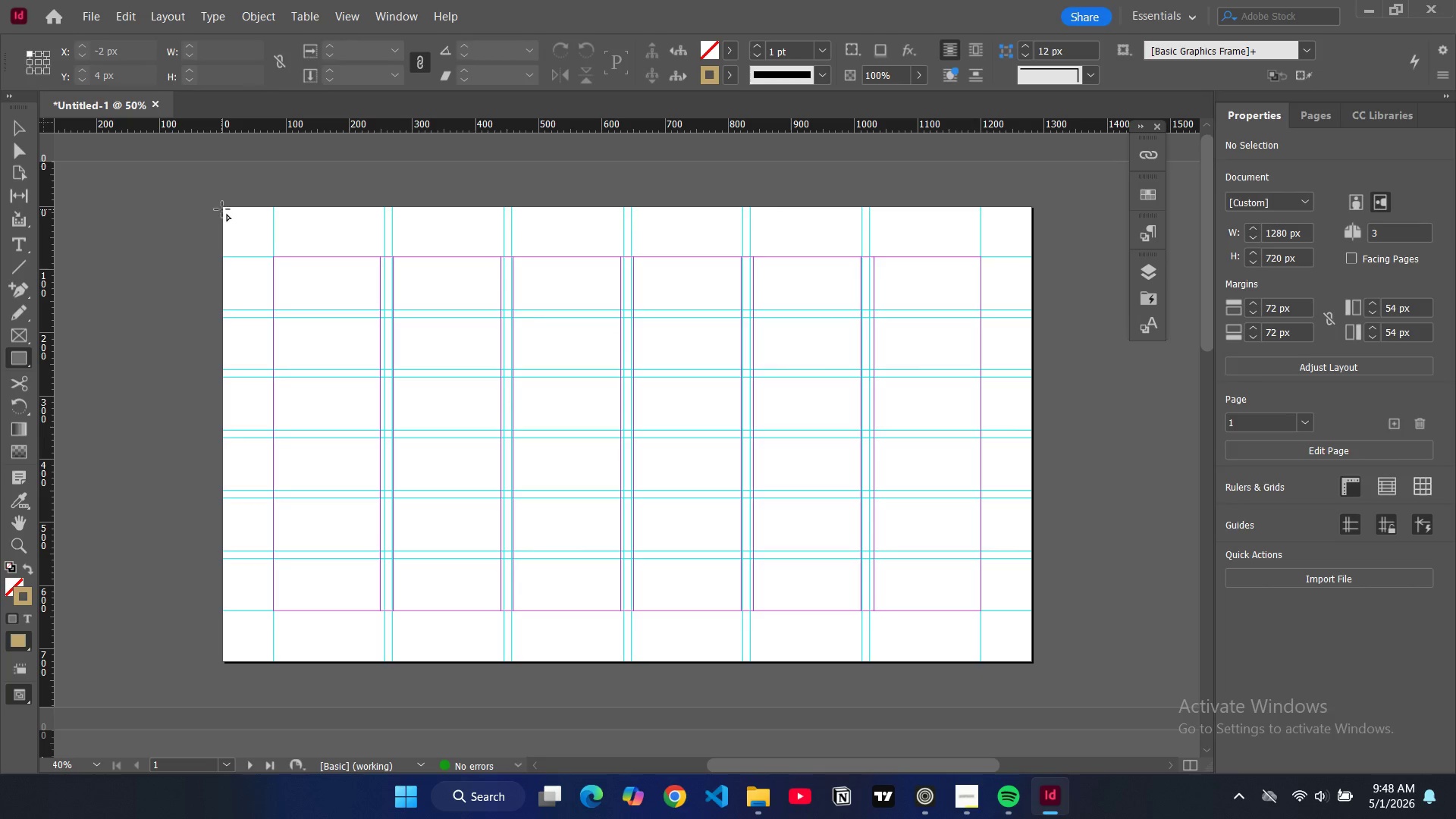 
hold_key(key=ControlLeft, duration=0.62)
 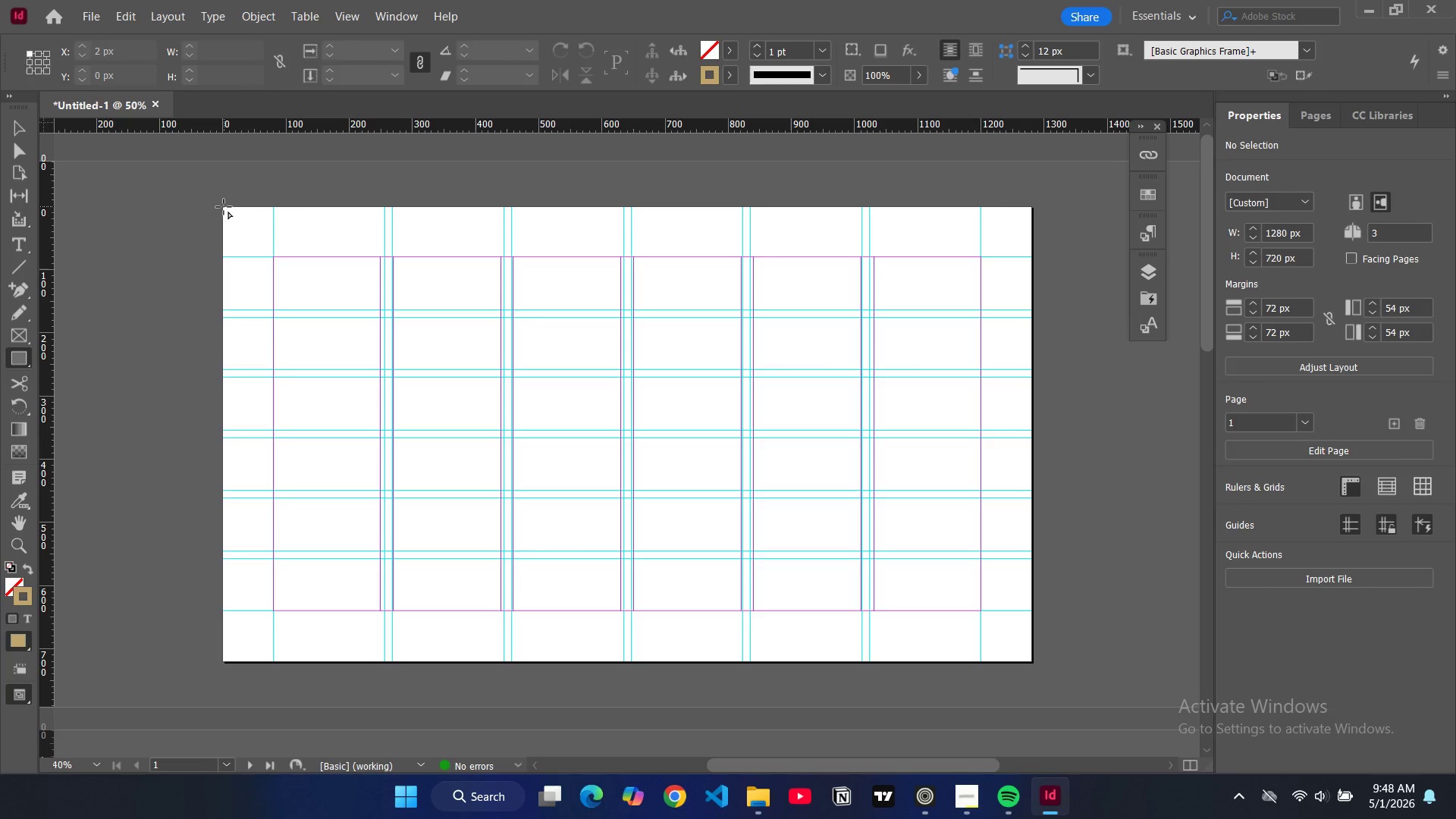 
left_click_drag(start_coordinate=[224, 207], to_coordinate=[1029, 664])
 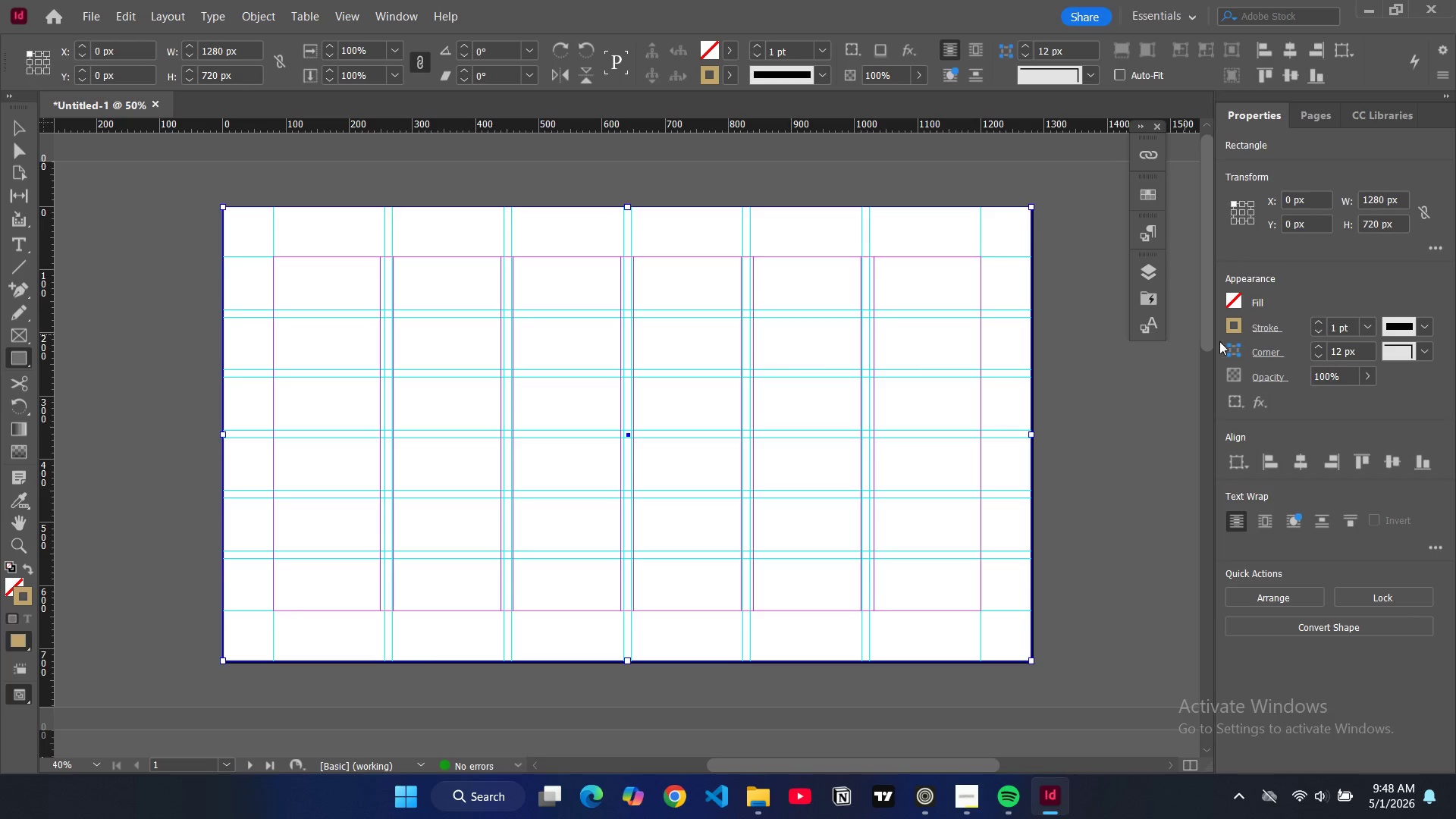 
left_click([1235, 301])
 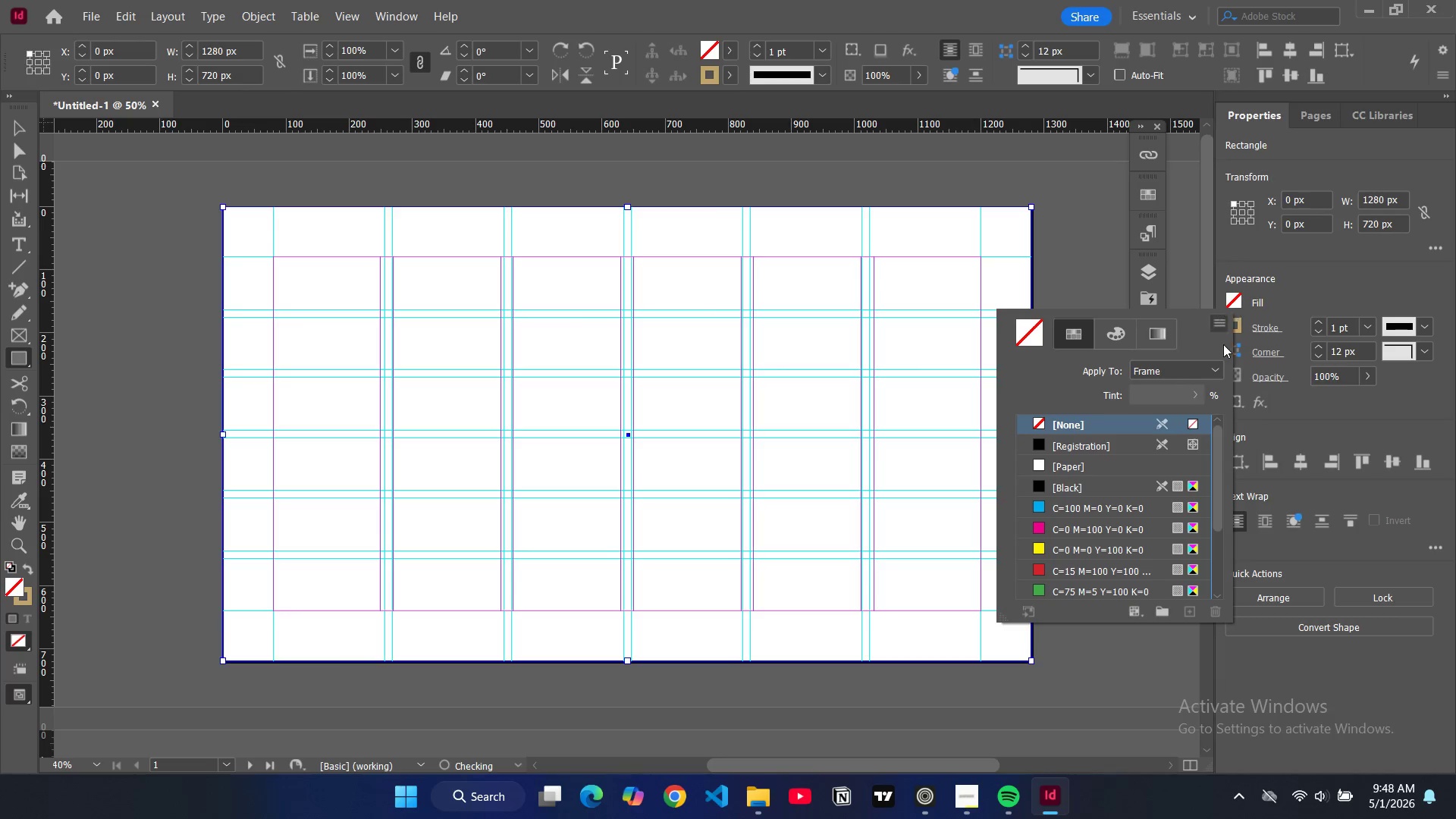 
scroll: coordinate [1114, 526], scroll_direction: down, amount: 5.0
 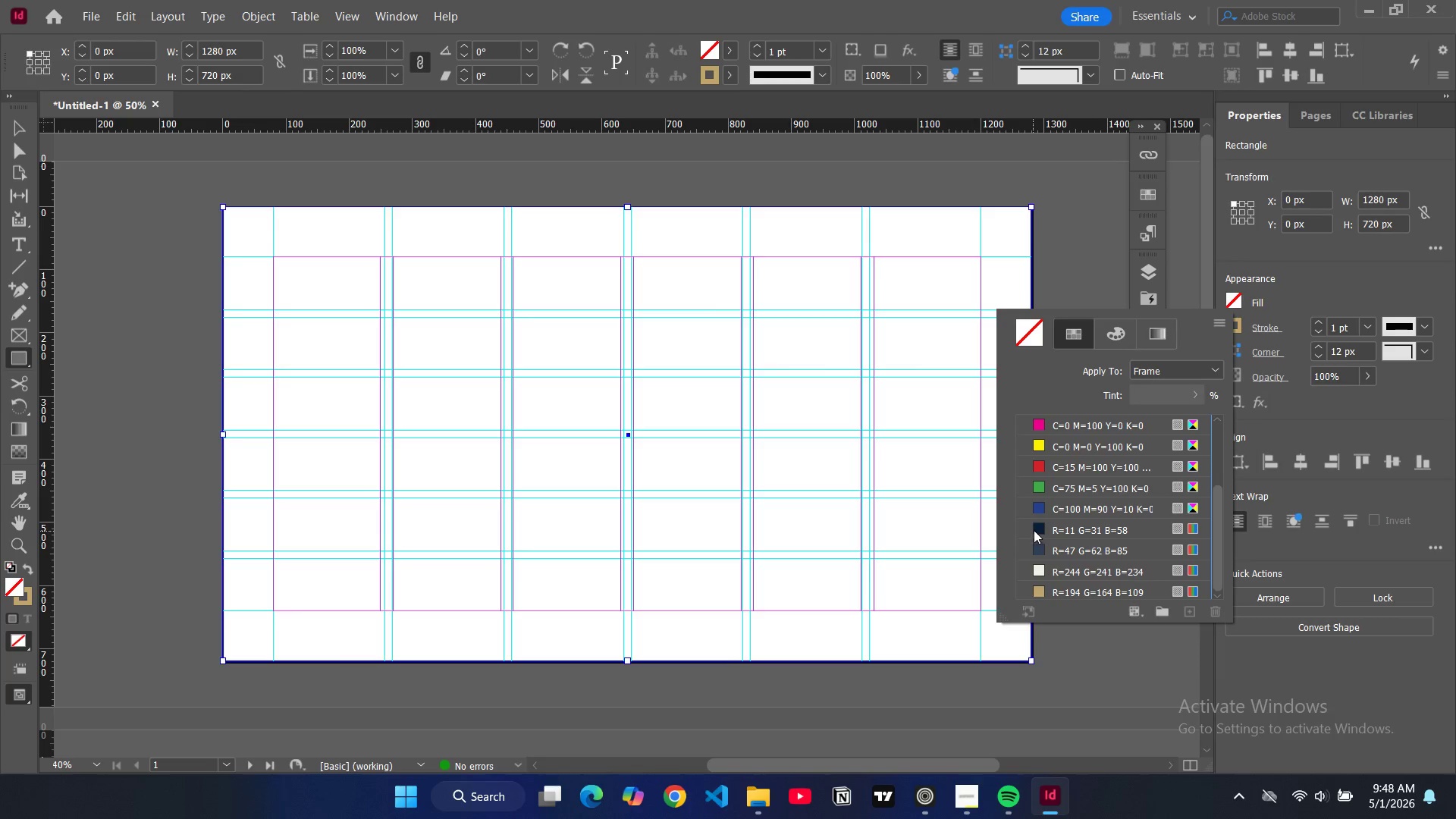 
left_click([1037, 526])
 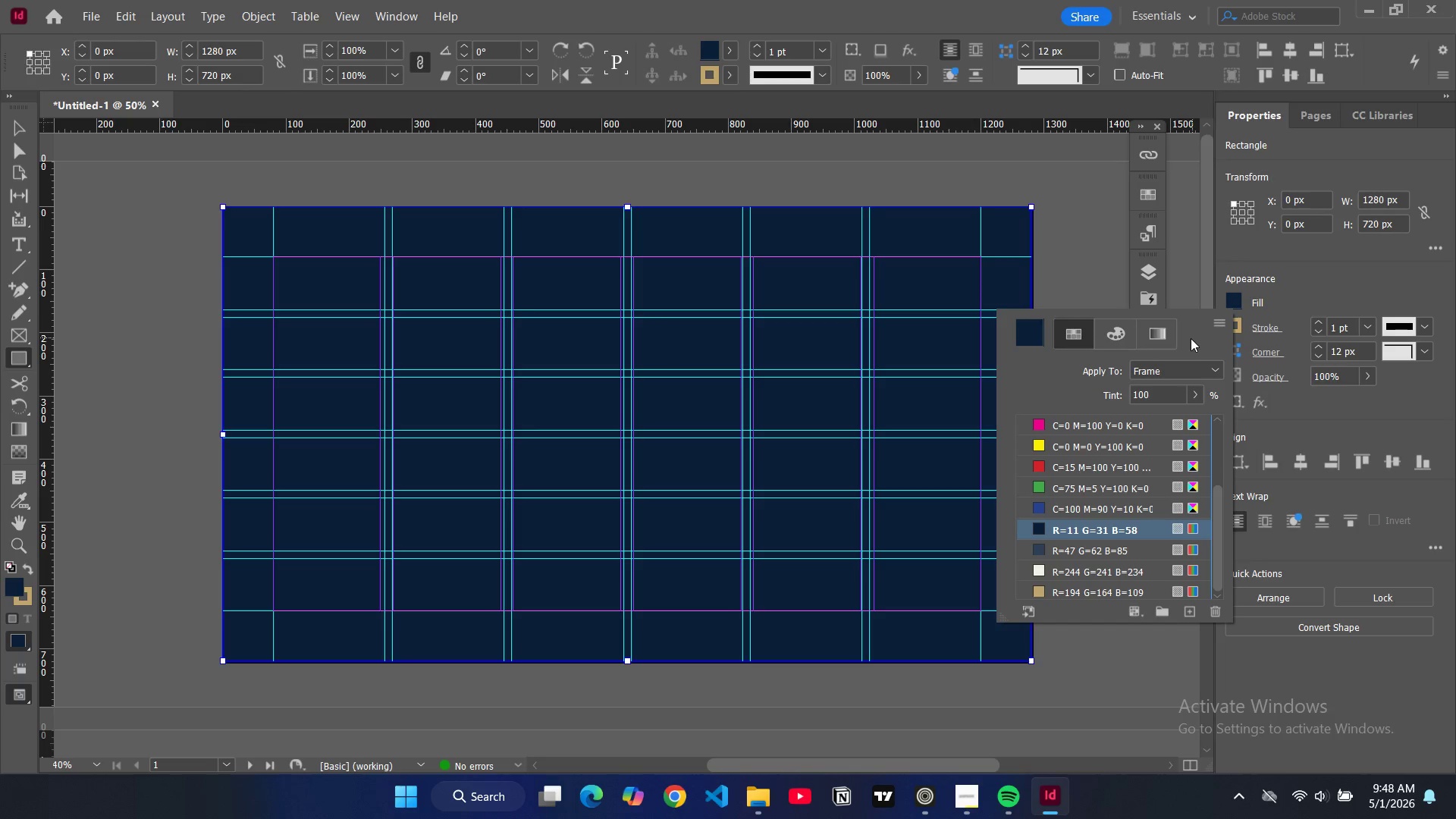 
left_click([1159, 334])
 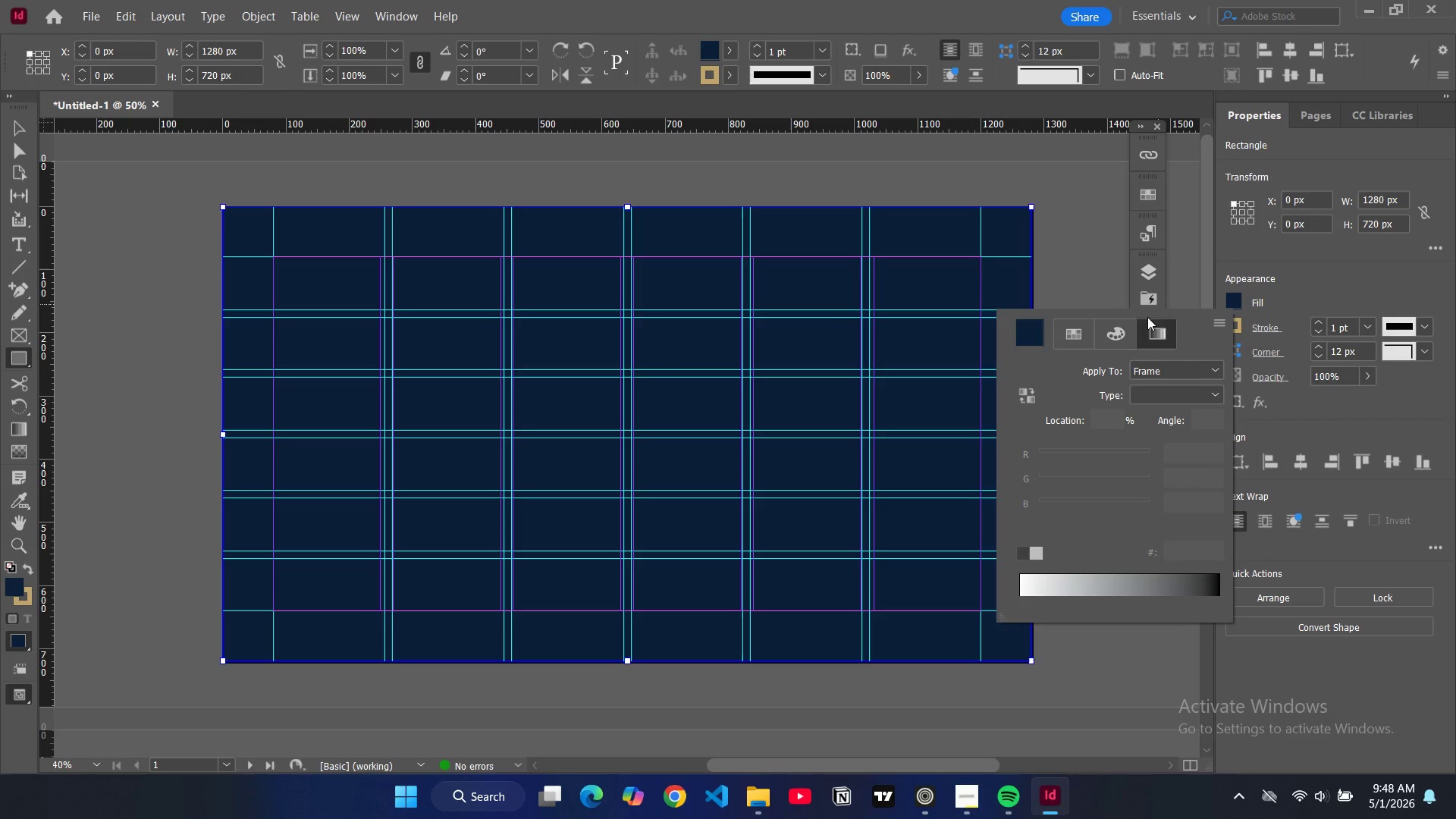 
left_click([1303, 296])
 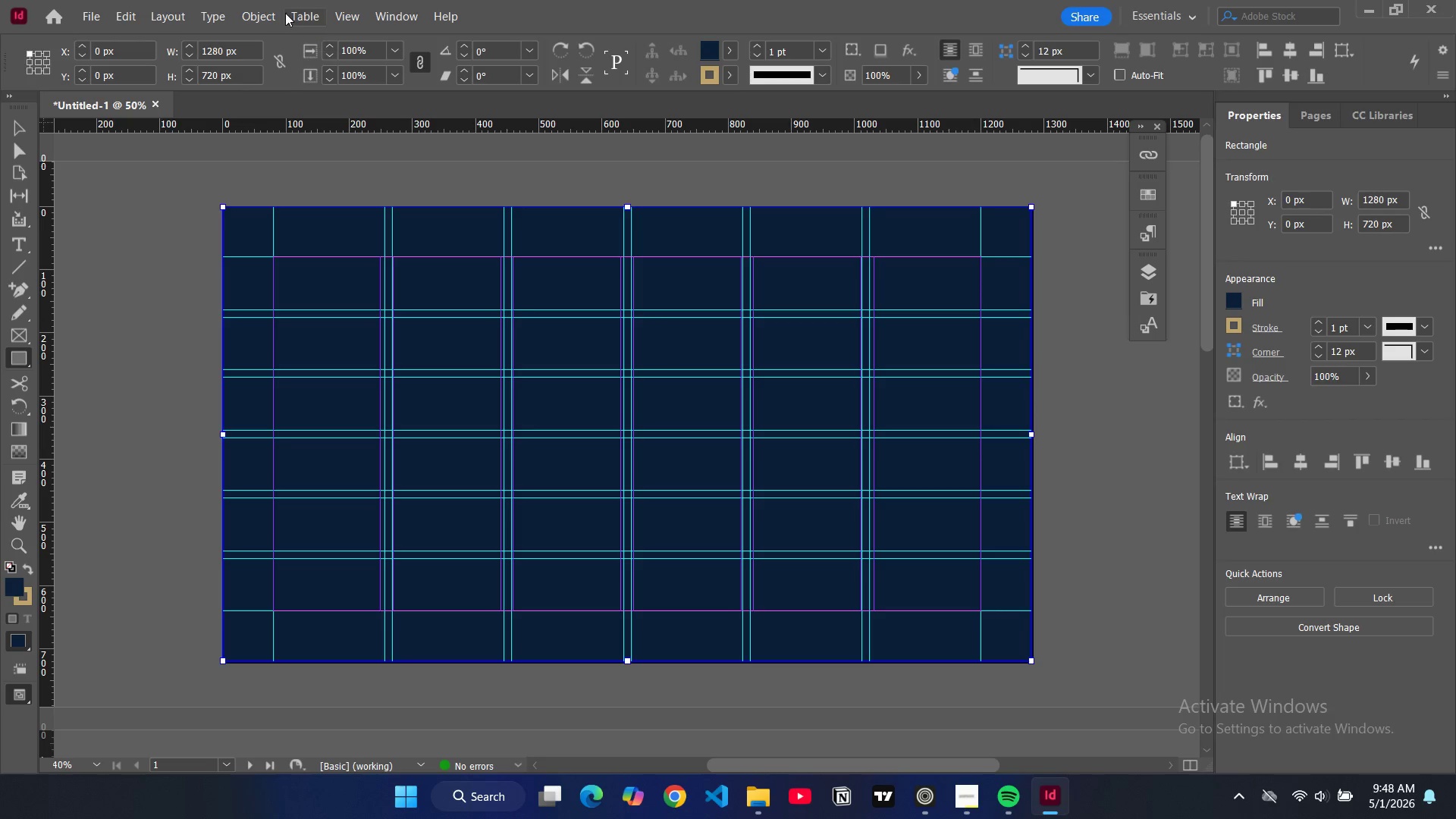 
left_click([381, 21])
 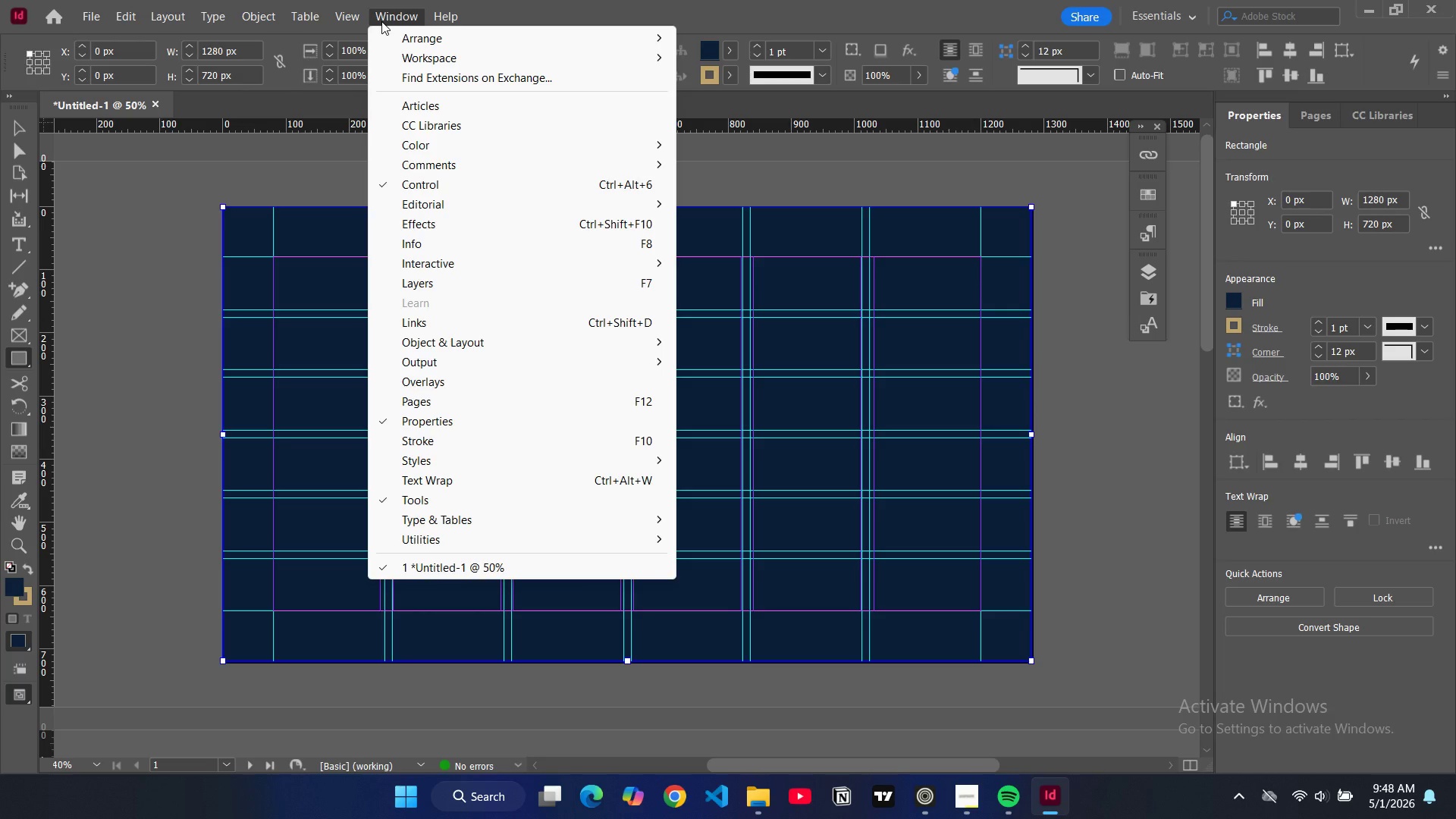 
left_click([381, 21])
 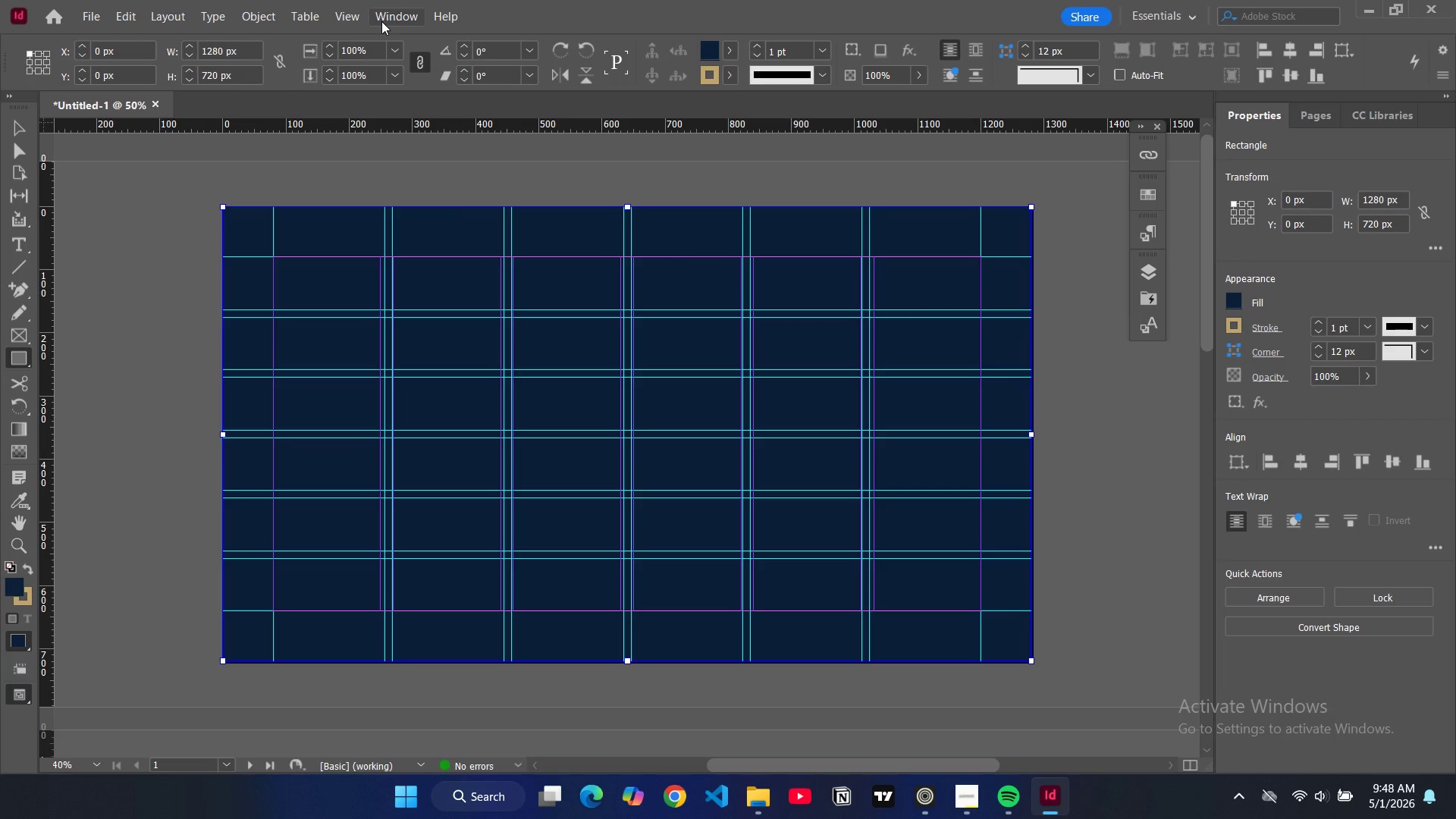 
key(Control+Shift+G)
 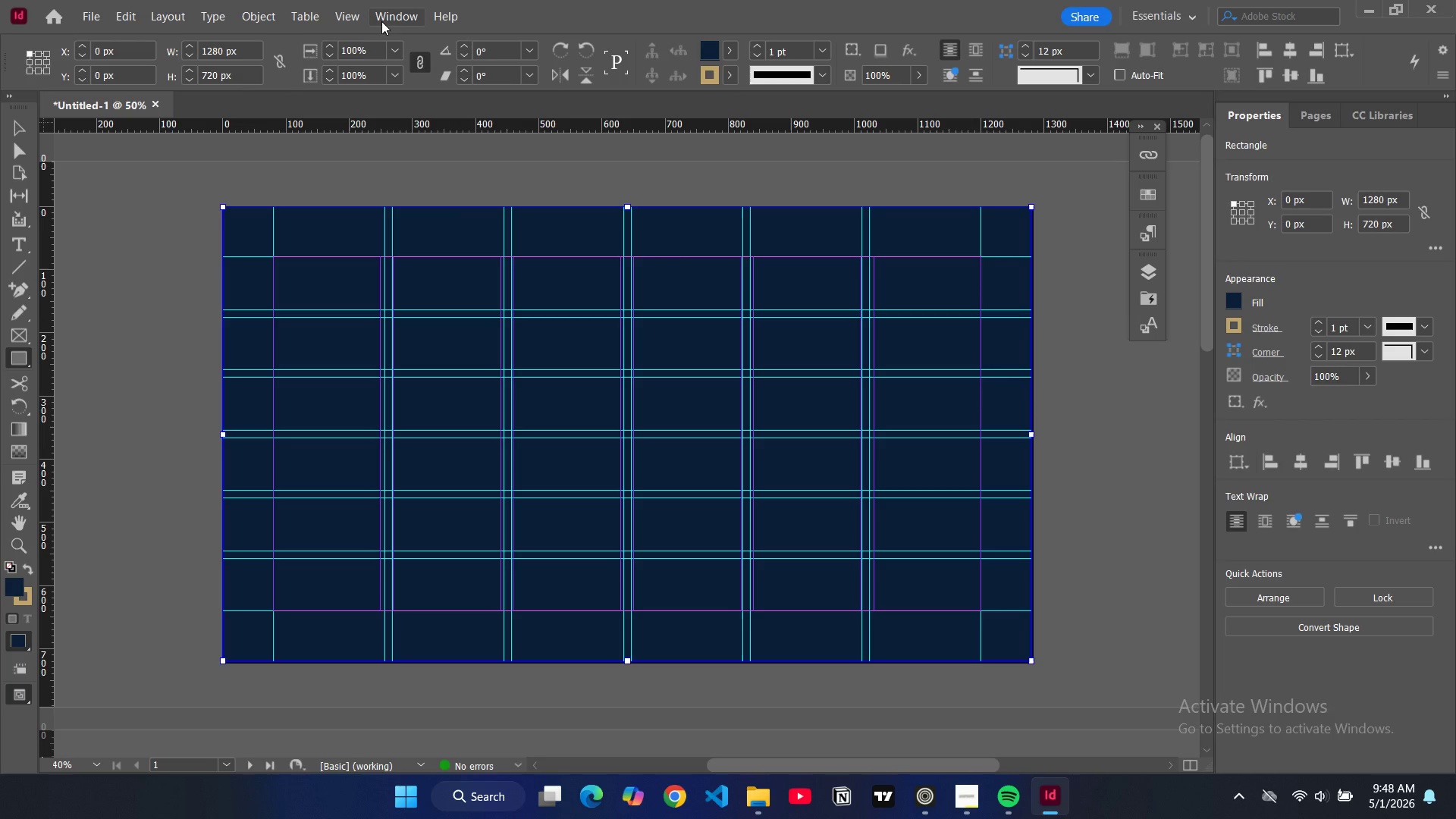 
key(Alt+Control+Shift+G)
 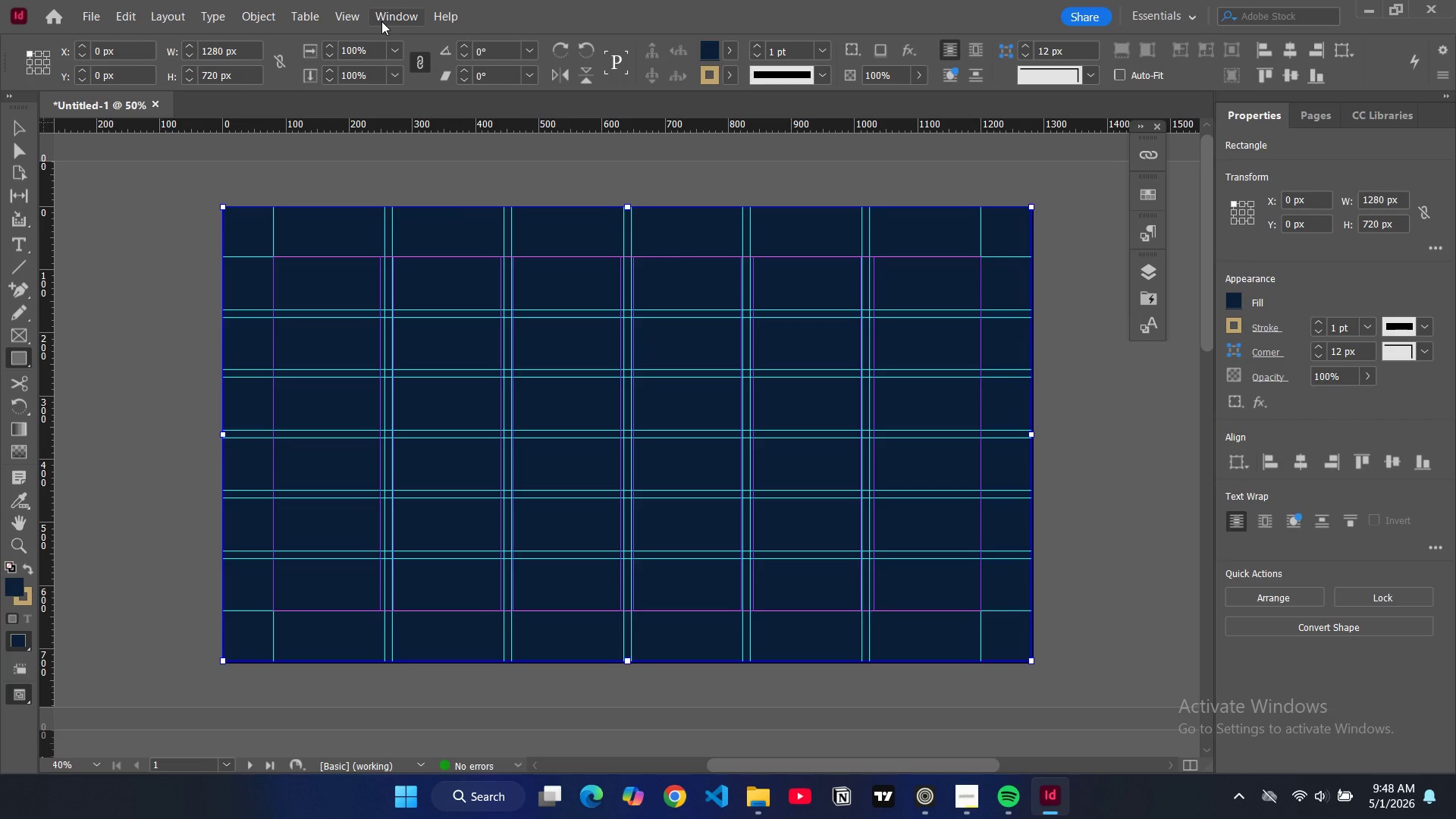 
key(Alt+Shift+G)
 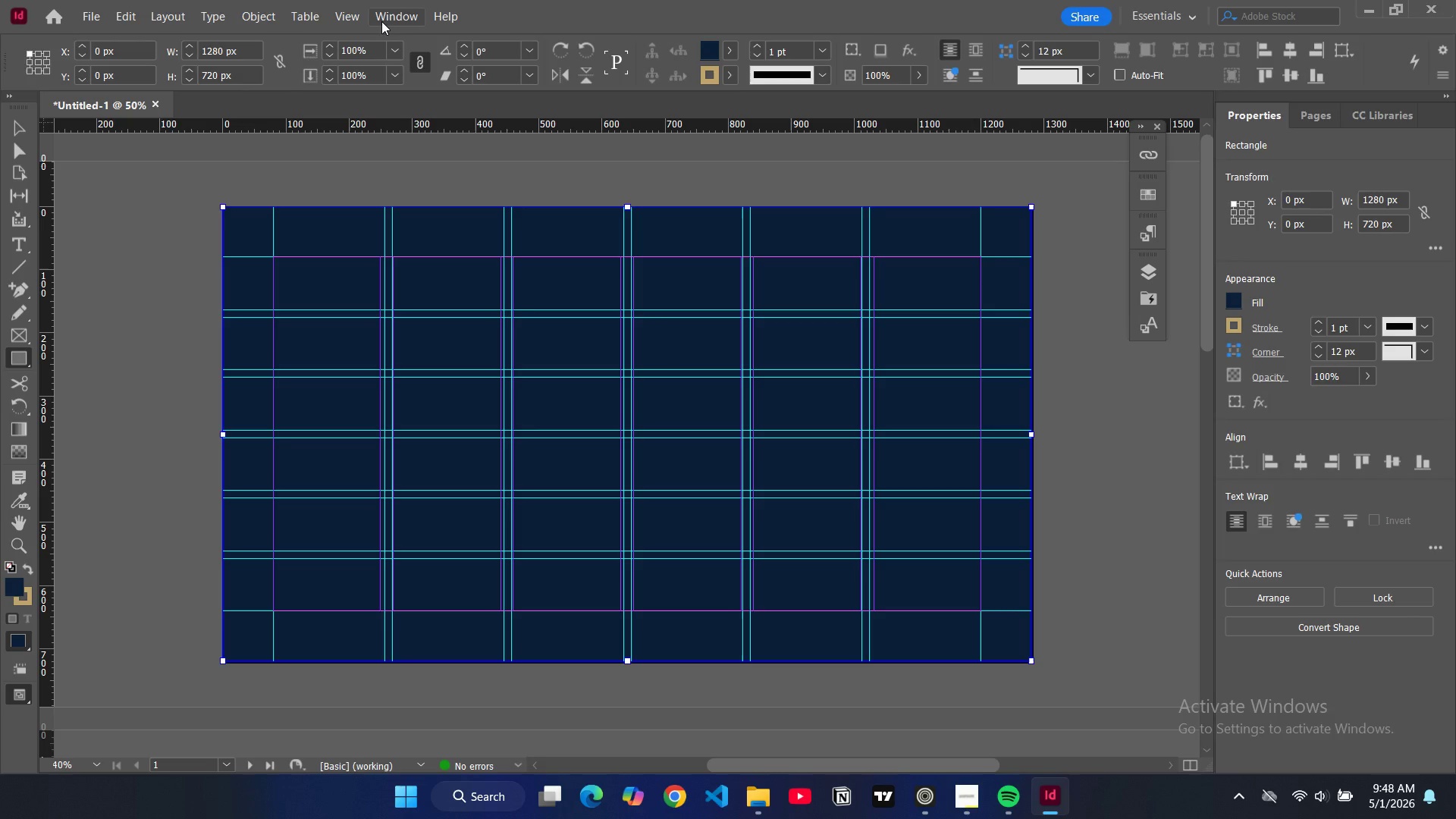 
key(Alt+Control+G)
 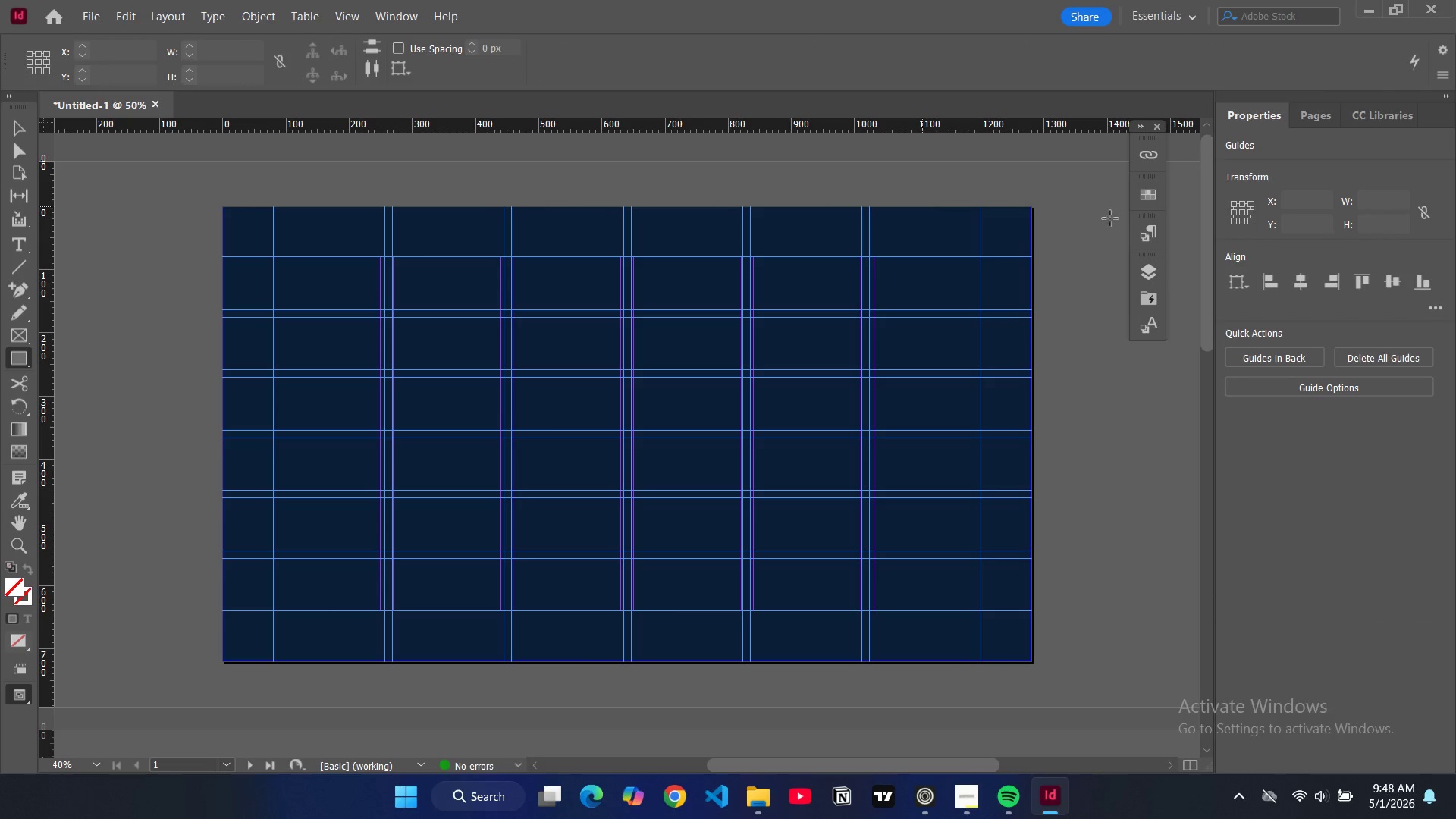 
left_click([1243, 456])
 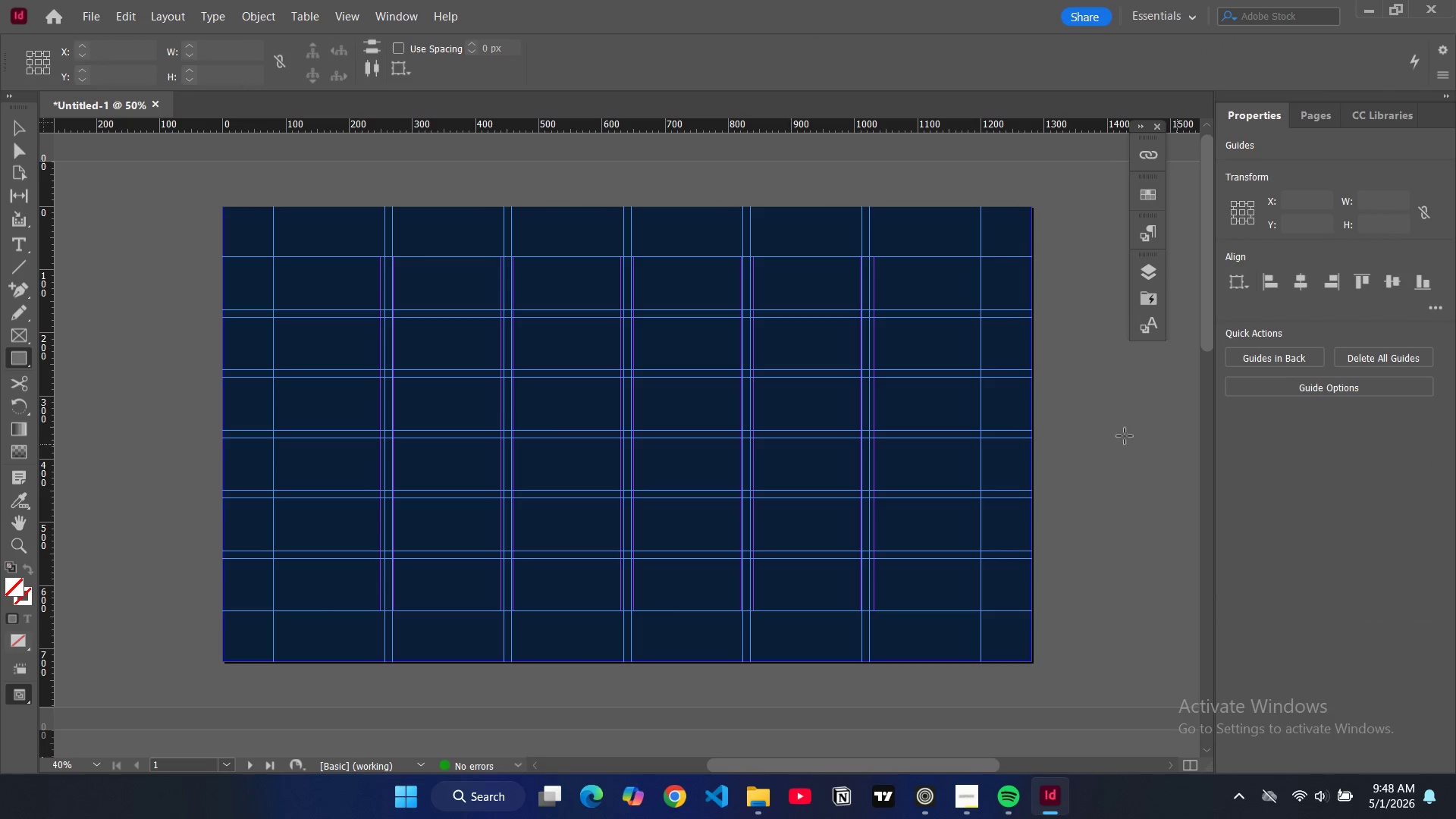 
type(ww)
 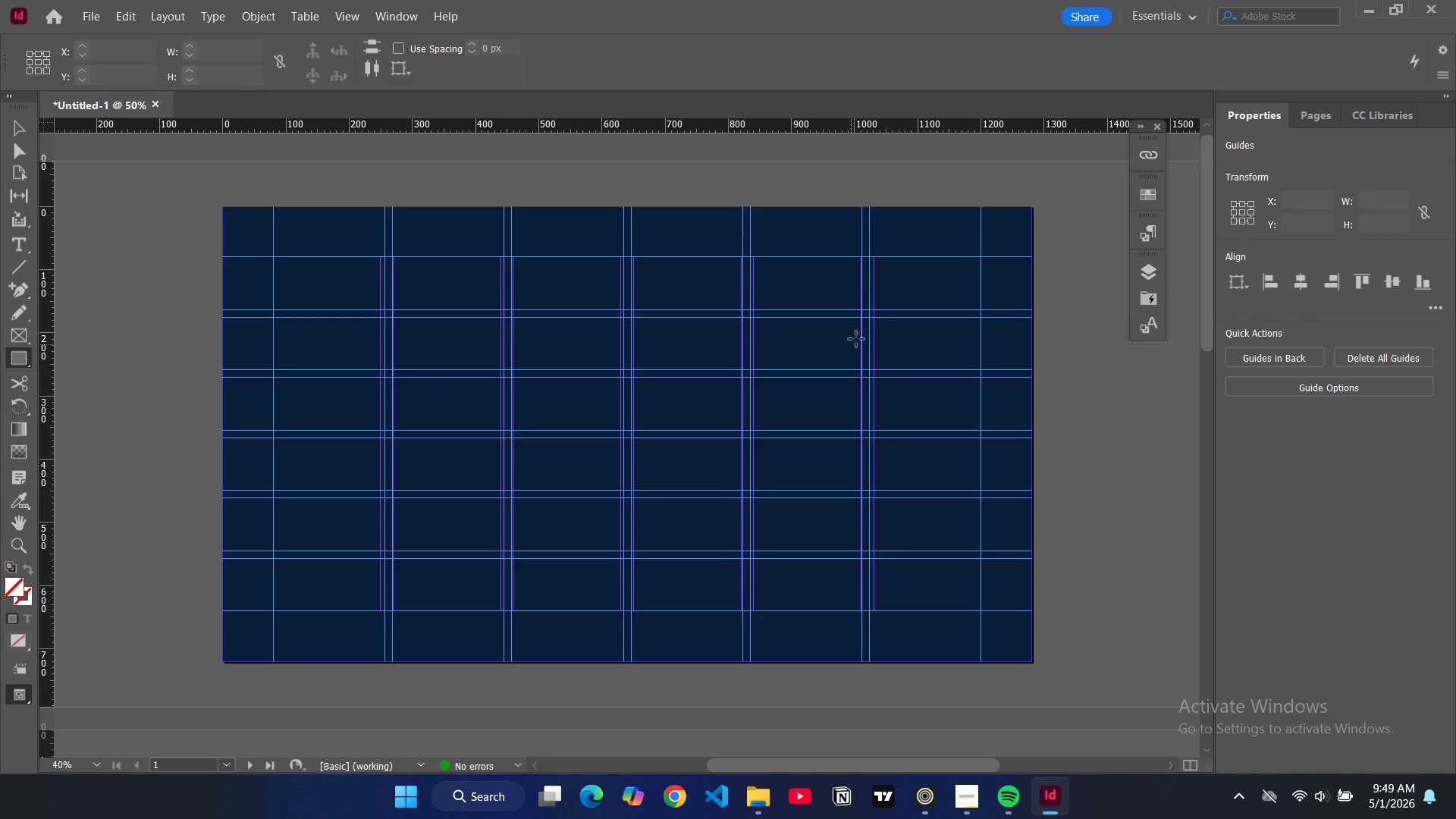 
left_click([14, 130])
 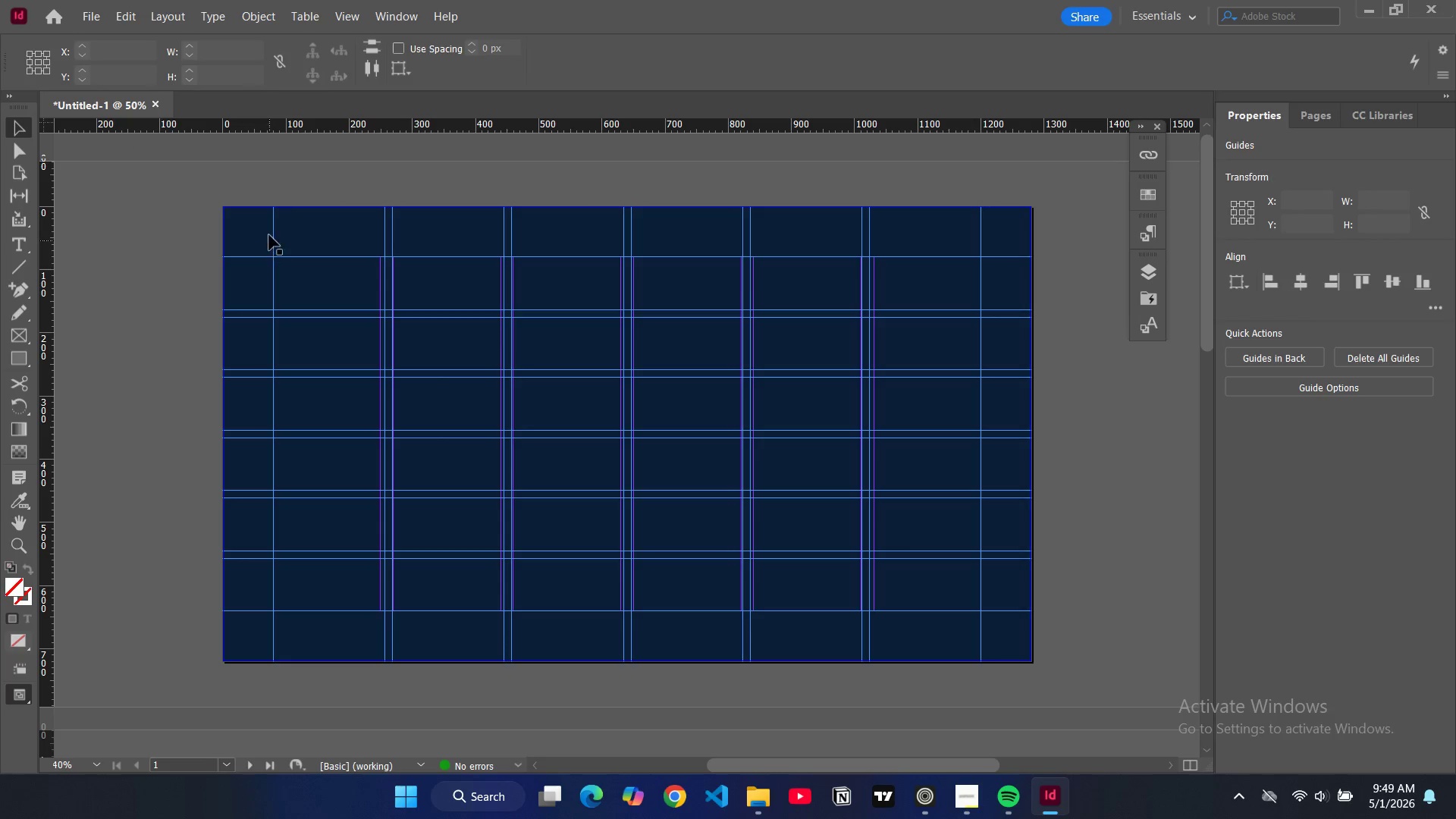 
left_click([265, 228])
 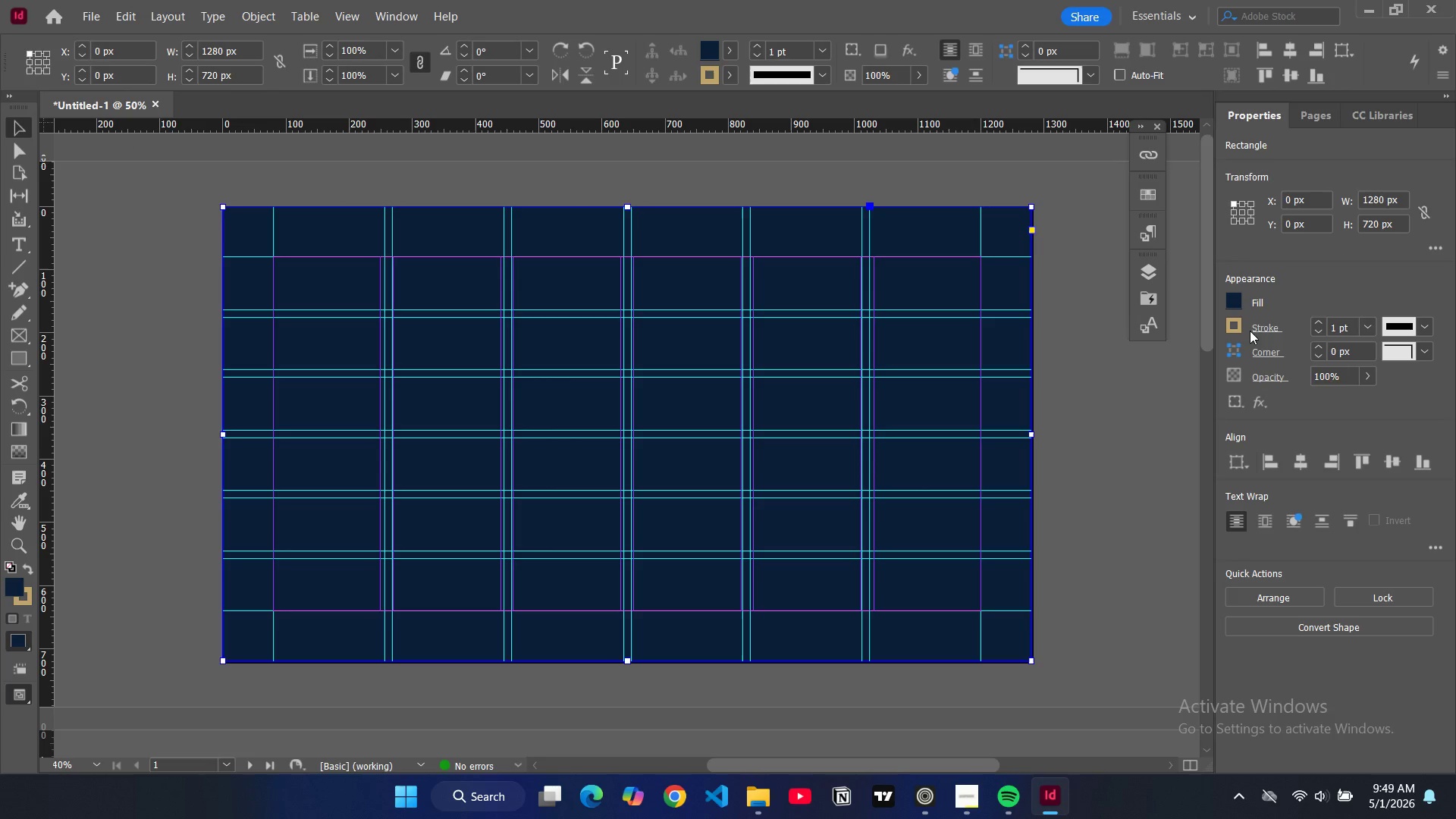 
left_click([1237, 304])
 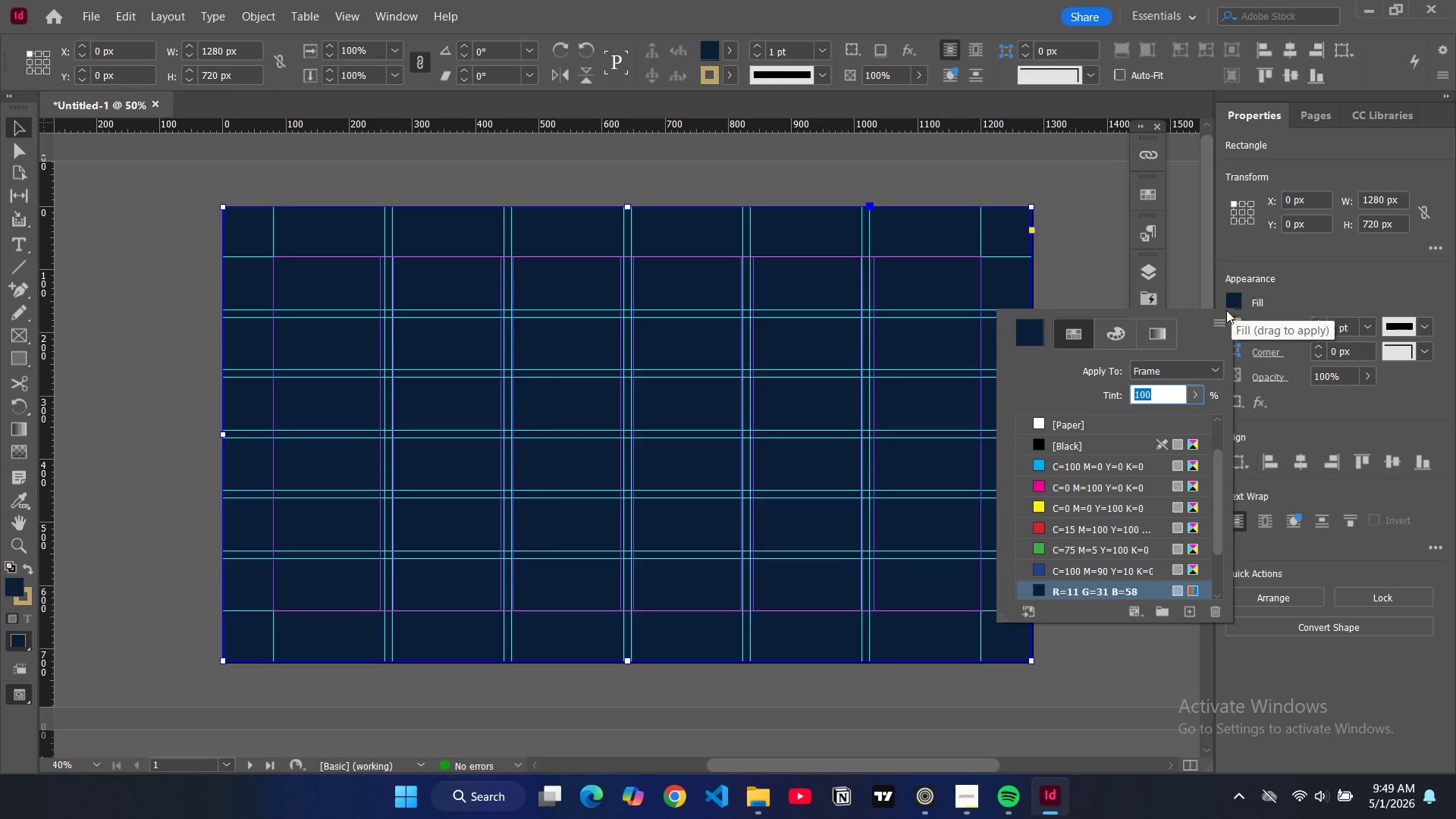 
scroll: coordinate [1097, 554], scroll_direction: down, amount: 4.0
 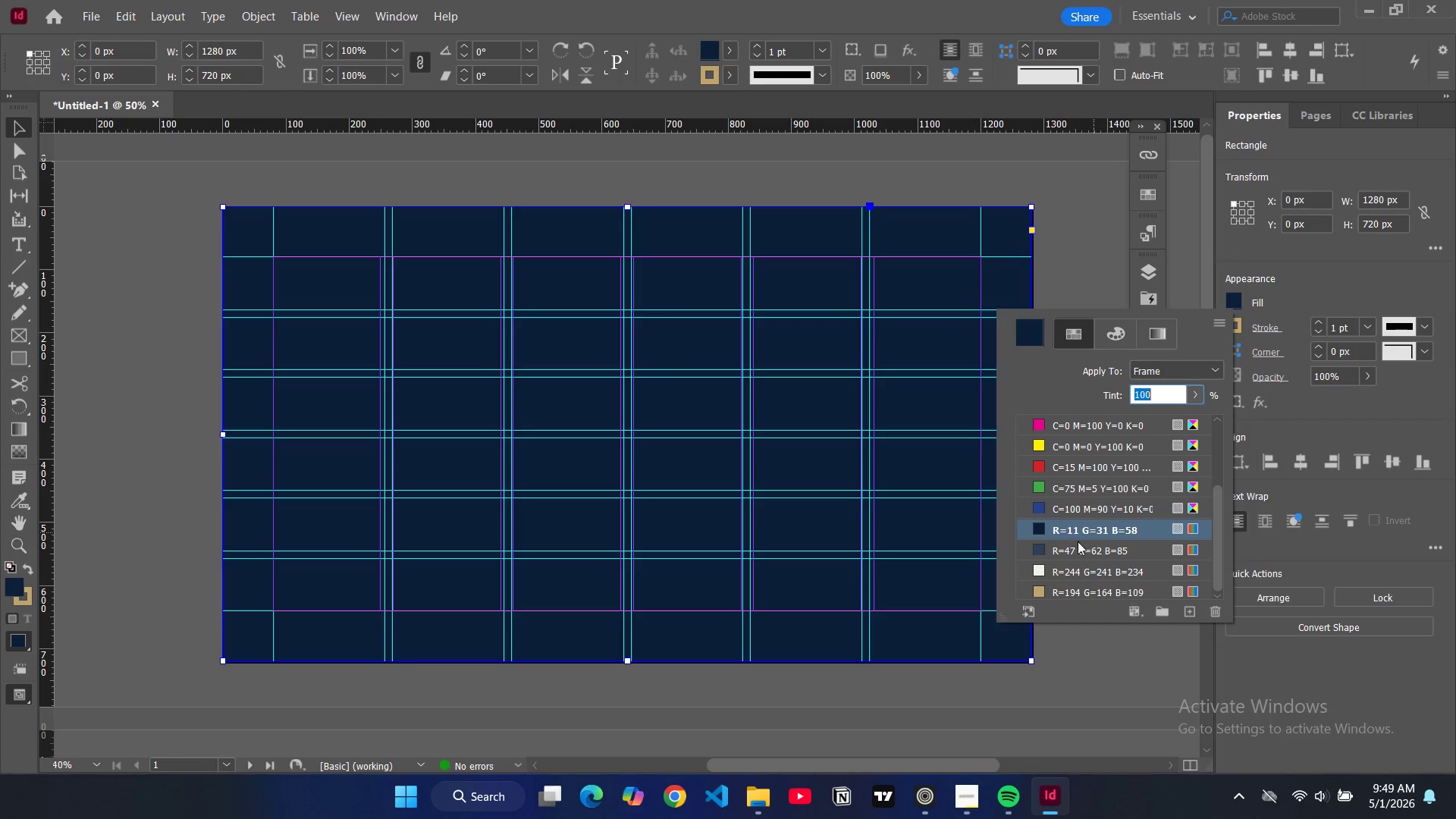 
wait(20.16)
 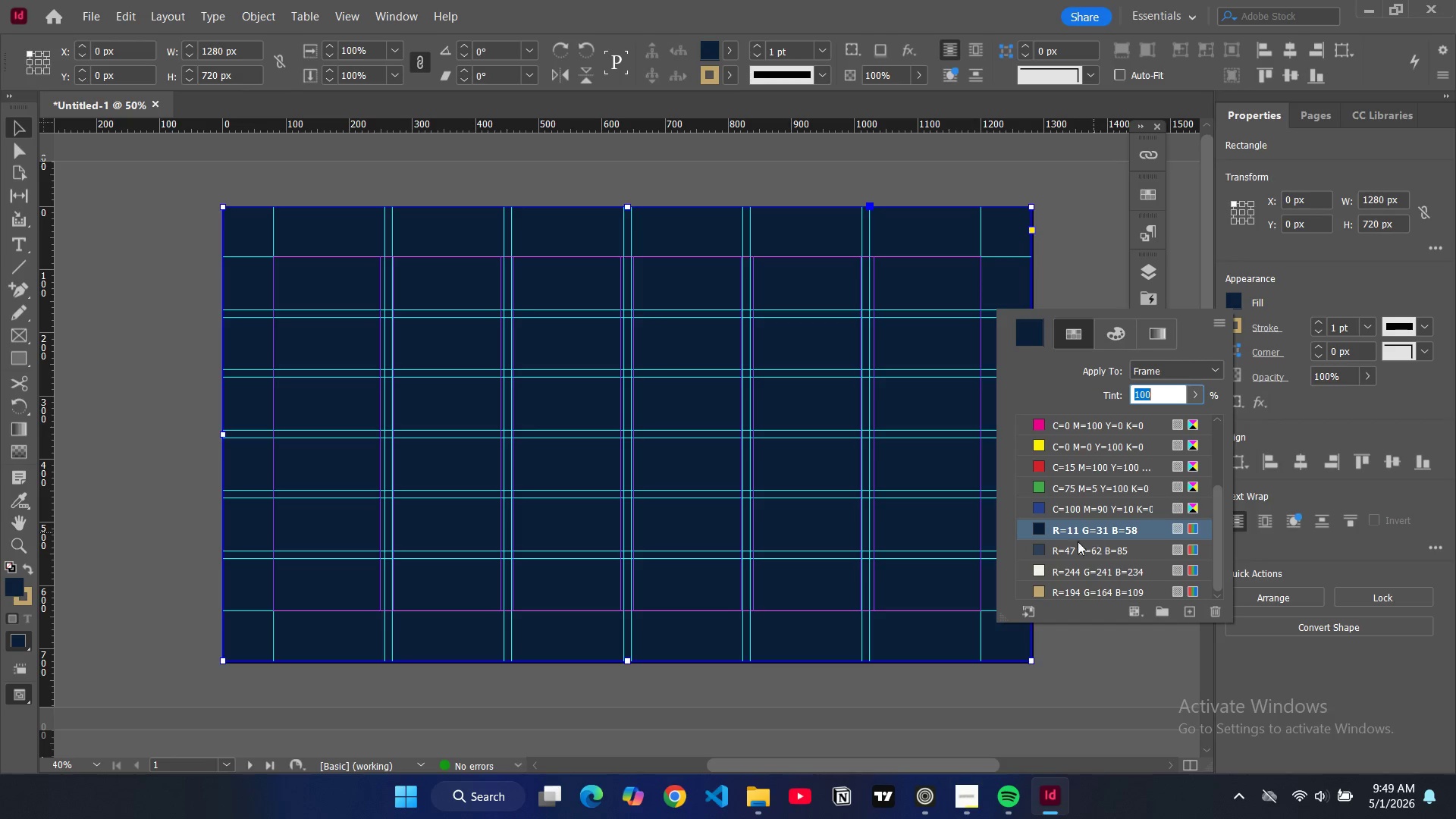 
left_click_drag(start_coordinate=[1161, 334], to_coordinate=[1172, 333])
 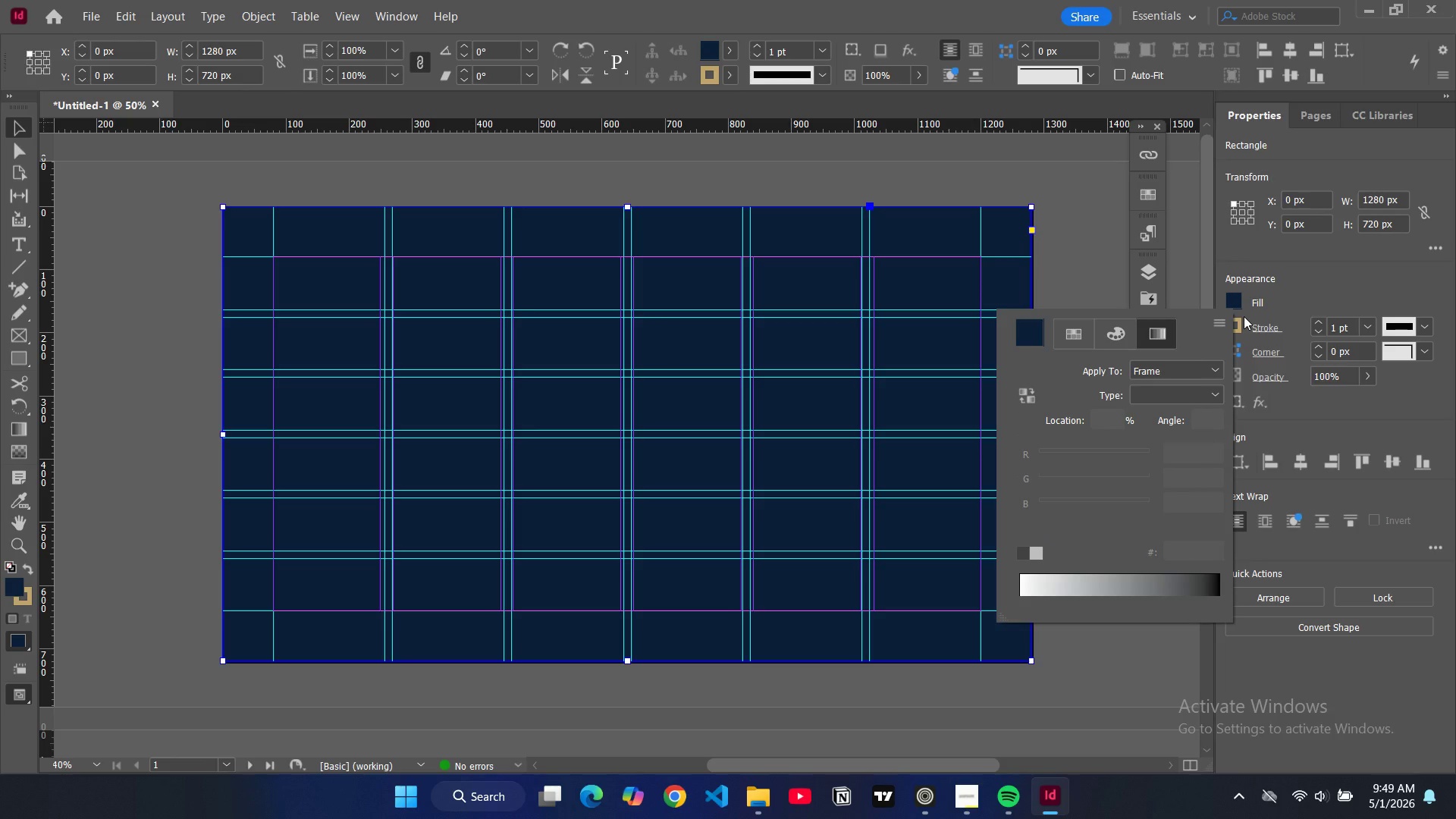 
wait(21.42)
 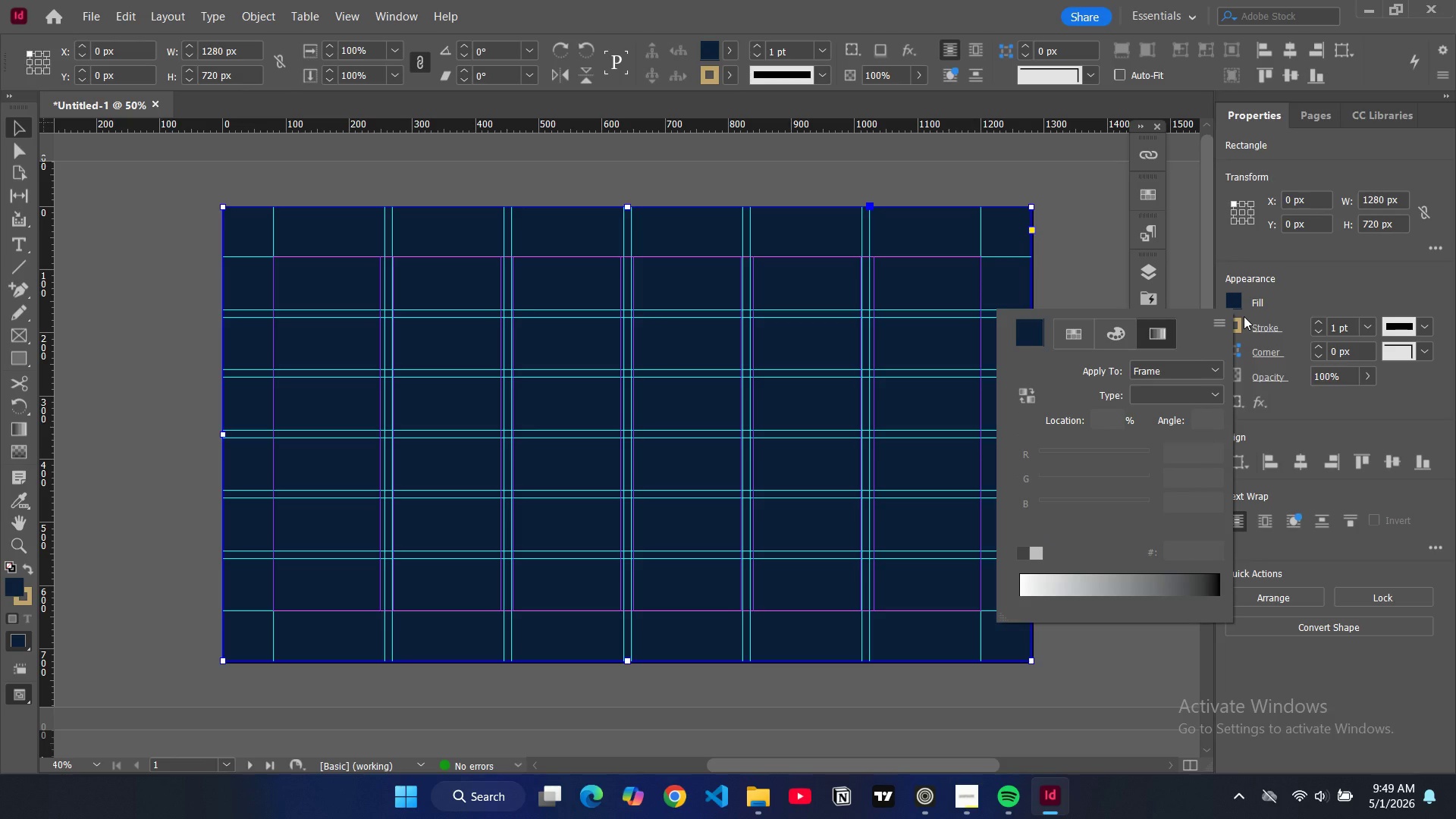 
left_click([416, 17])
 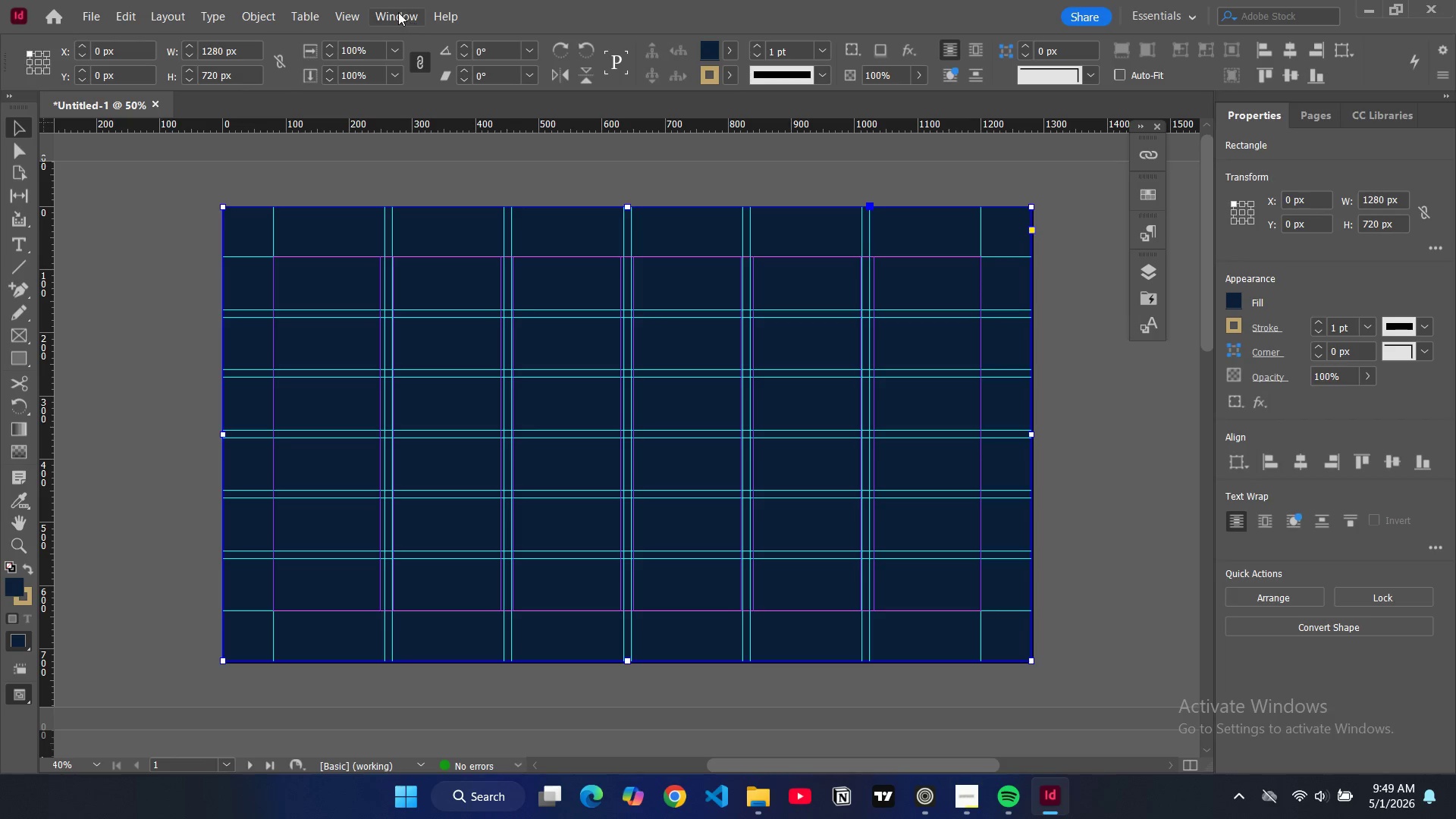 
left_click([398, 12])
 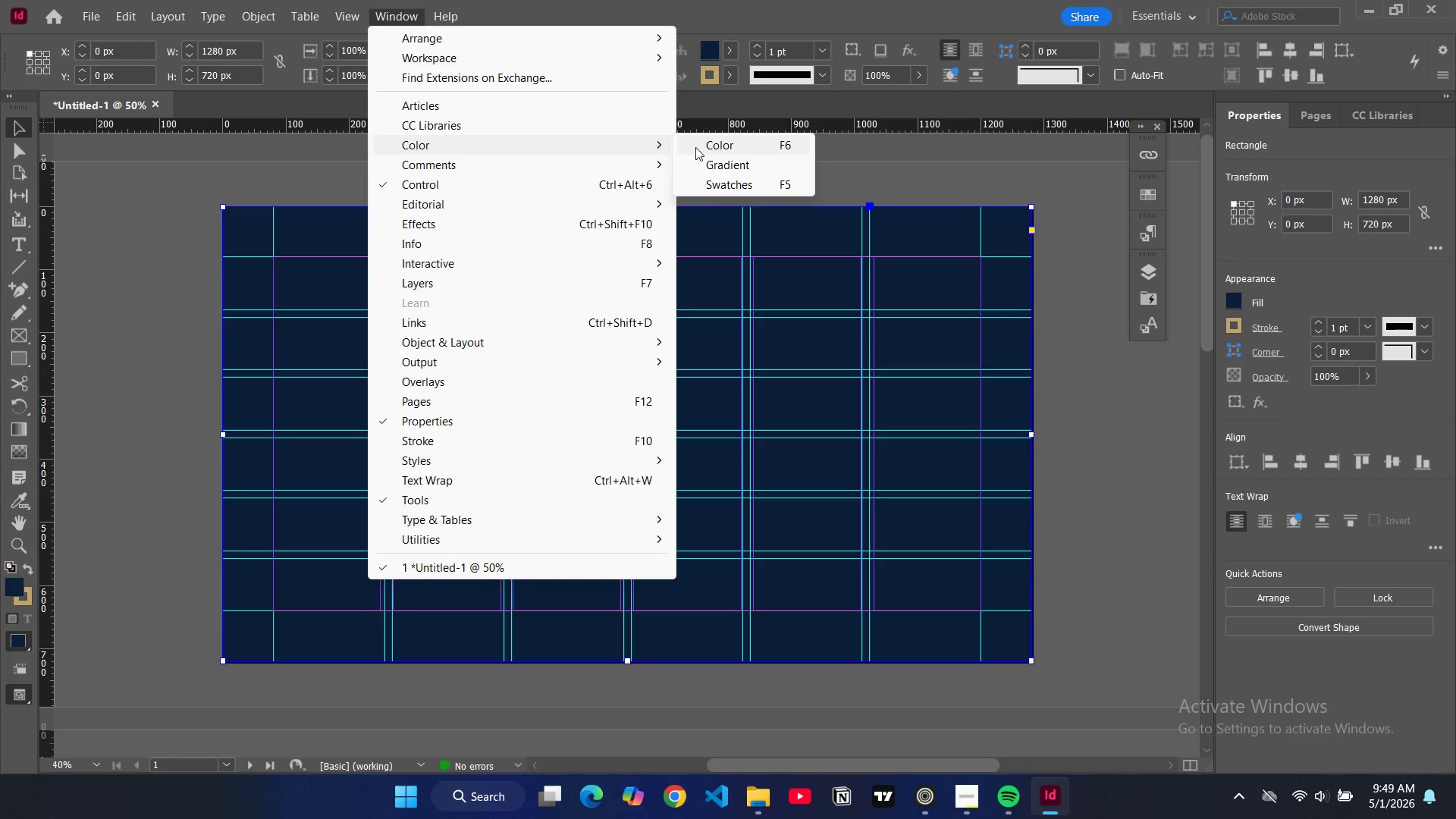 
left_click([712, 170])
 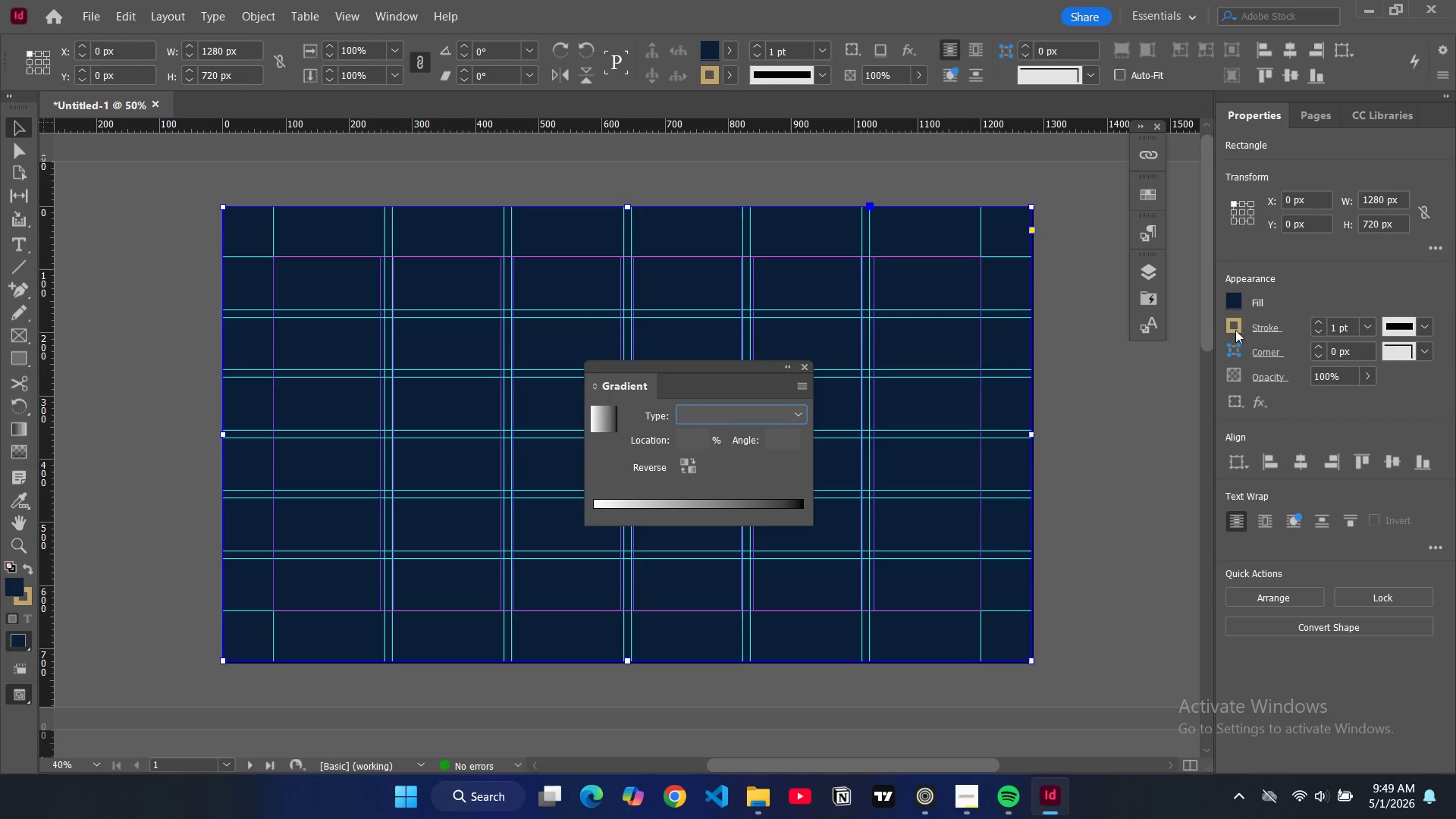 
left_click([1232, 302])
 